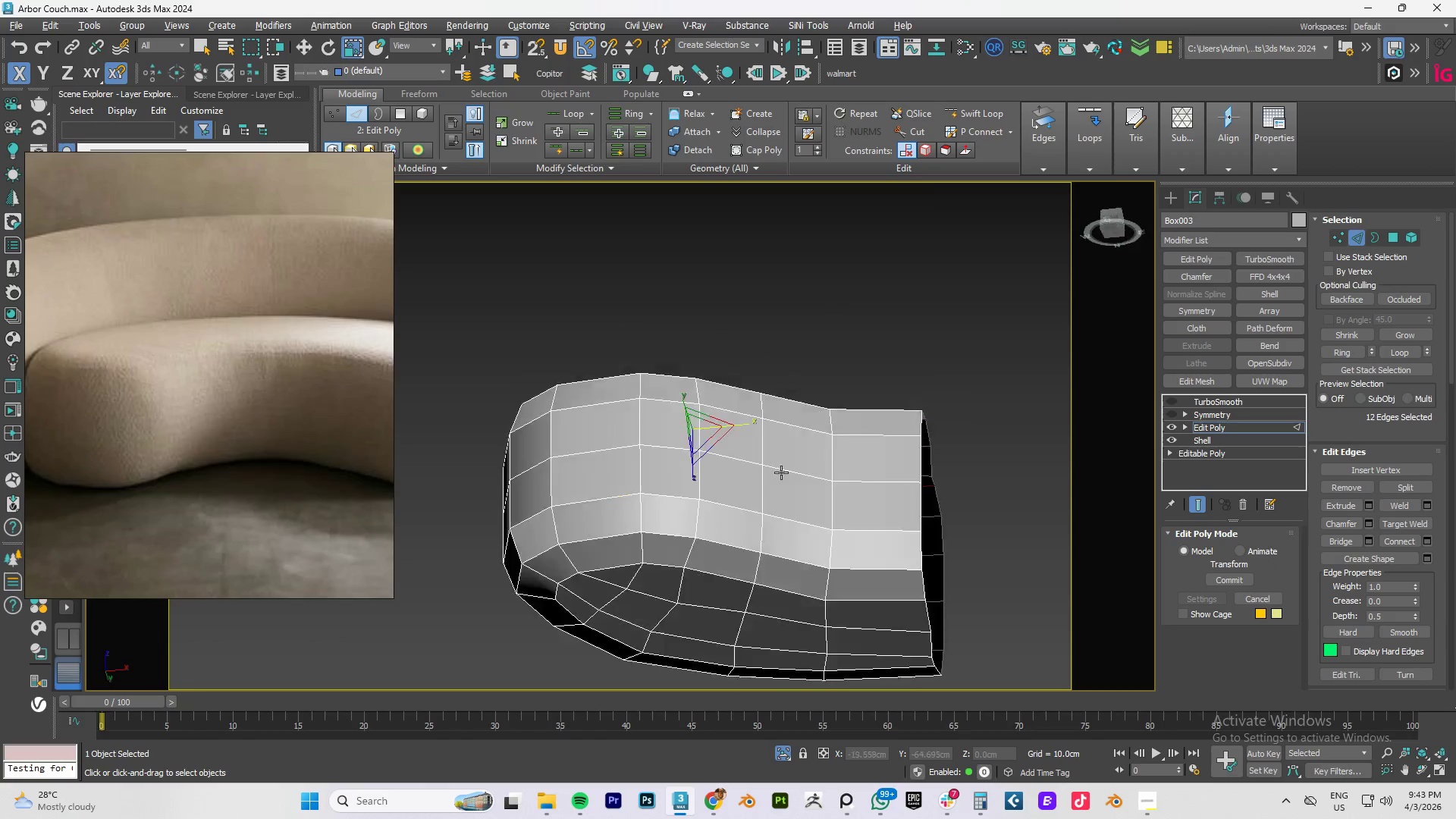 
key(Alt+AltLeft)
 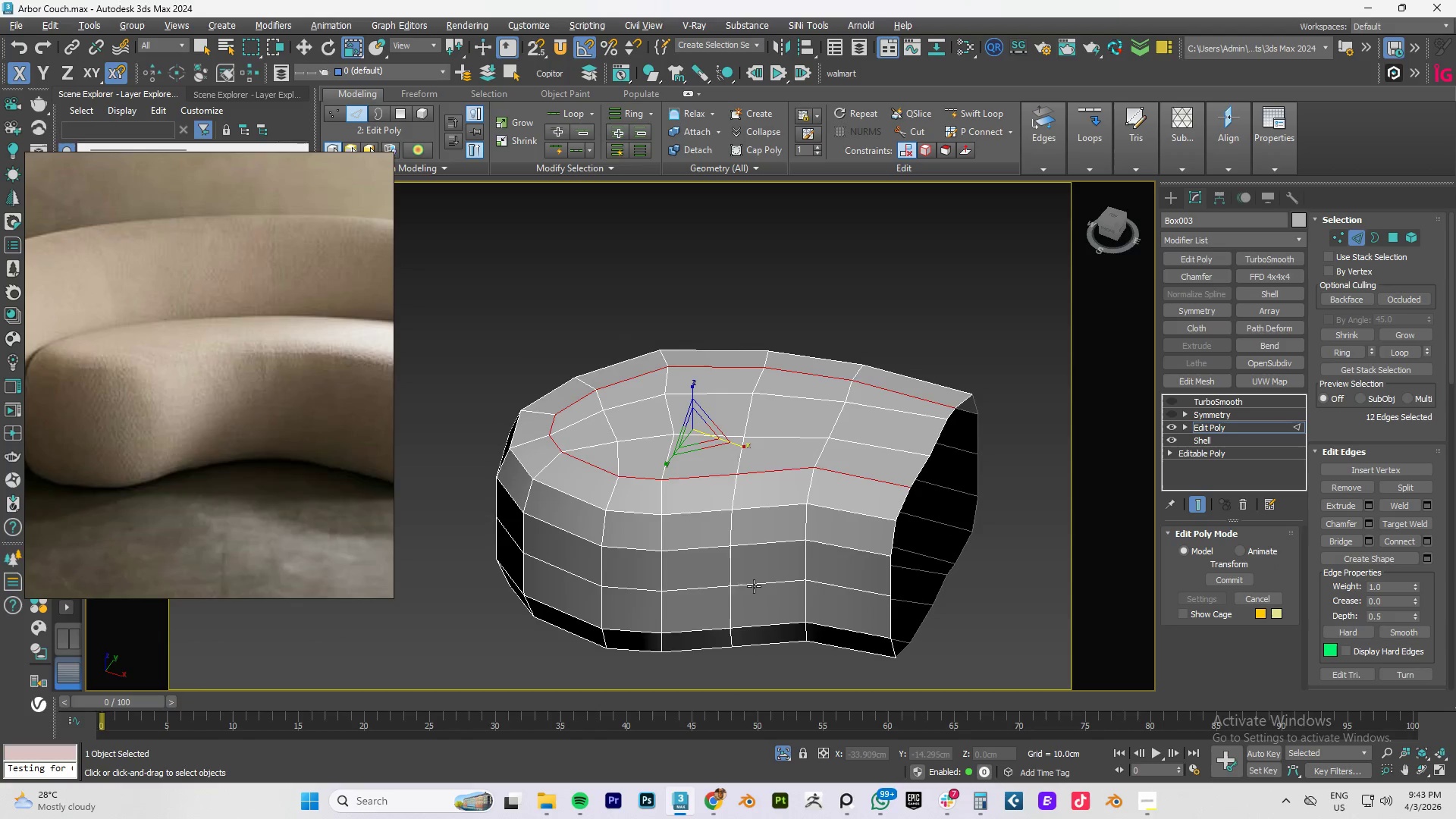 
key(Alt+AltLeft)
 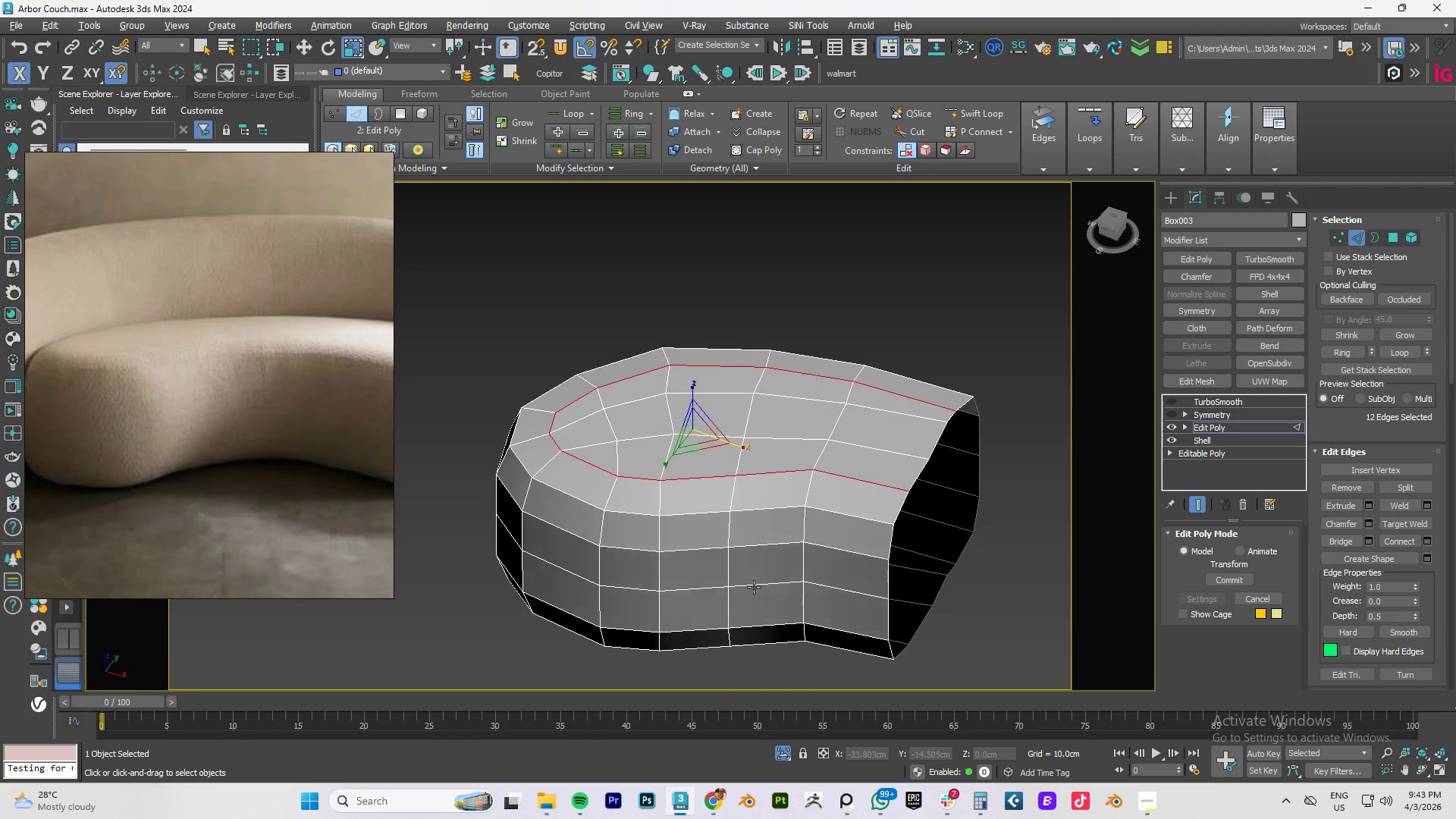 
key(Alt+AltLeft)
 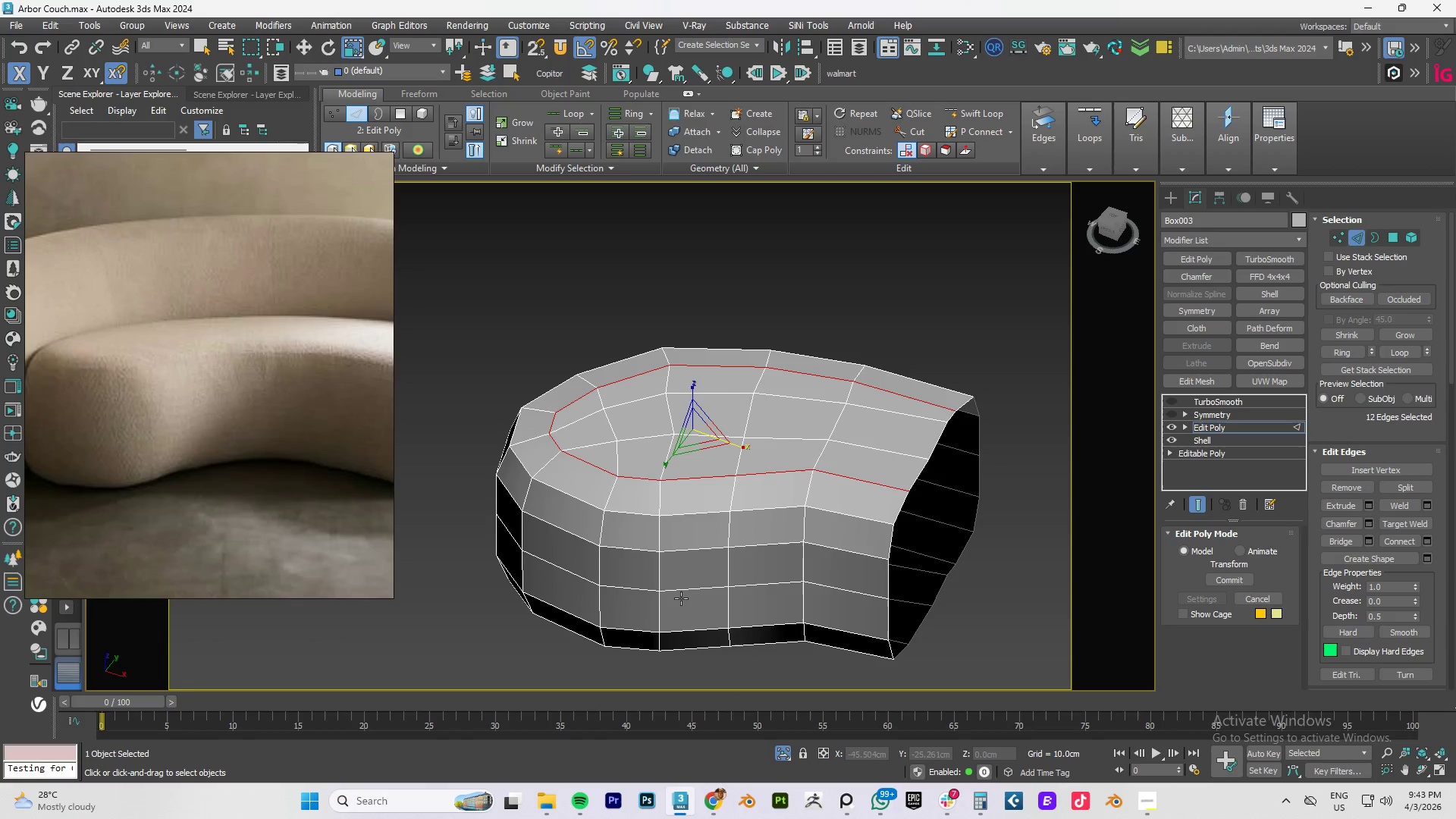 
hold_key(key=AltLeft, duration=0.62)
 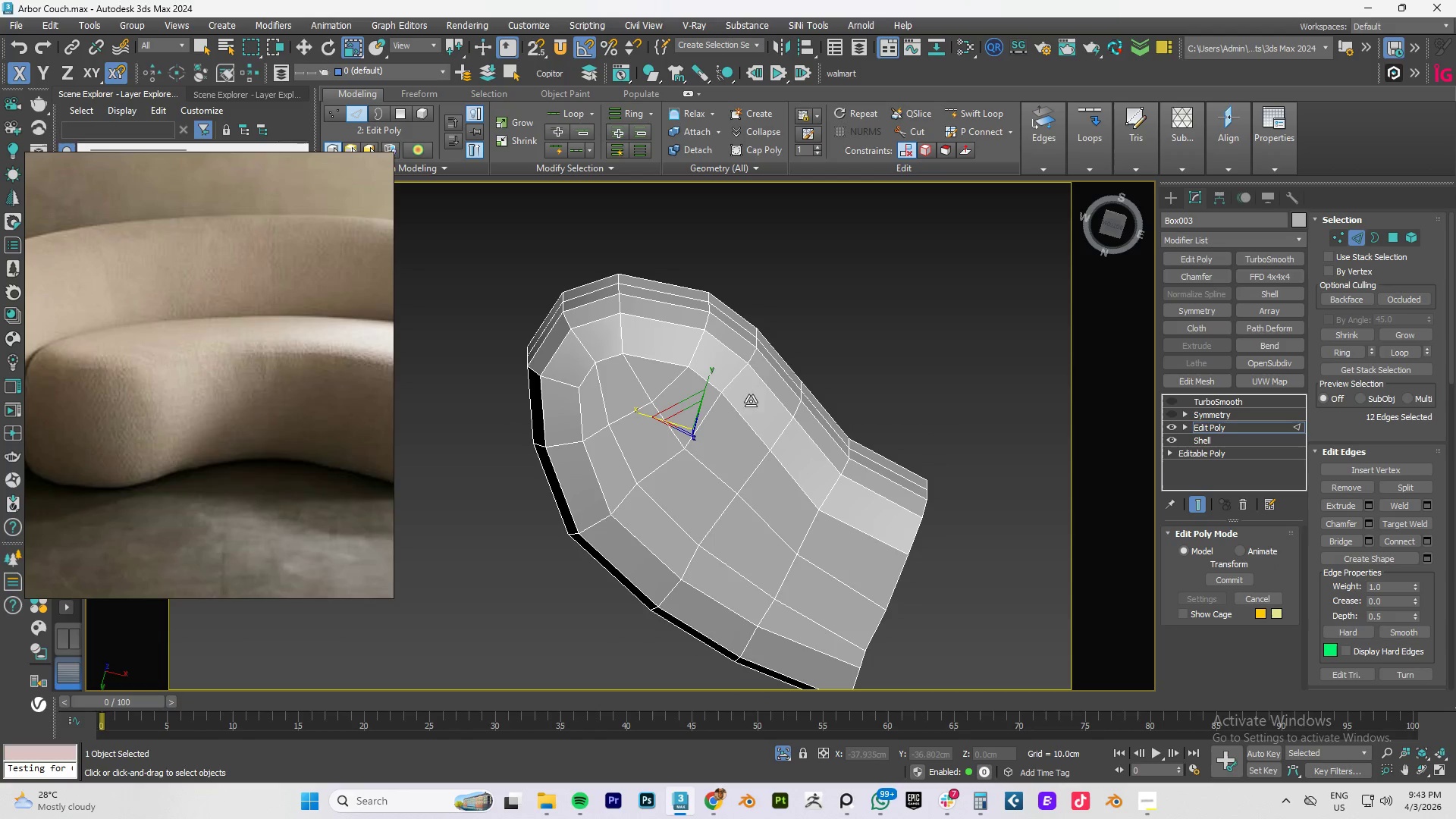 
hold_key(key=ControlLeft, duration=1.52)
double_click([734, 419])
 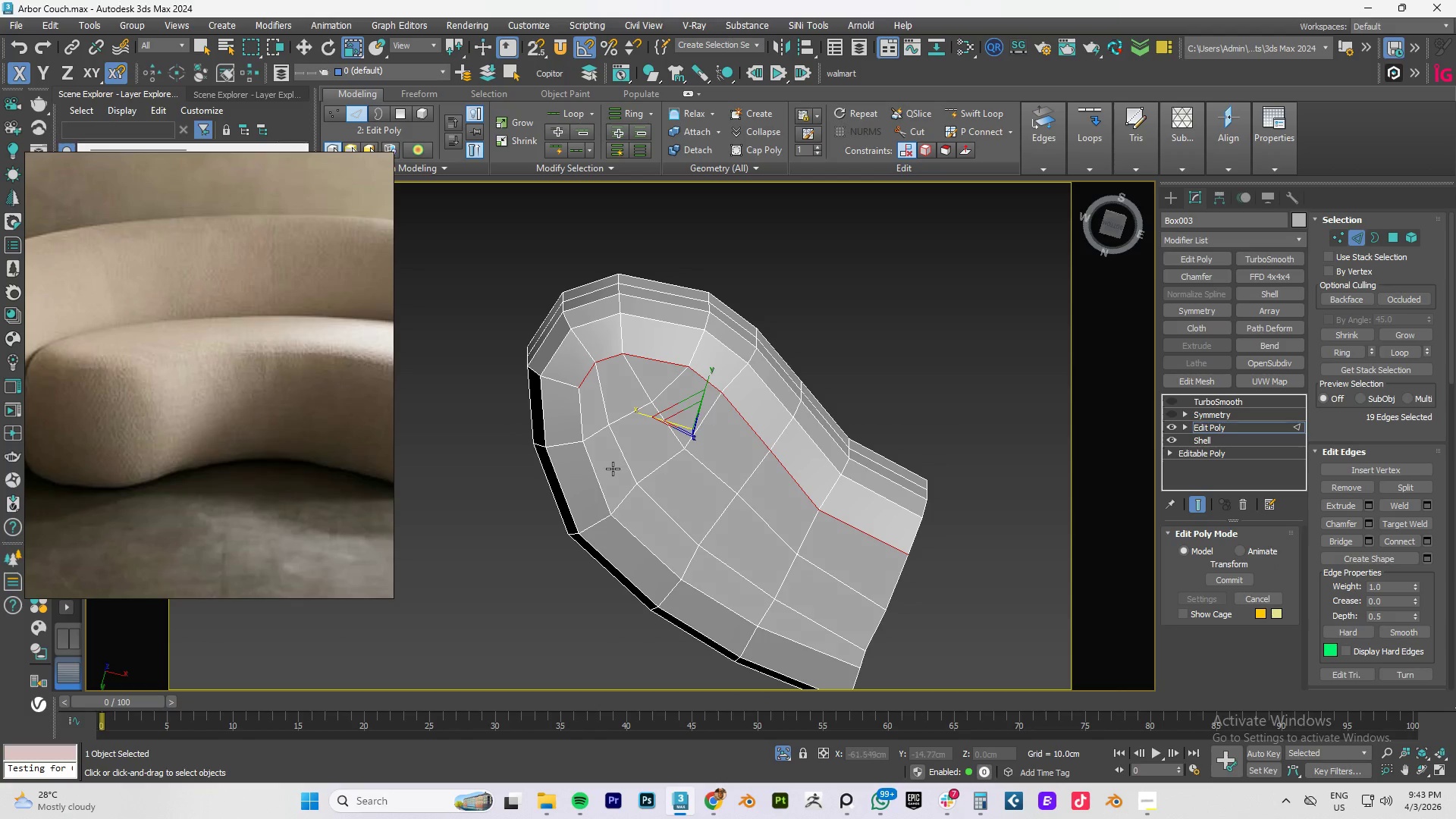 
left_click([599, 479])
 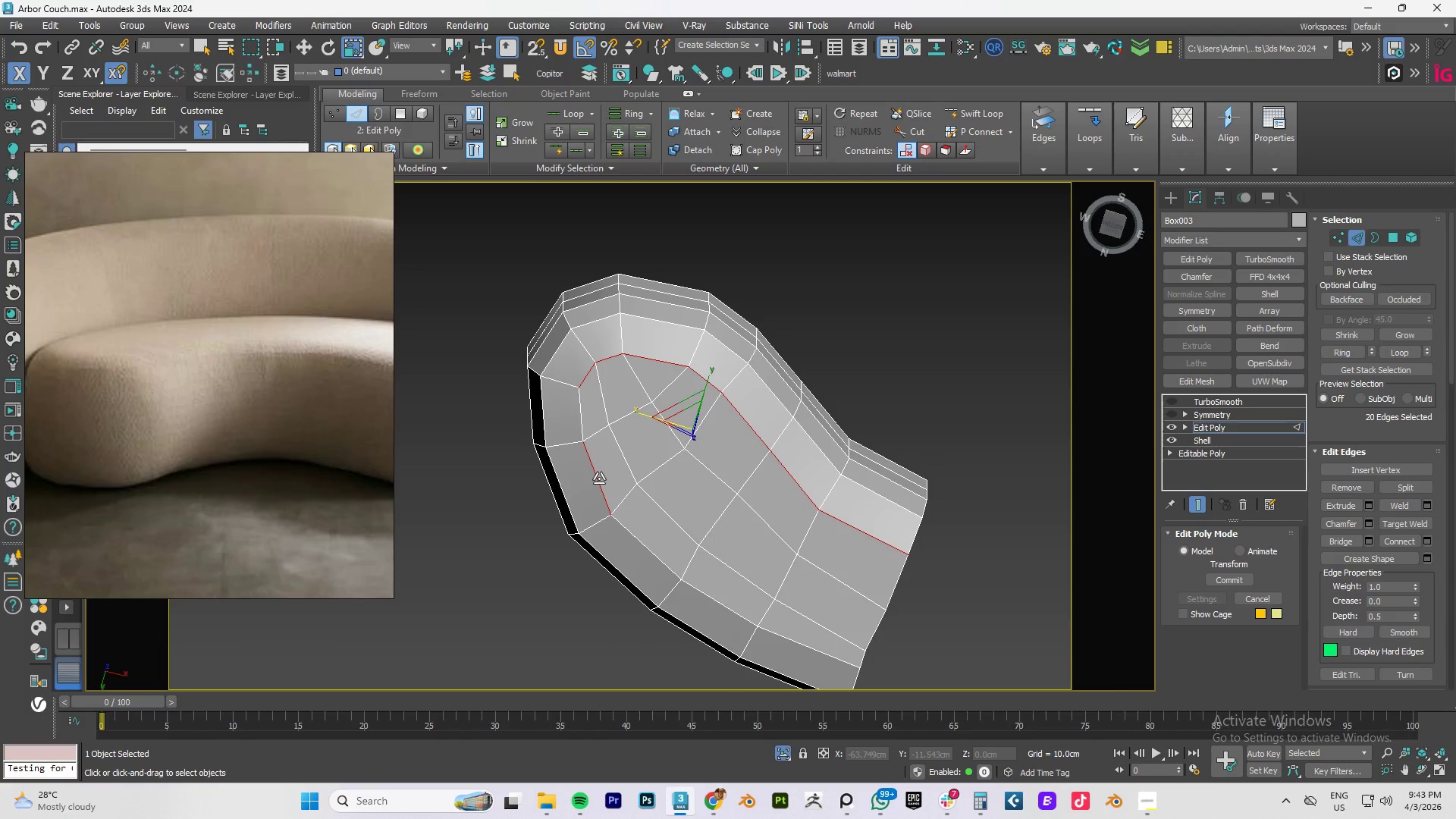 
double_click([599, 479])
 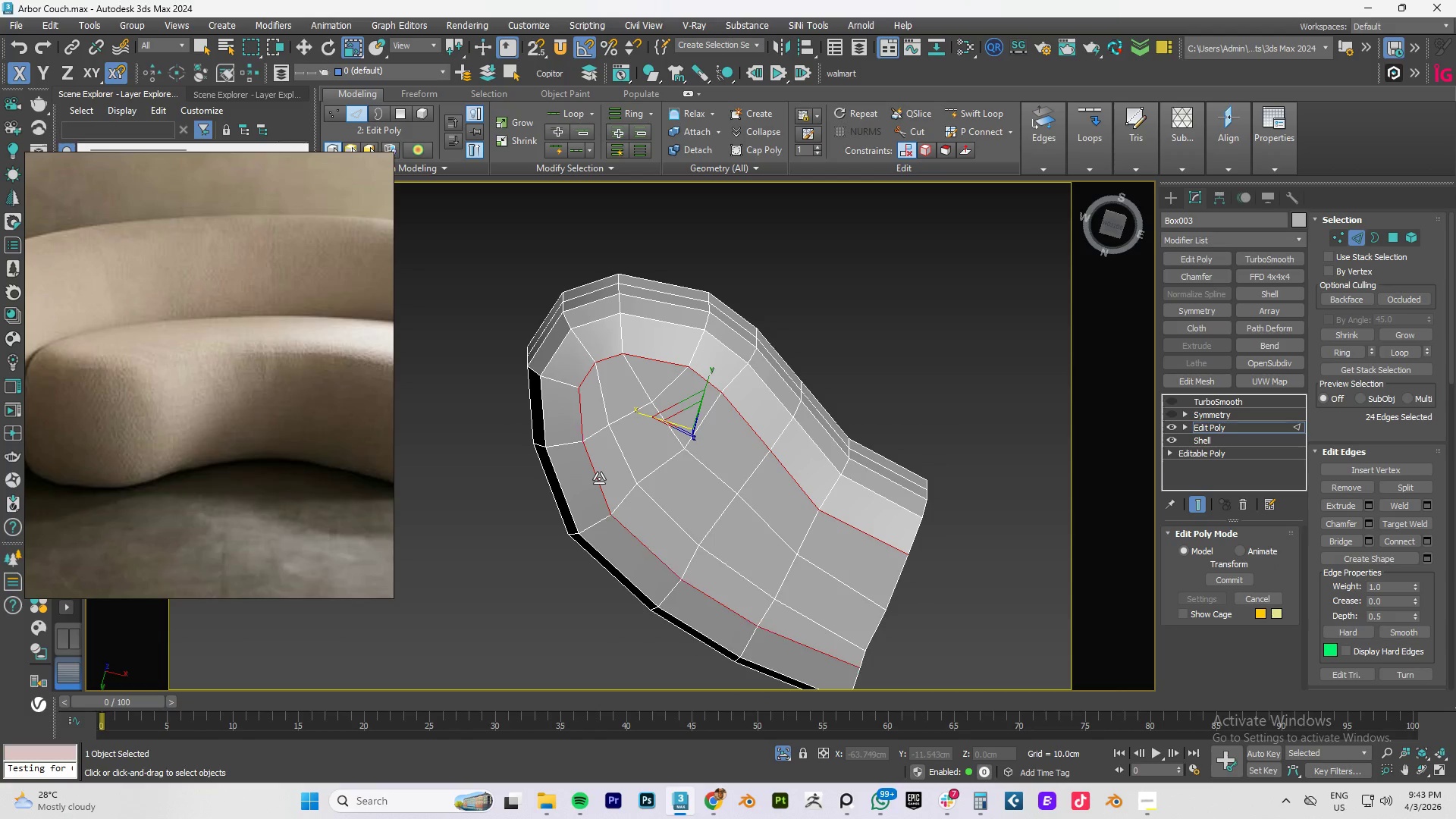 
key(Control+ControlLeft)
 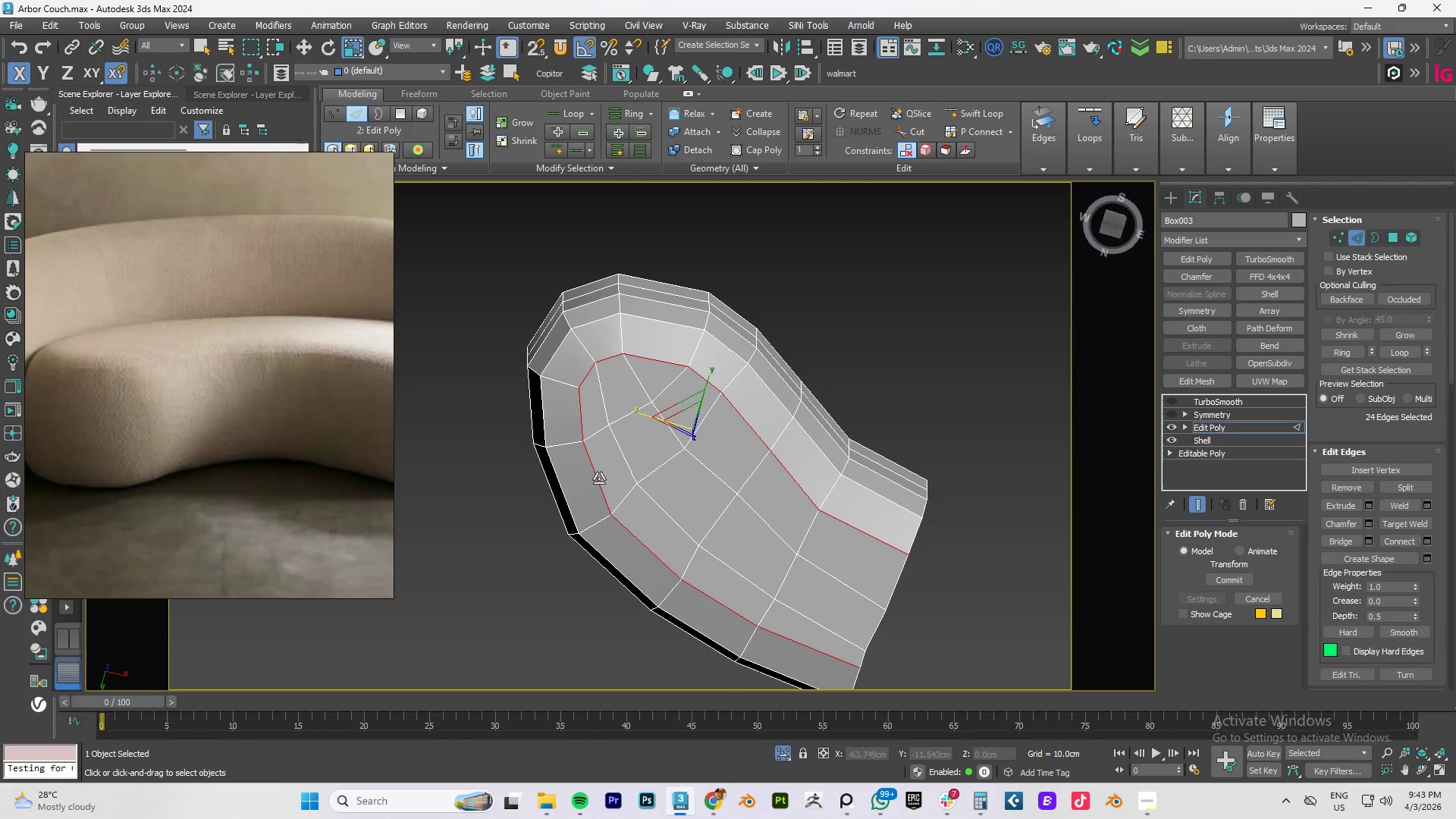 
key(Control+ControlLeft)
 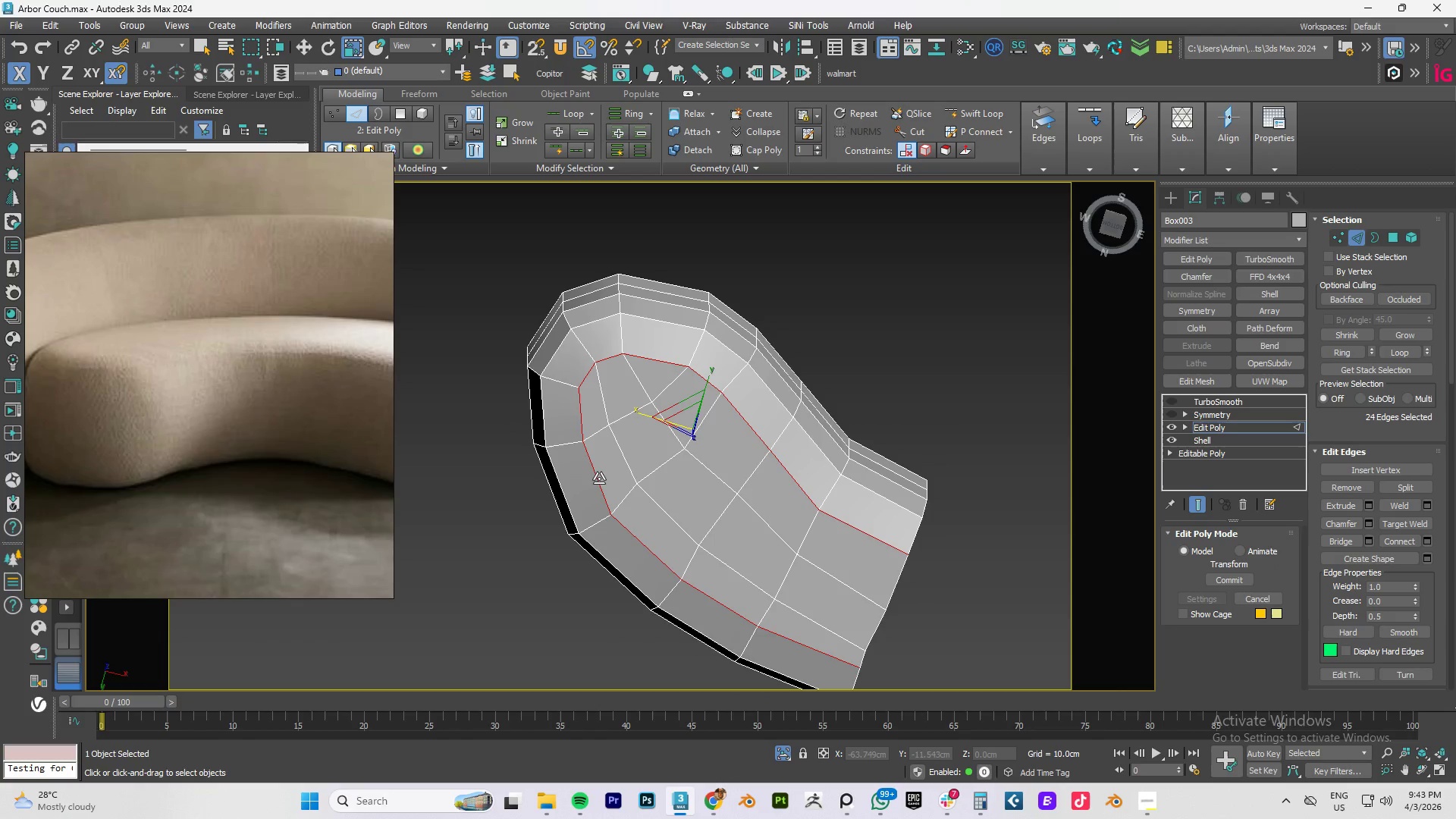 
key(Control+ControlLeft)
 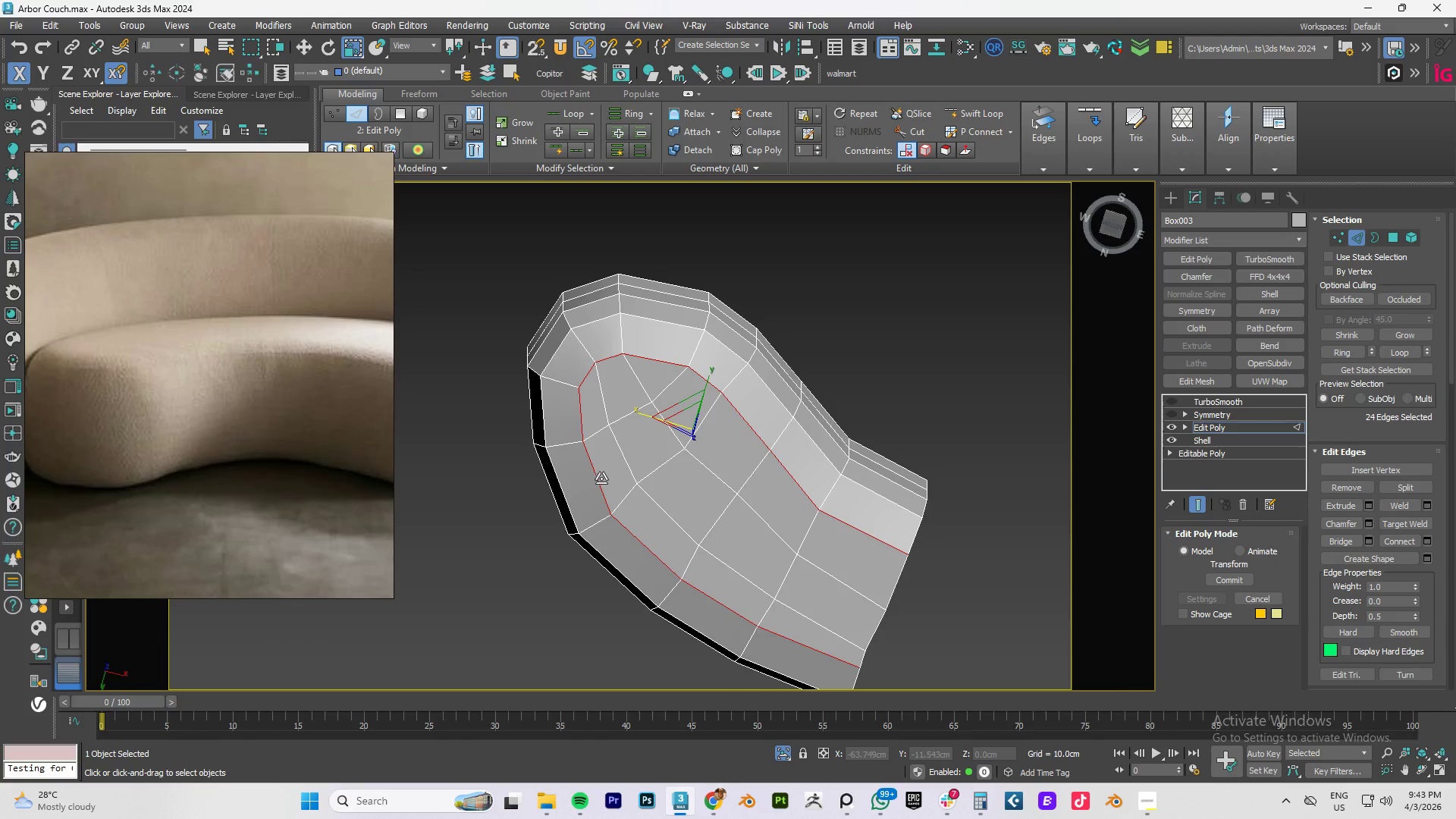 
key(Control+ControlLeft)
 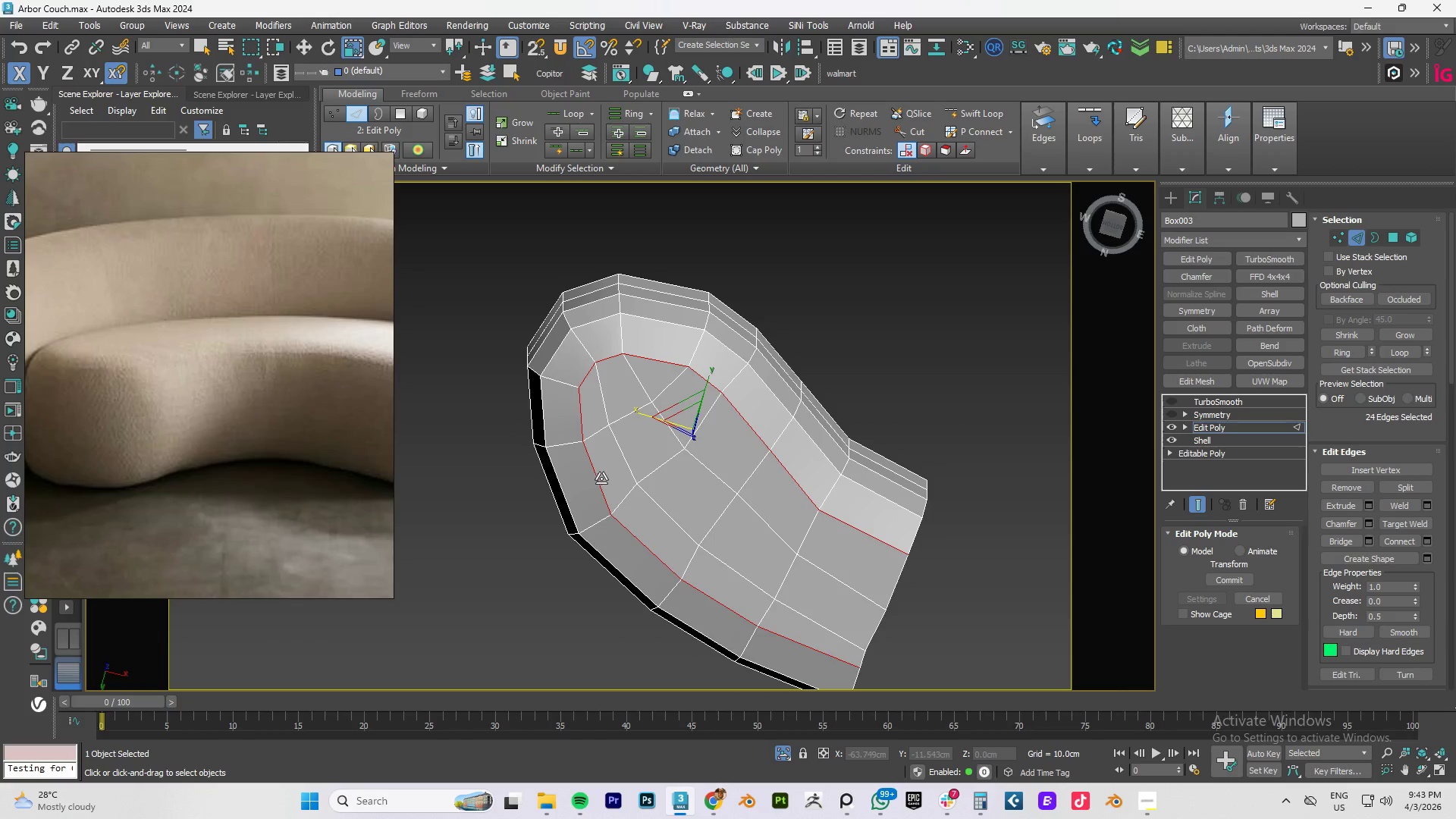 
key(Control+ControlLeft)
 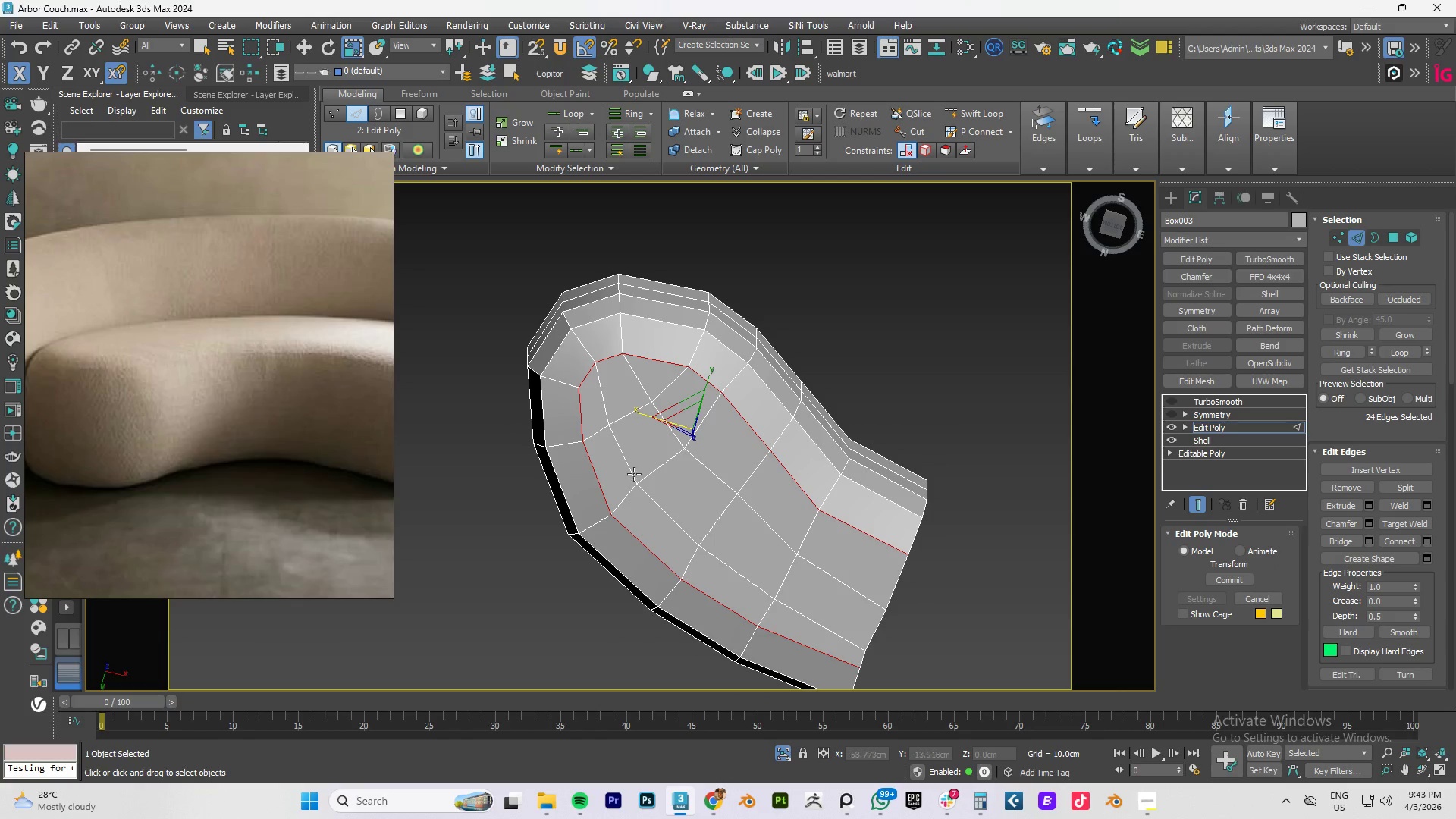 
key(Control+ControlLeft)
 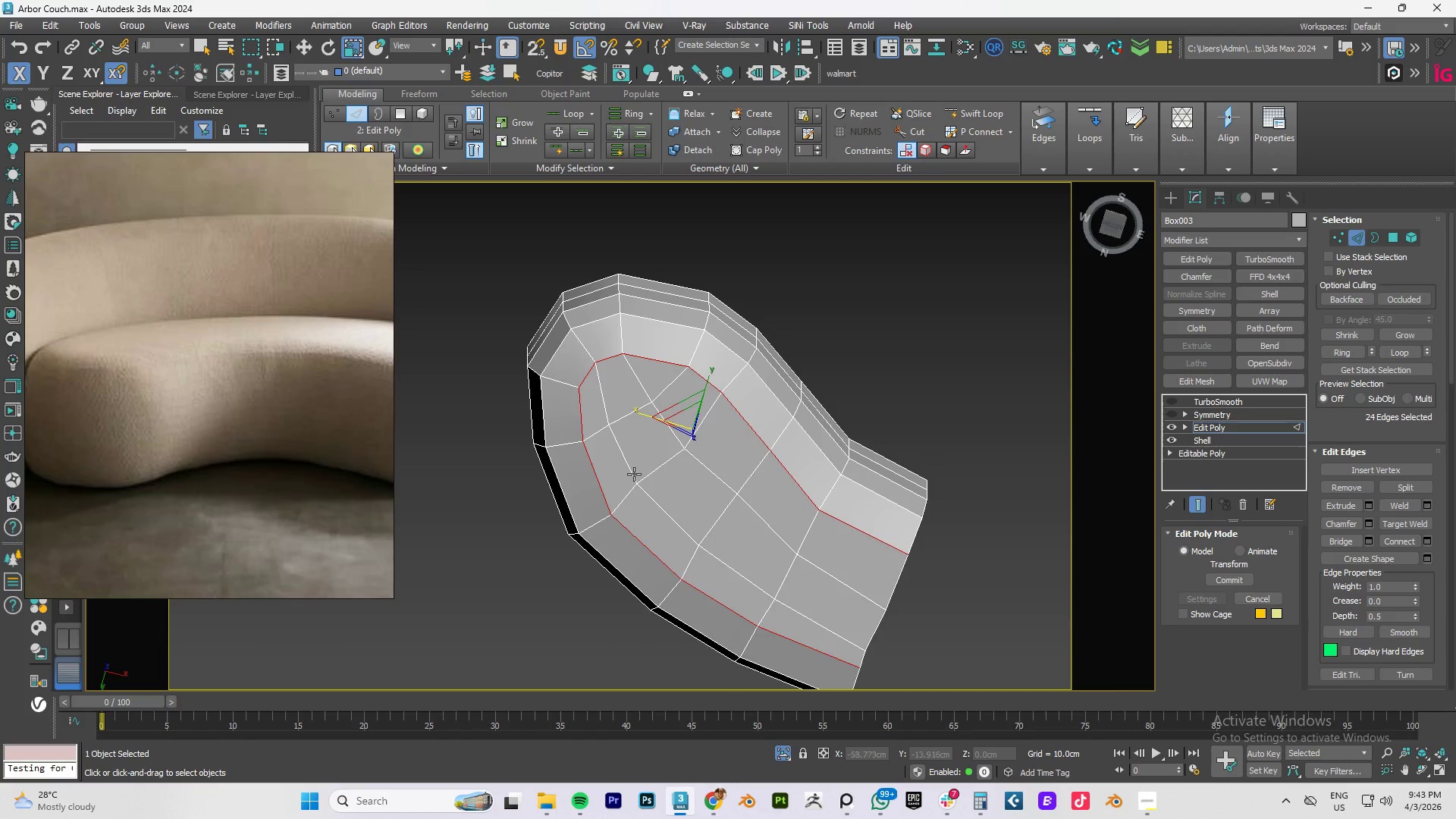 
key(Control+ControlLeft)
 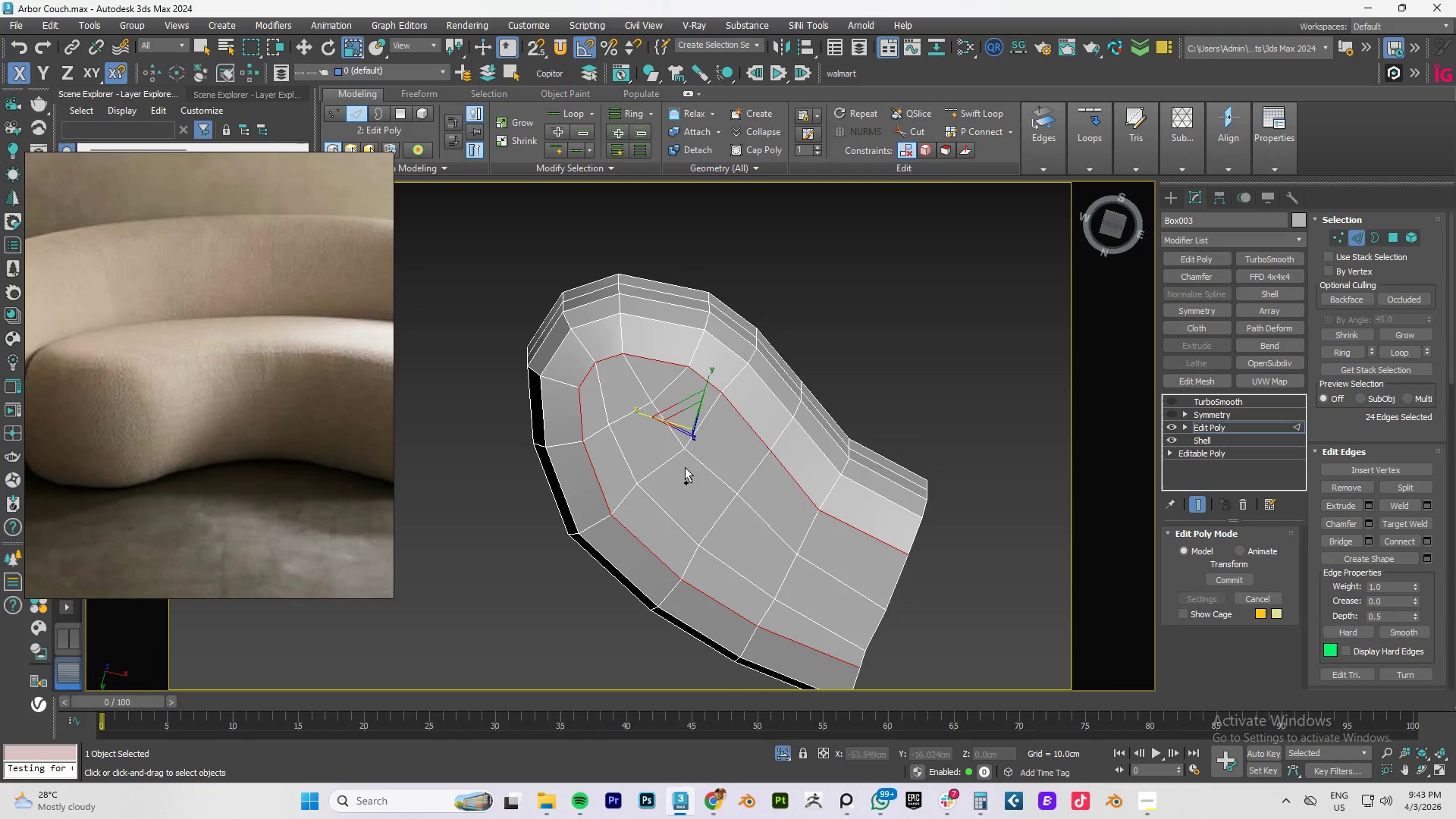 
key(Control+ControlLeft)
 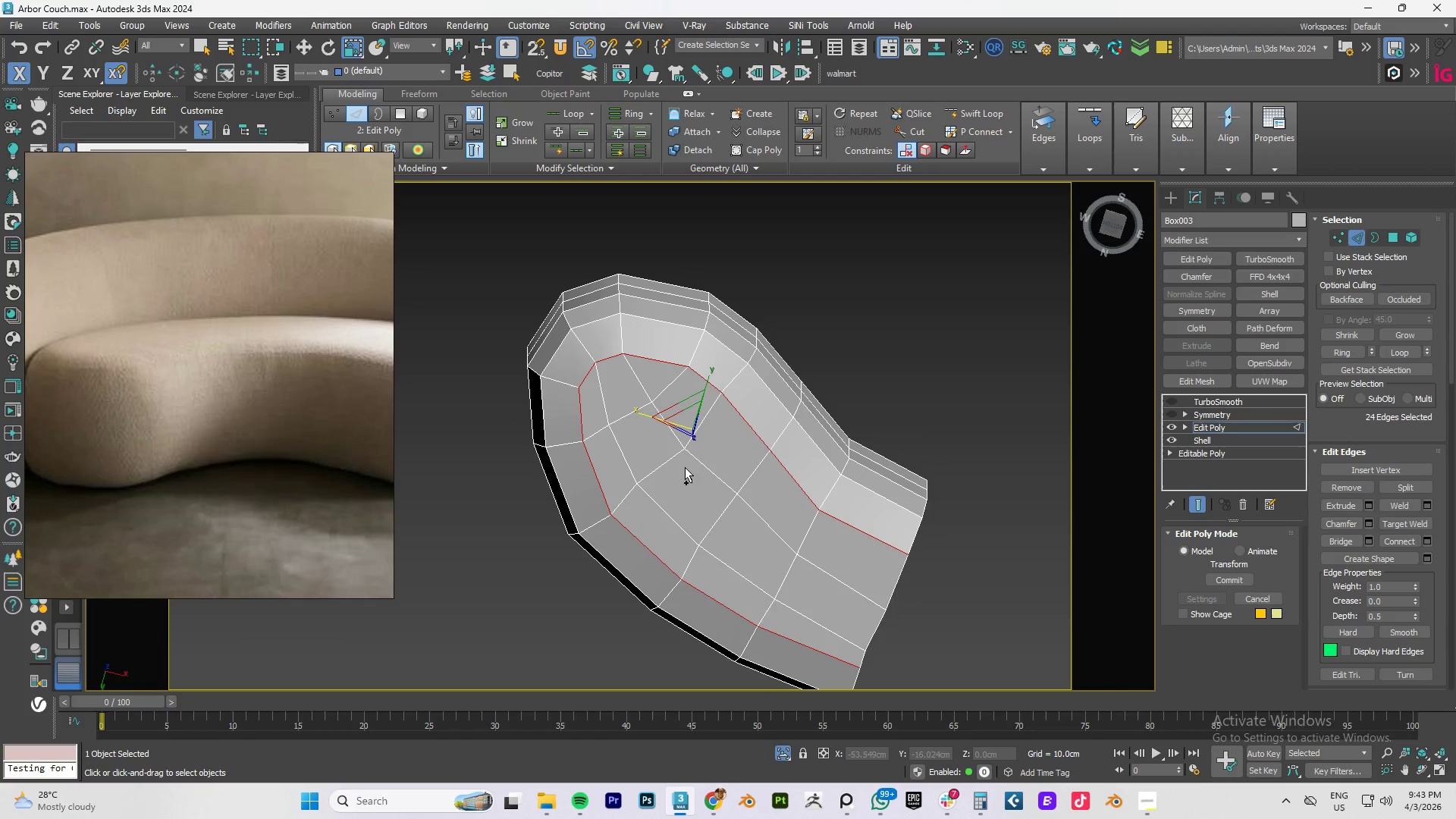 
hold_key(key=AltLeft, duration=1.3)
 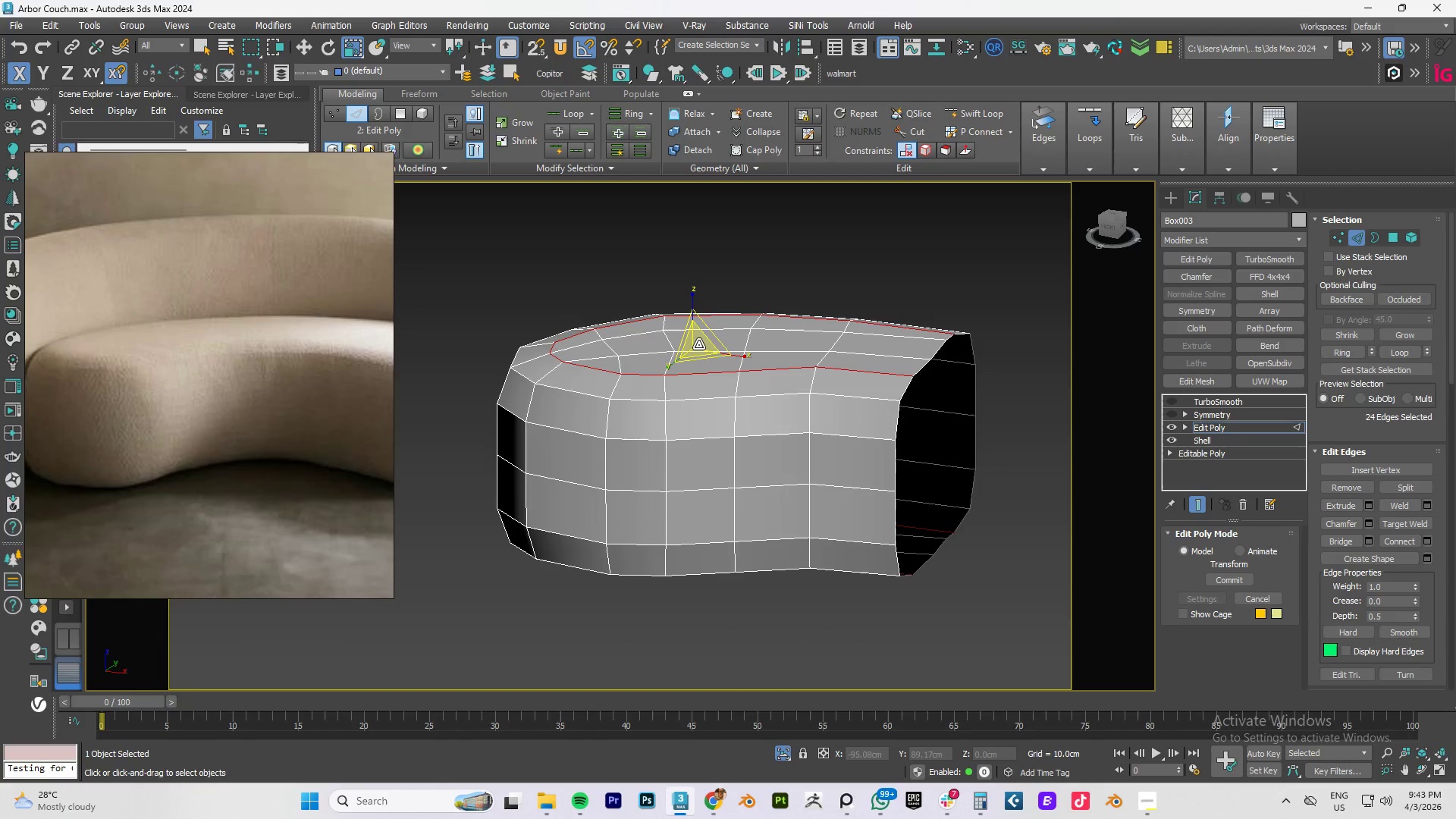 
left_click_drag(start_coordinate=[698, 344], to_coordinate=[695, 361])
 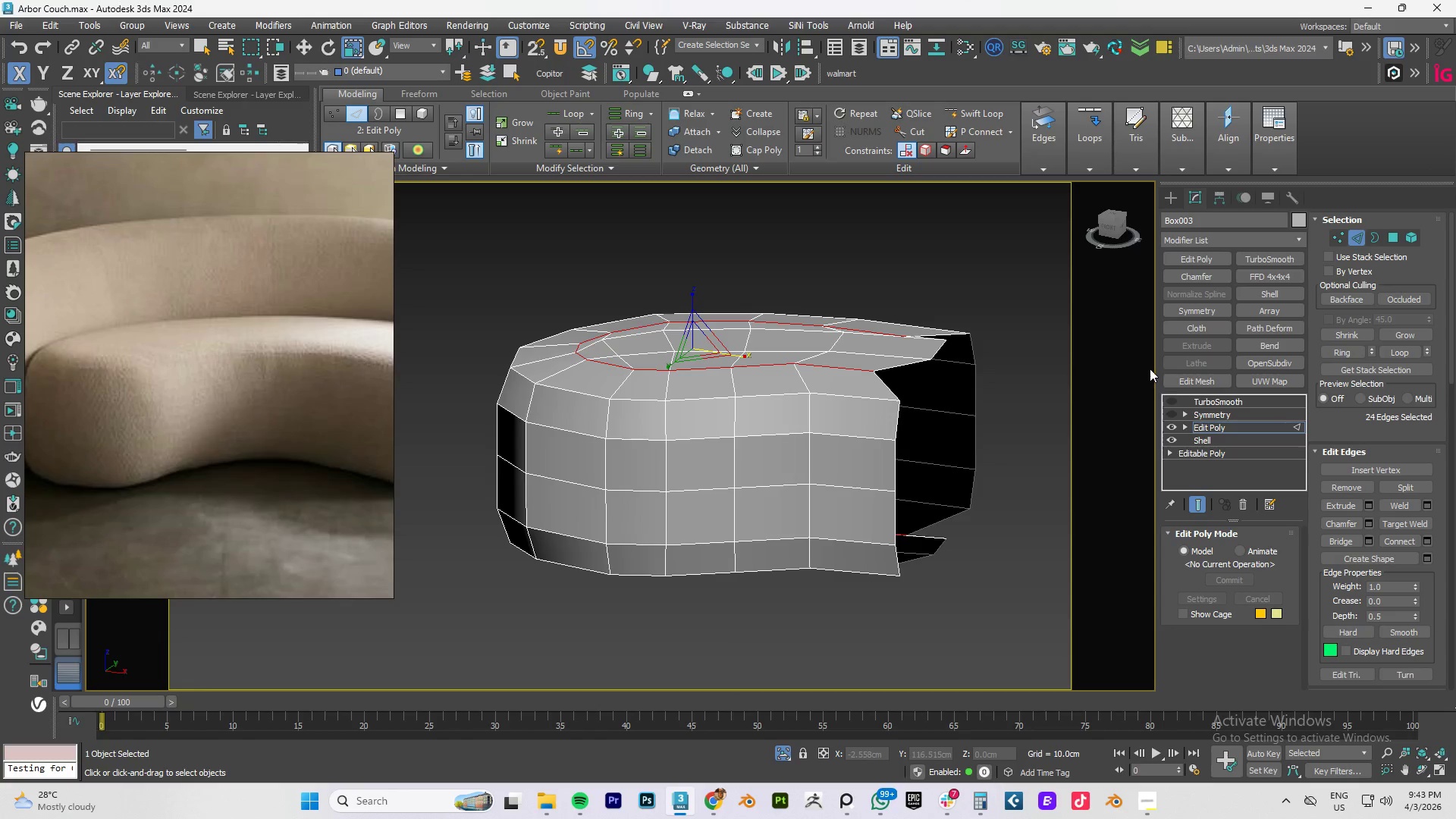 
left_click([1216, 426])
 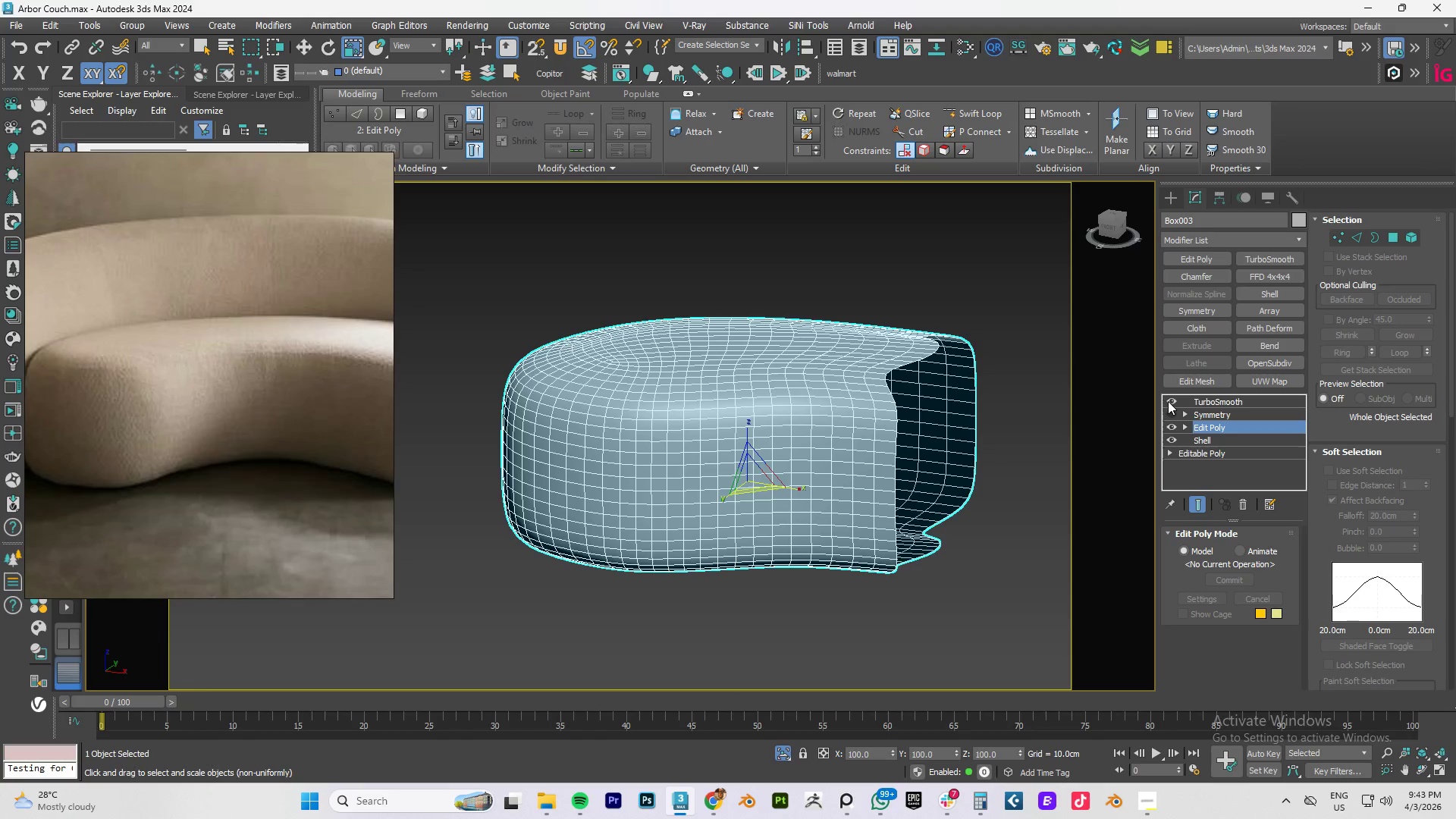 
hold_key(key=AltLeft, duration=1.5)
 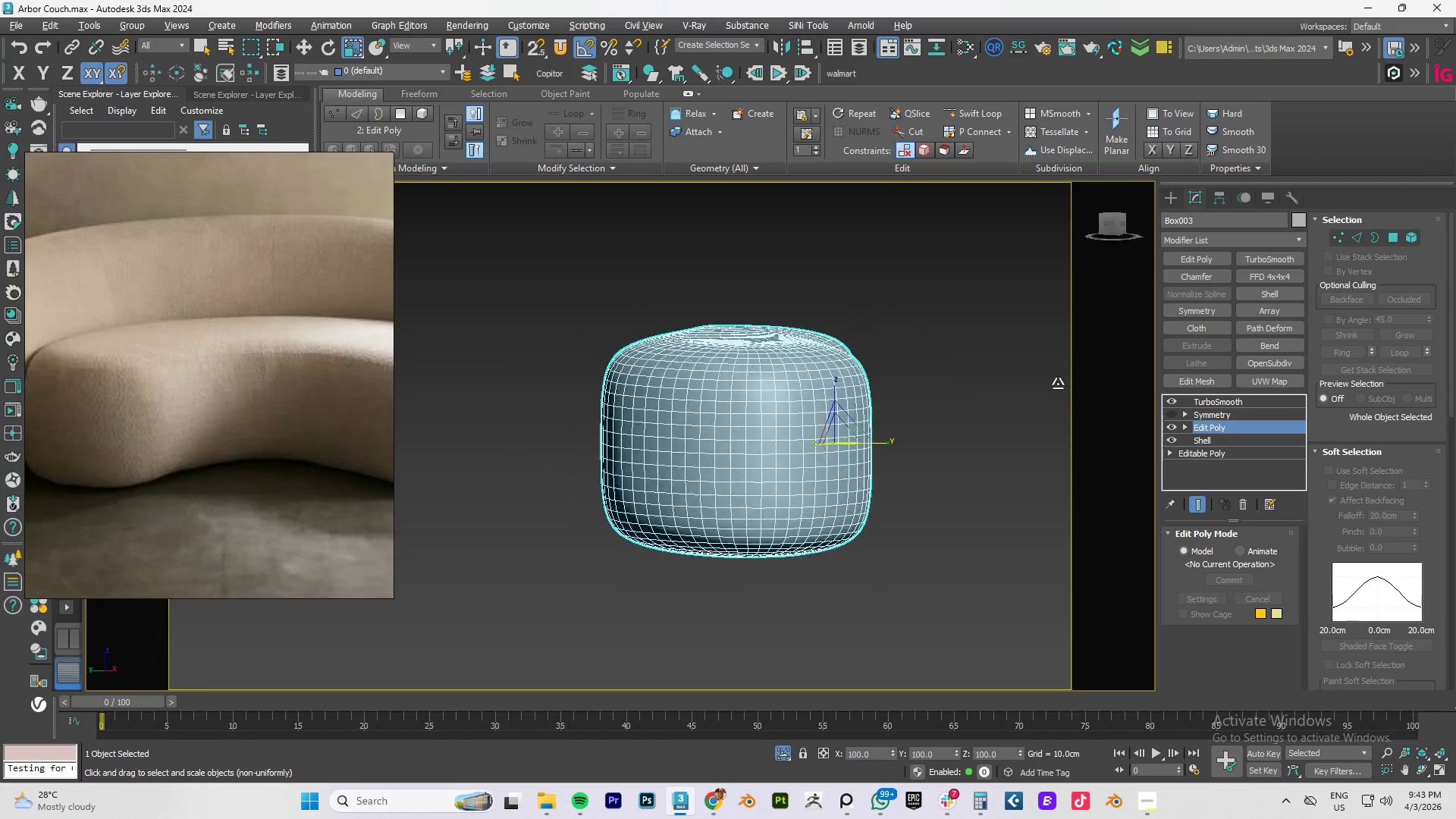 
hold_key(key=AltLeft, duration=1.52)
 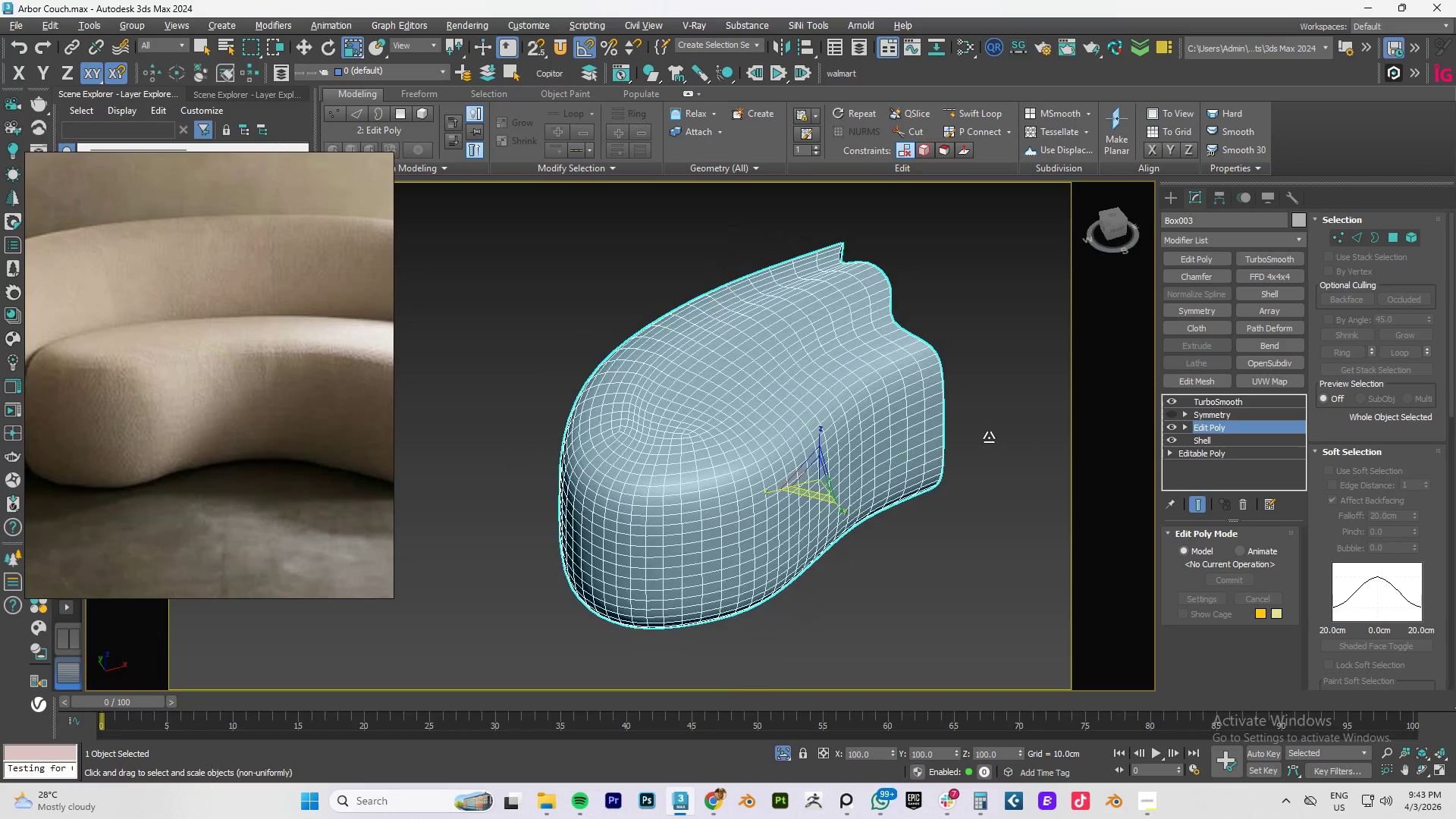 
hold_key(key=AltLeft, duration=1.51)
 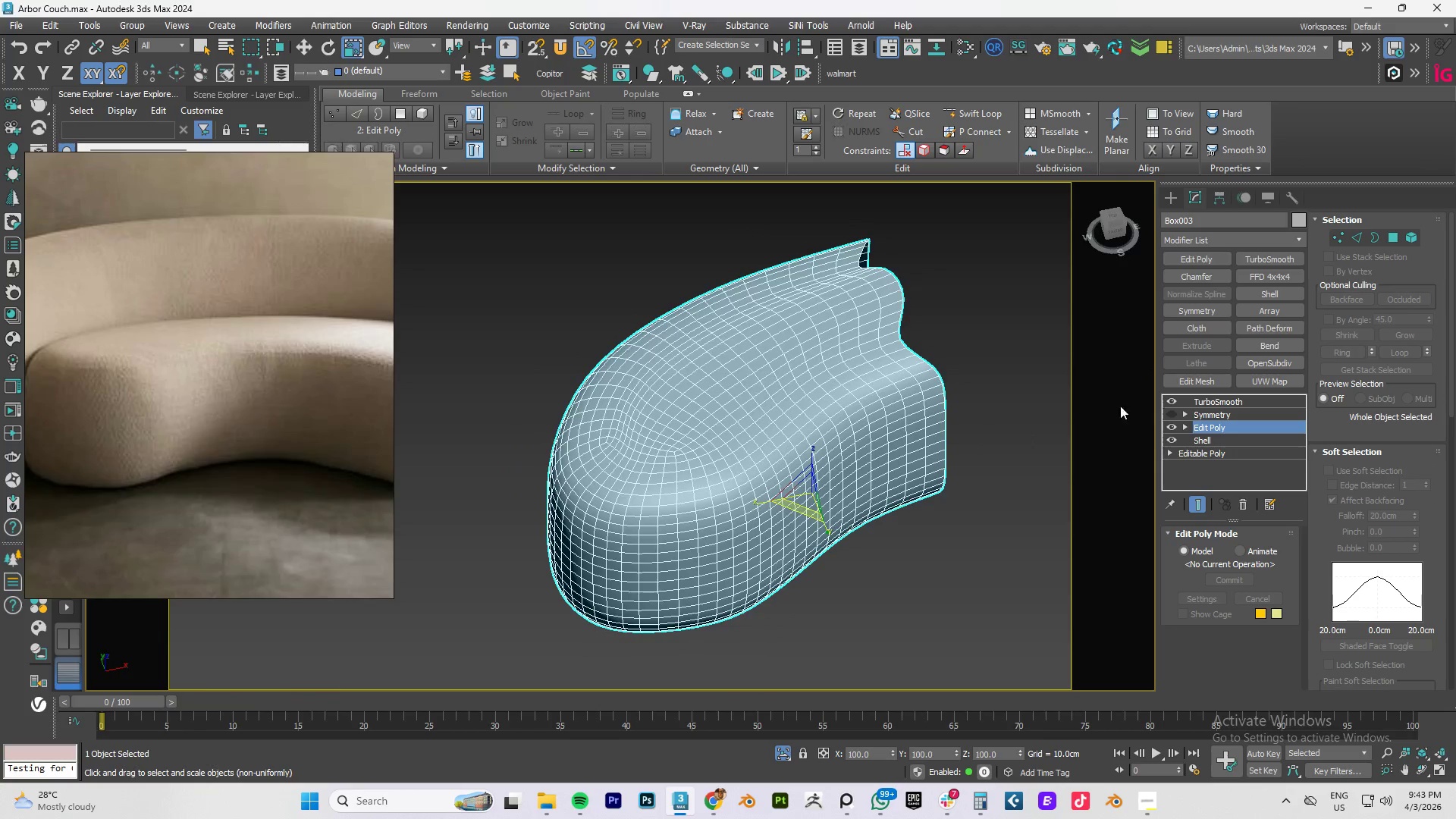 
hold_key(key=AltLeft, duration=0.38)
 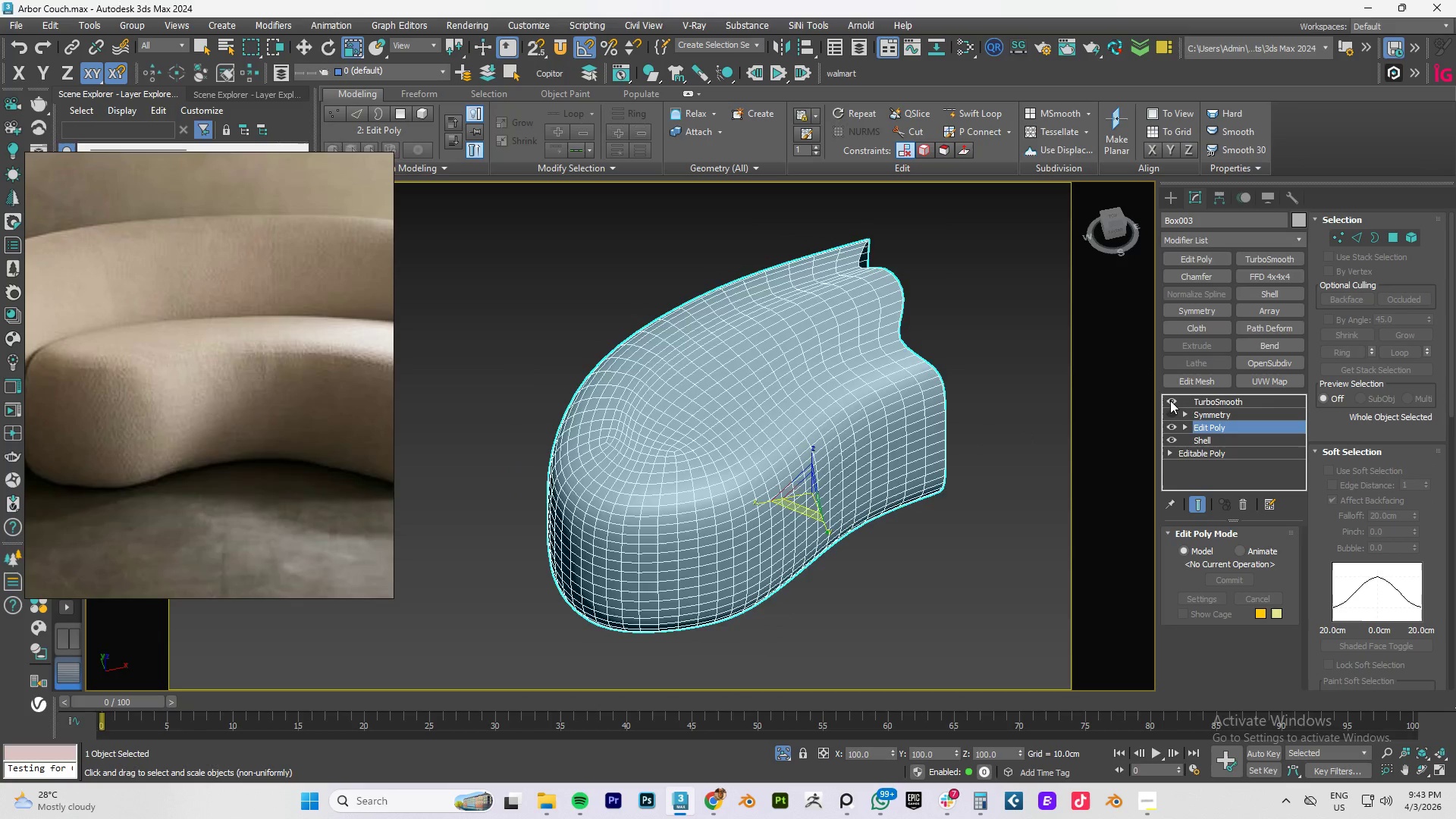 
left_click([1172, 398])
 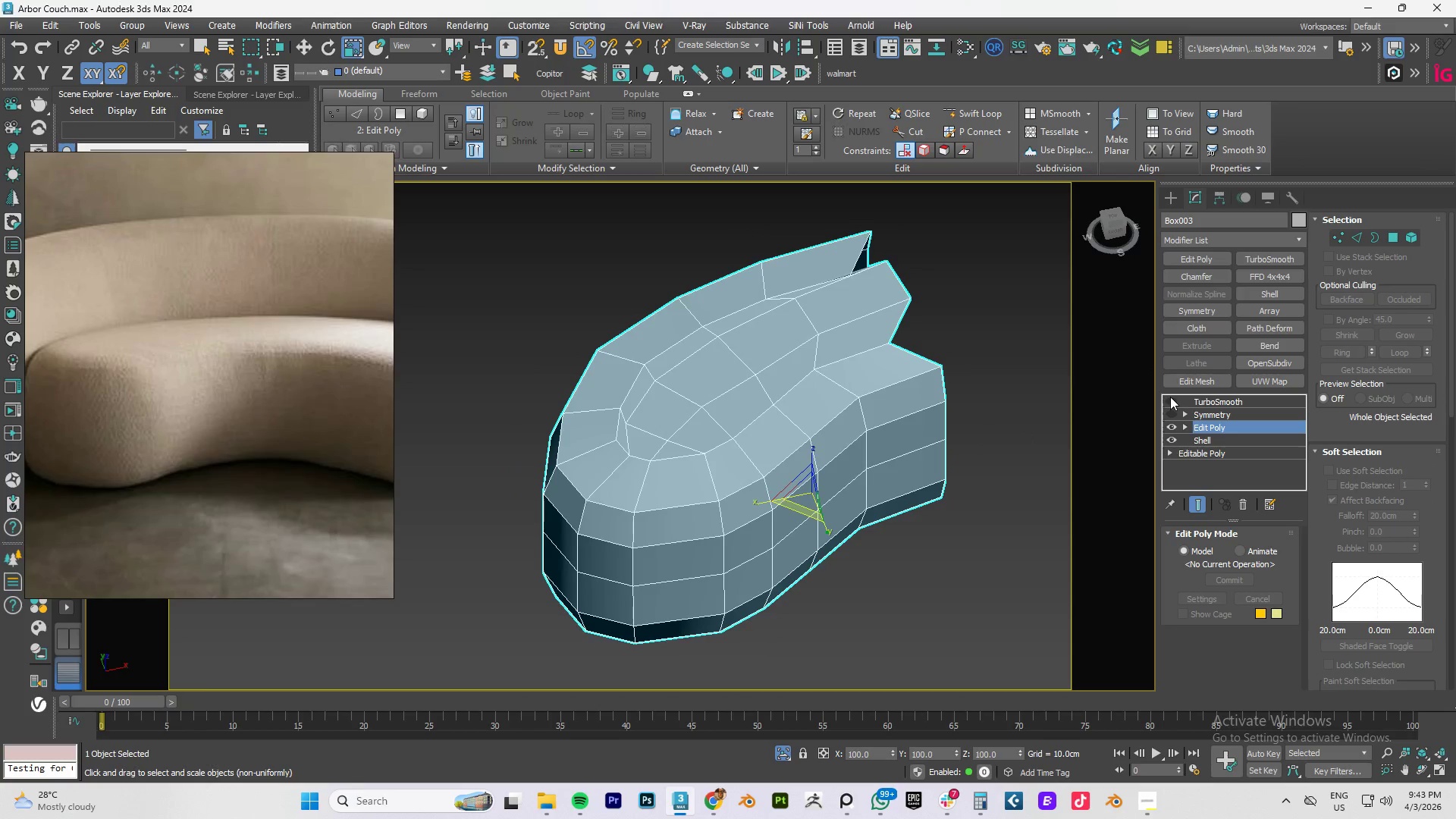 
key(T)
 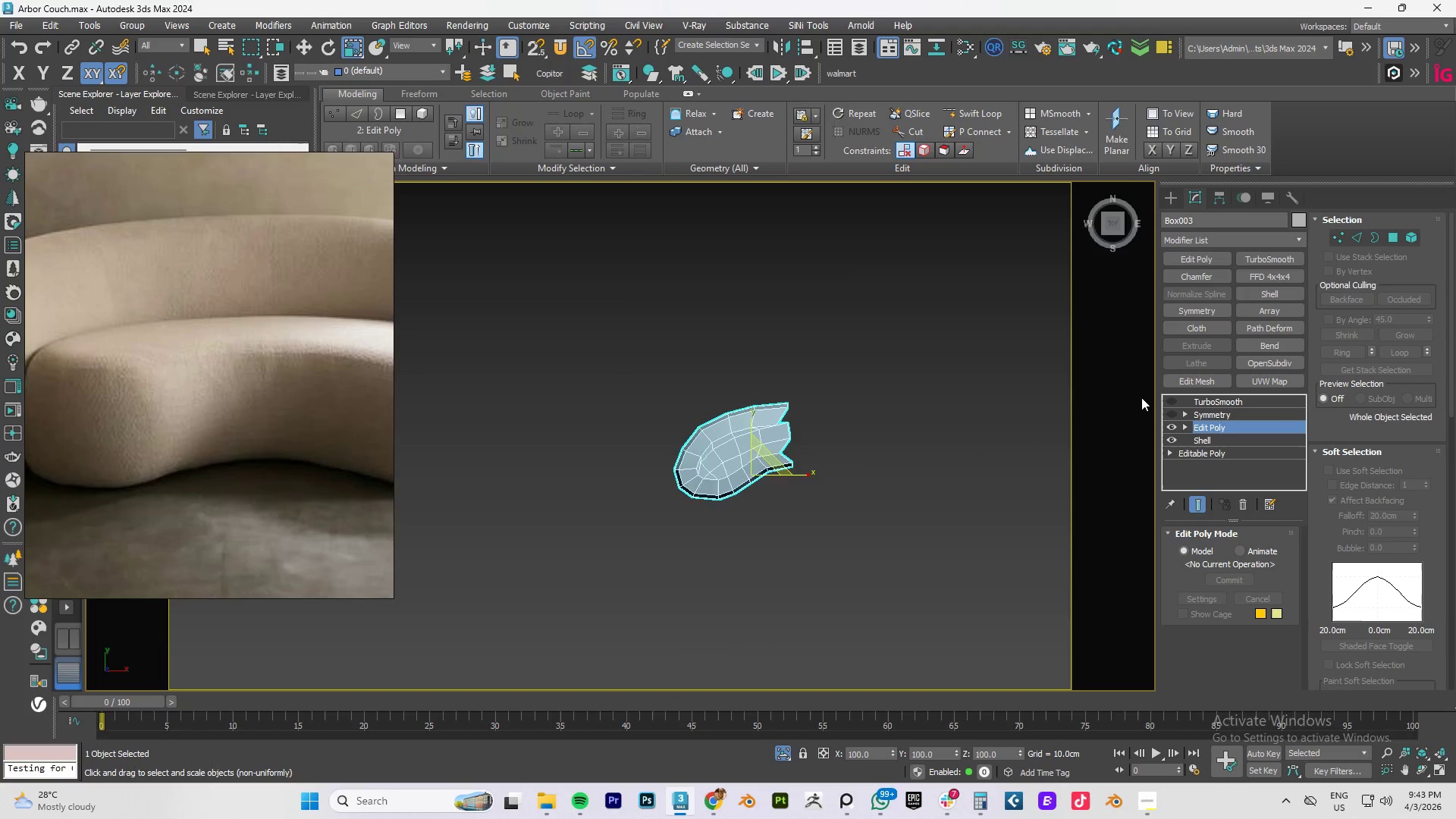 
type(ztz)
 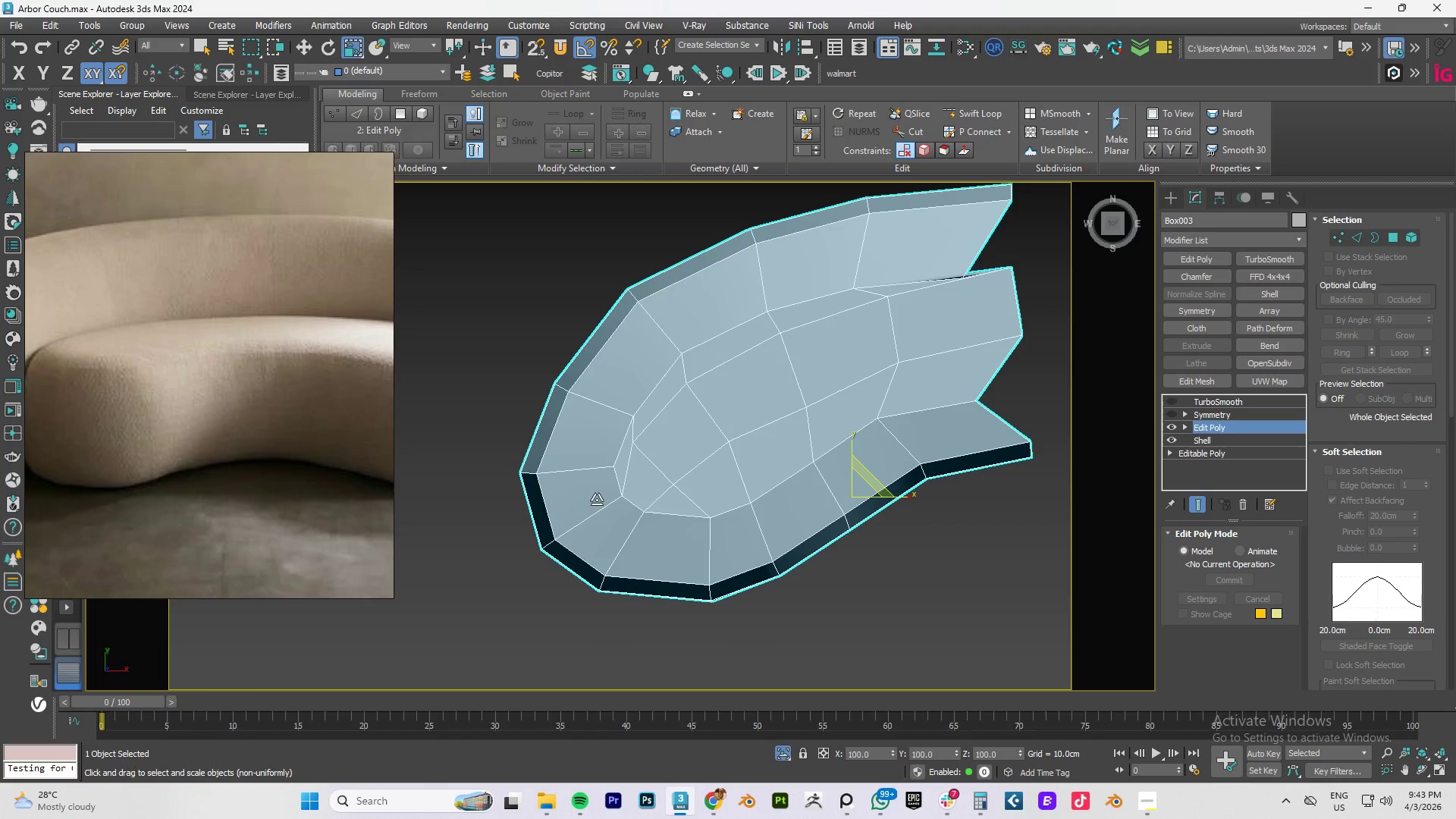 
type(1w)
 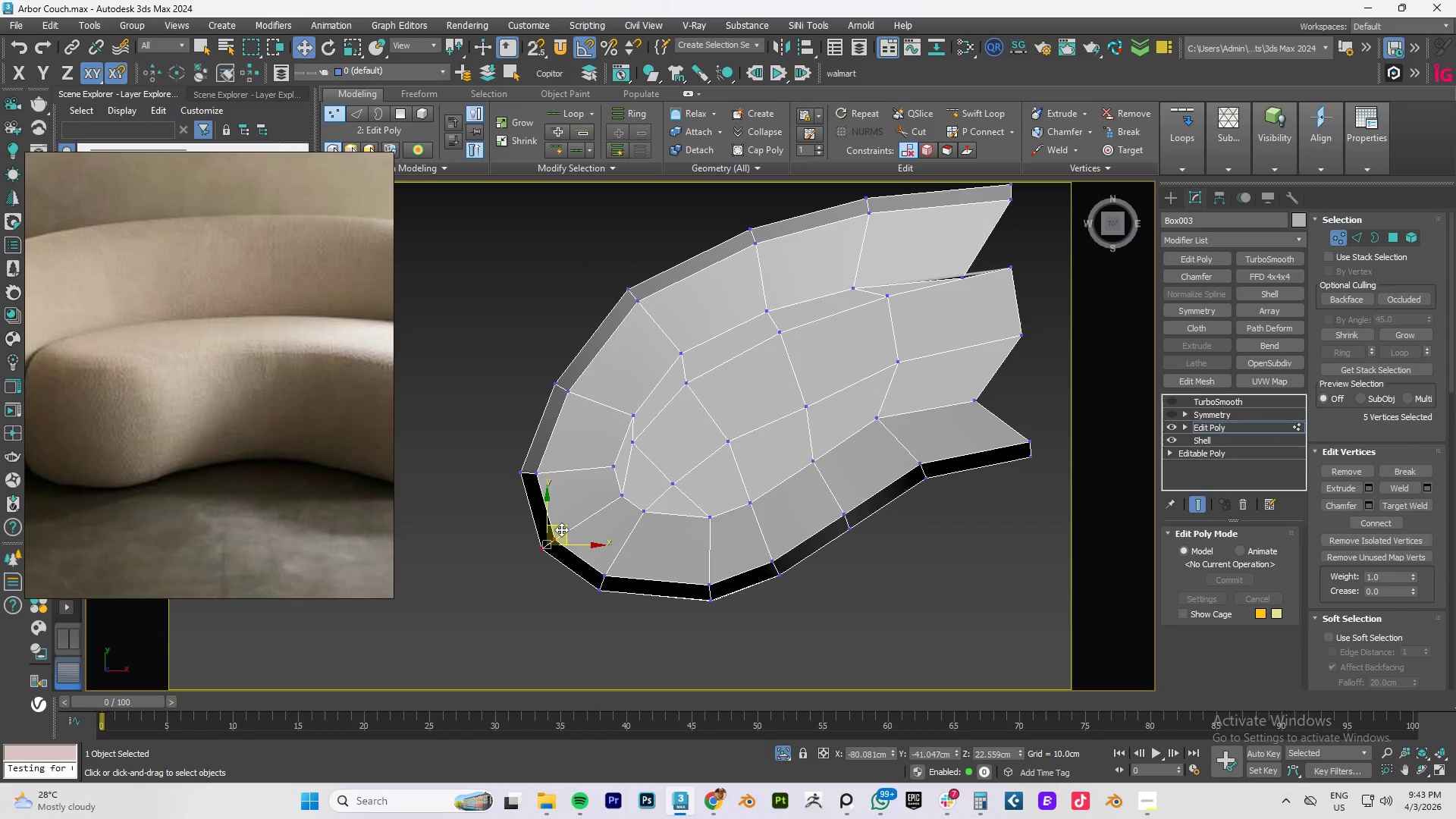 
left_click_drag(start_coordinate=[510, 573], to_coordinate=[584, 512])
 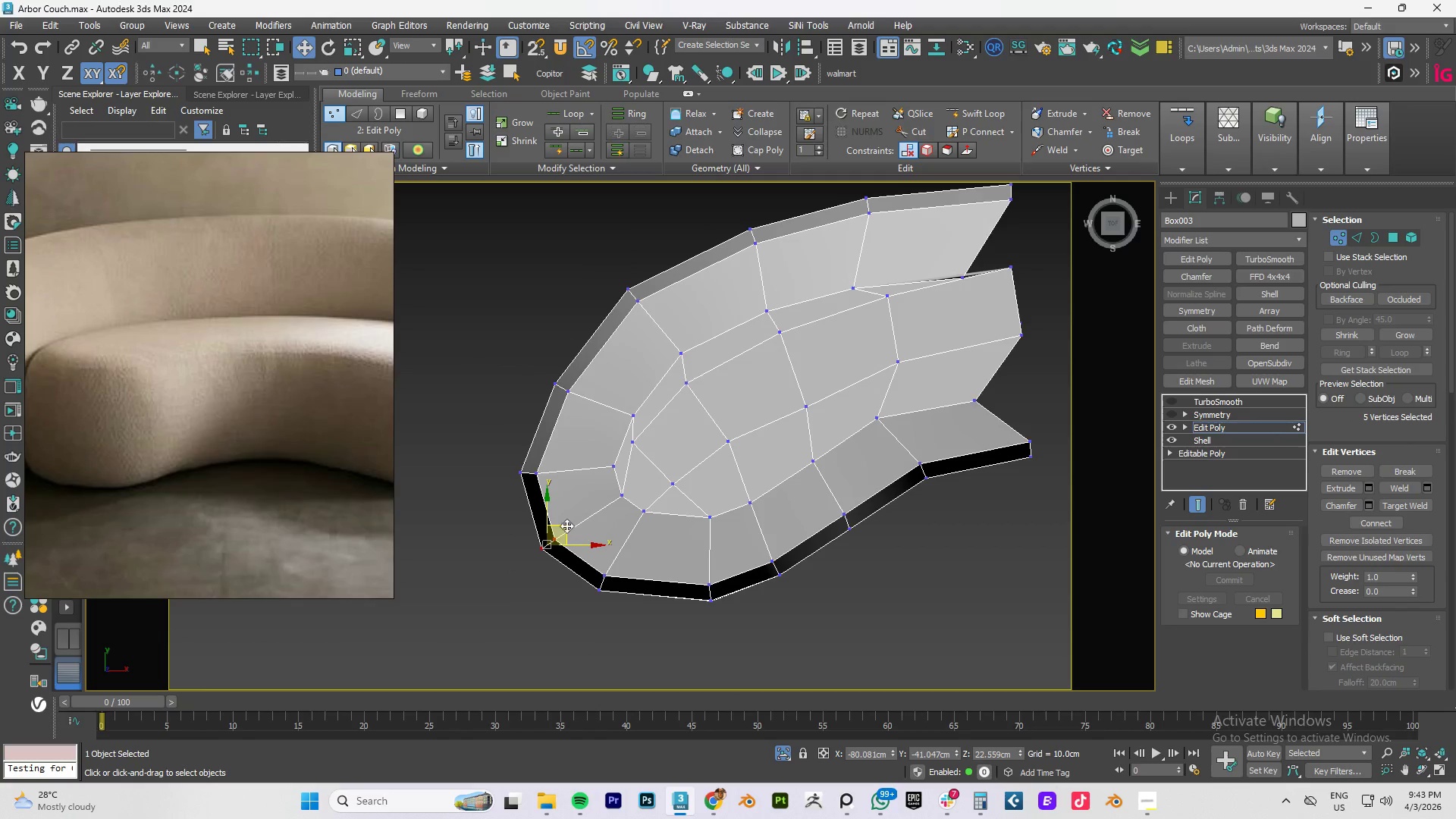 
left_click_drag(start_coordinate=[562, 529], to_coordinate=[568, 525])
 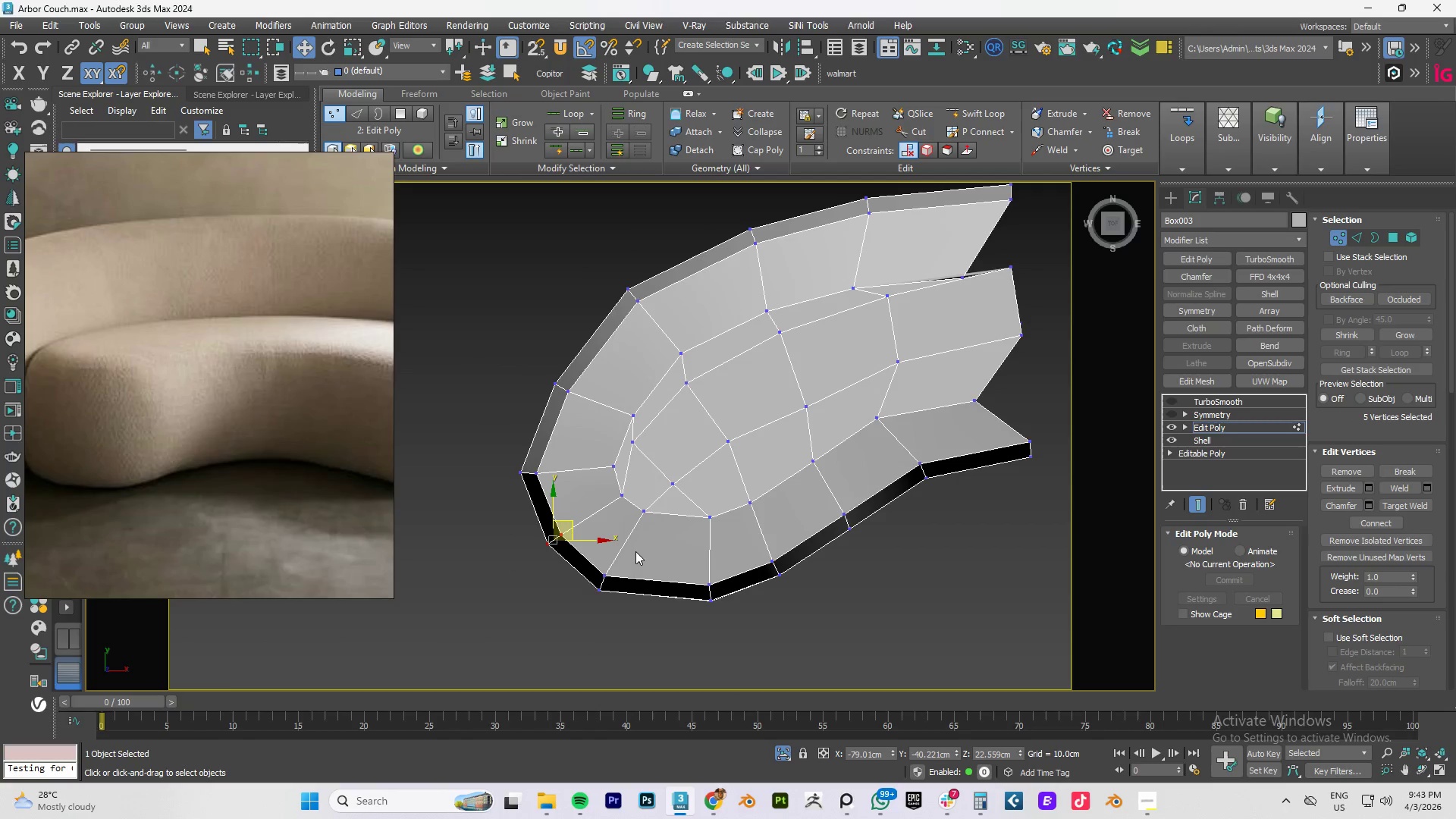 
left_click_drag(start_coordinate=[634, 554], to_coordinate=[595, 610])
 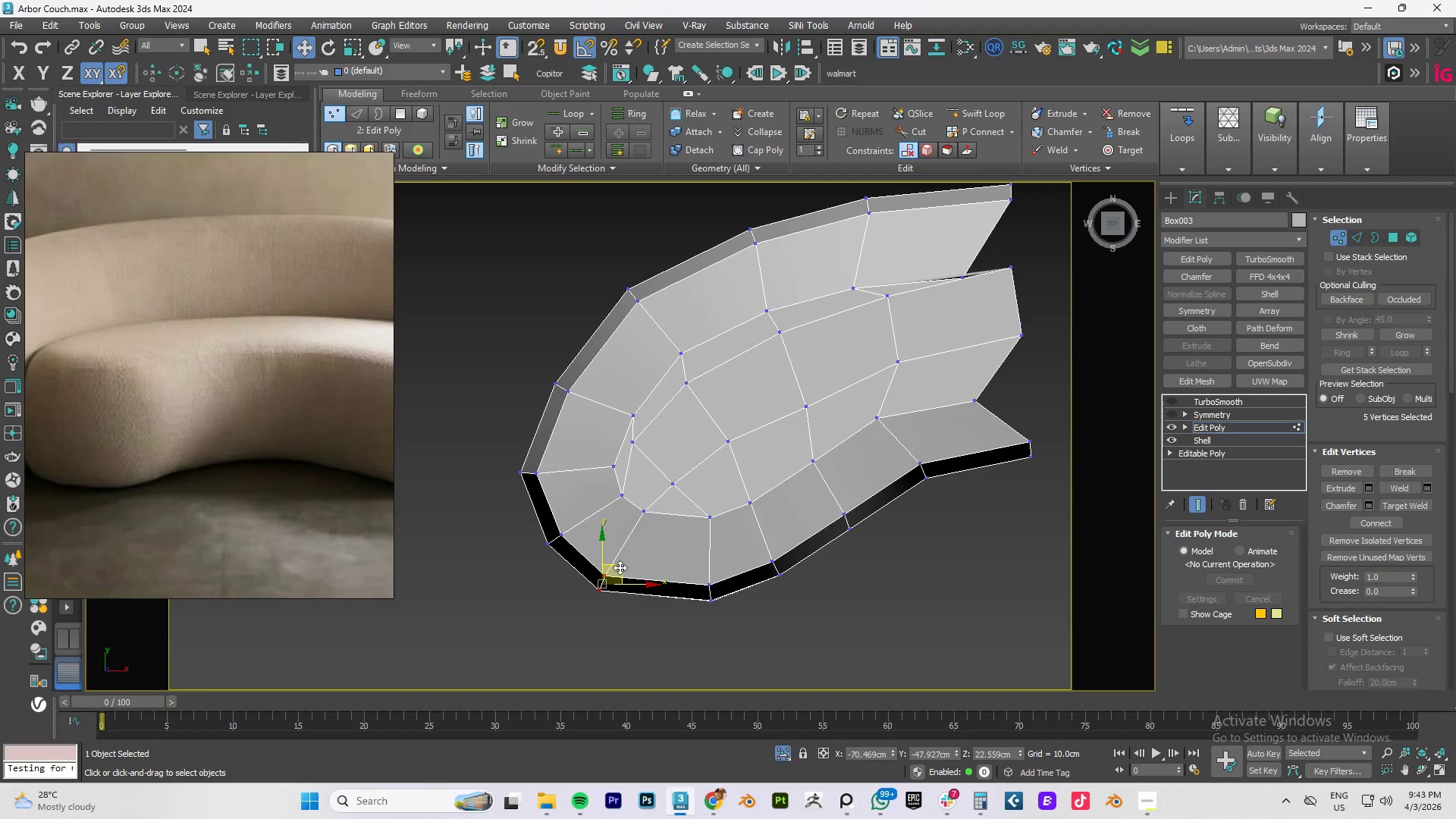 
left_click_drag(start_coordinate=[620, 567], to_coordinate=[626, 571])
 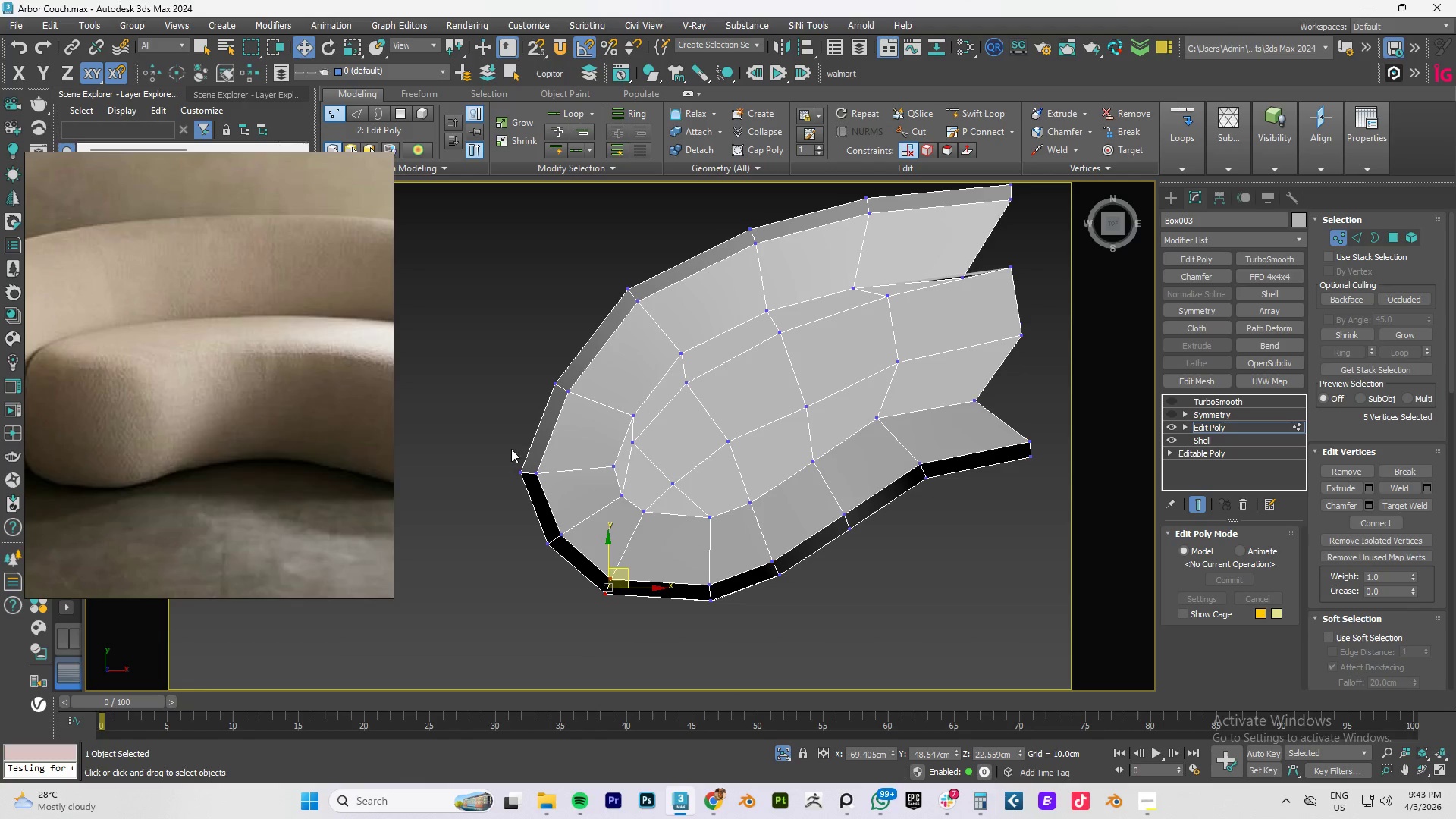 
left_click_drag(start_coordinate=[496, 451], to_coordinate=[554, 494])
 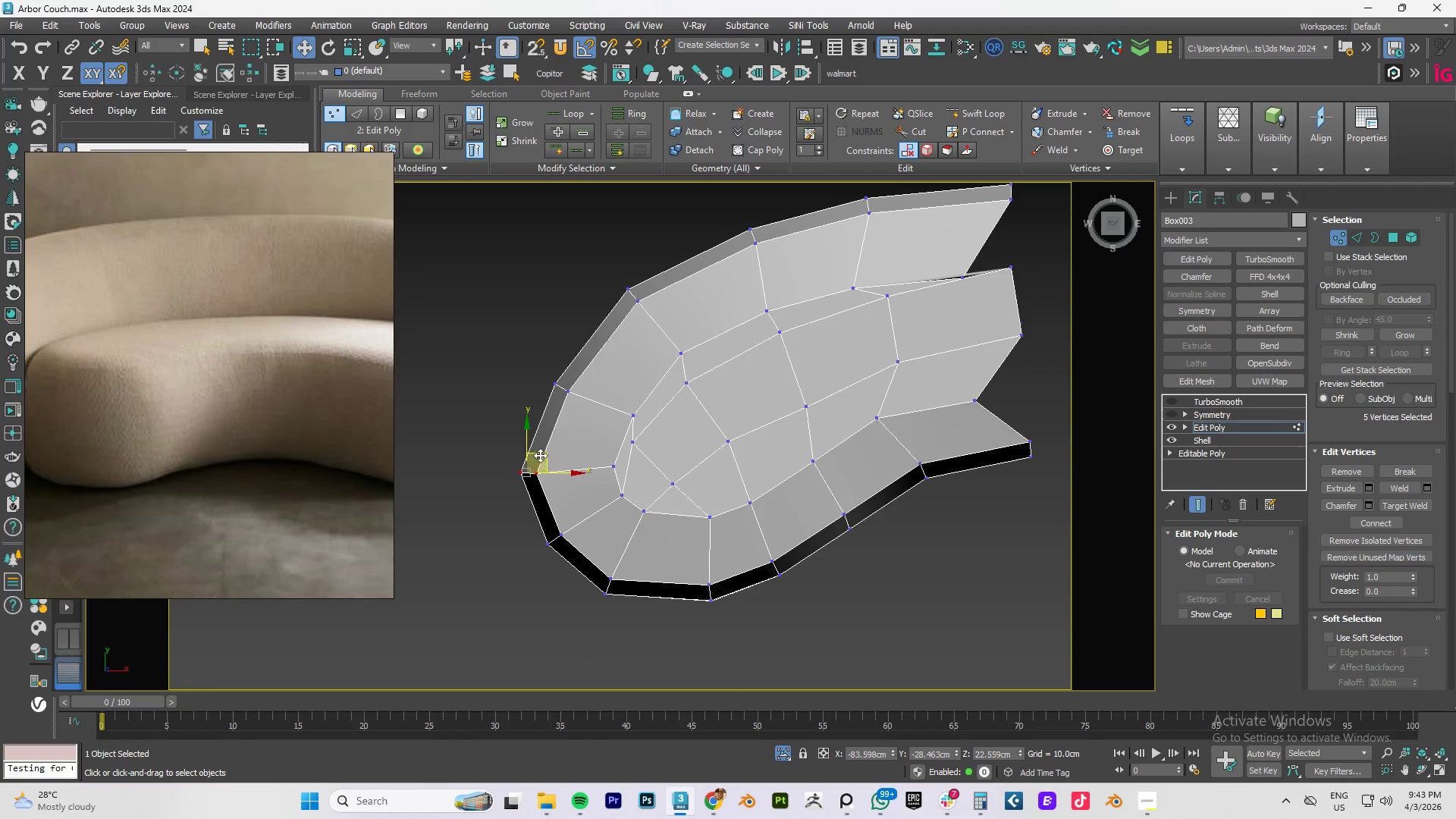 
left_click_drag(start_coordinate=[540, 455], to_coordinate=[548, 452])
 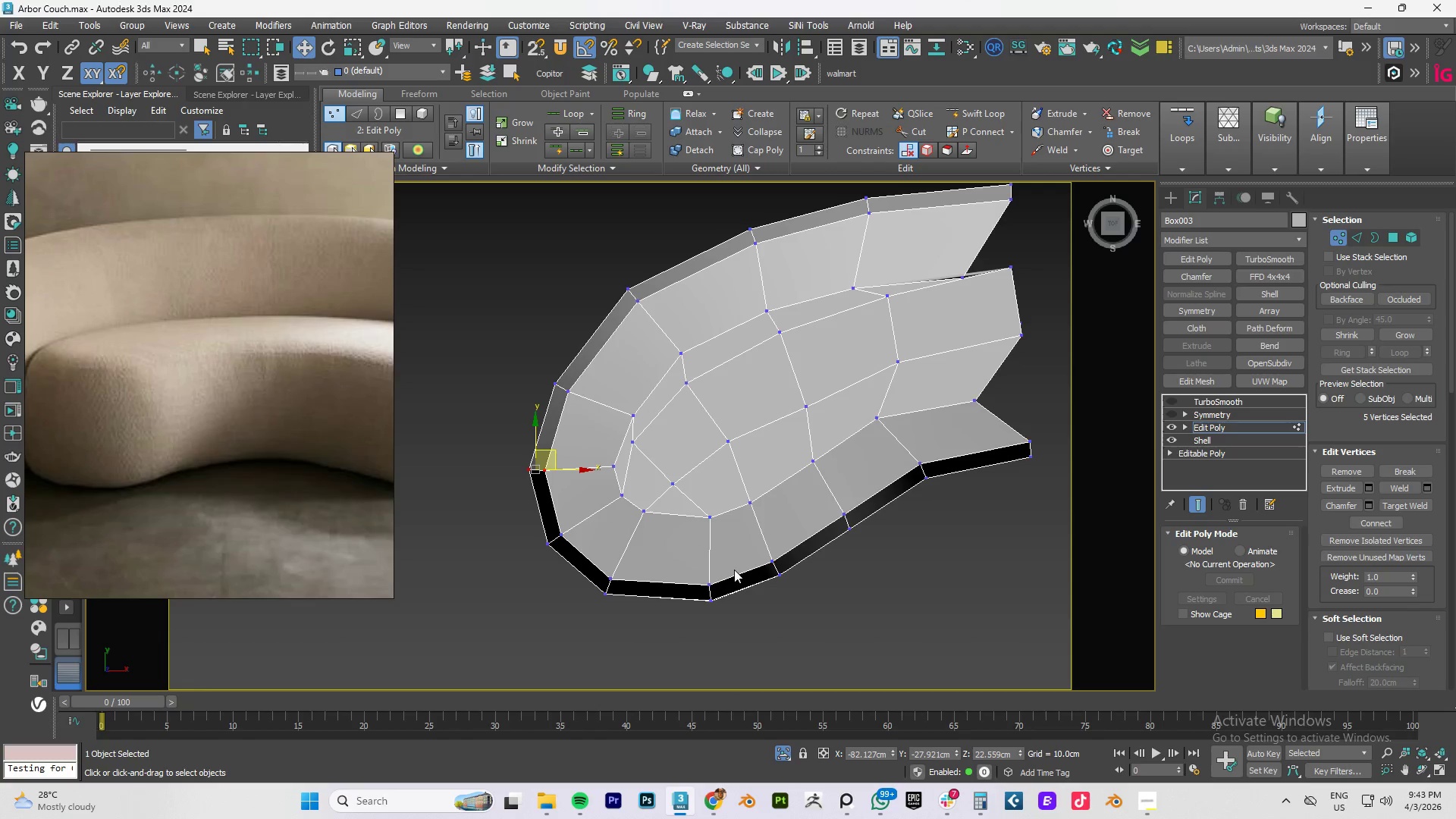 
left_click_drag(start_coordinate=[735, 570], to_coordinate=[688, 628])
 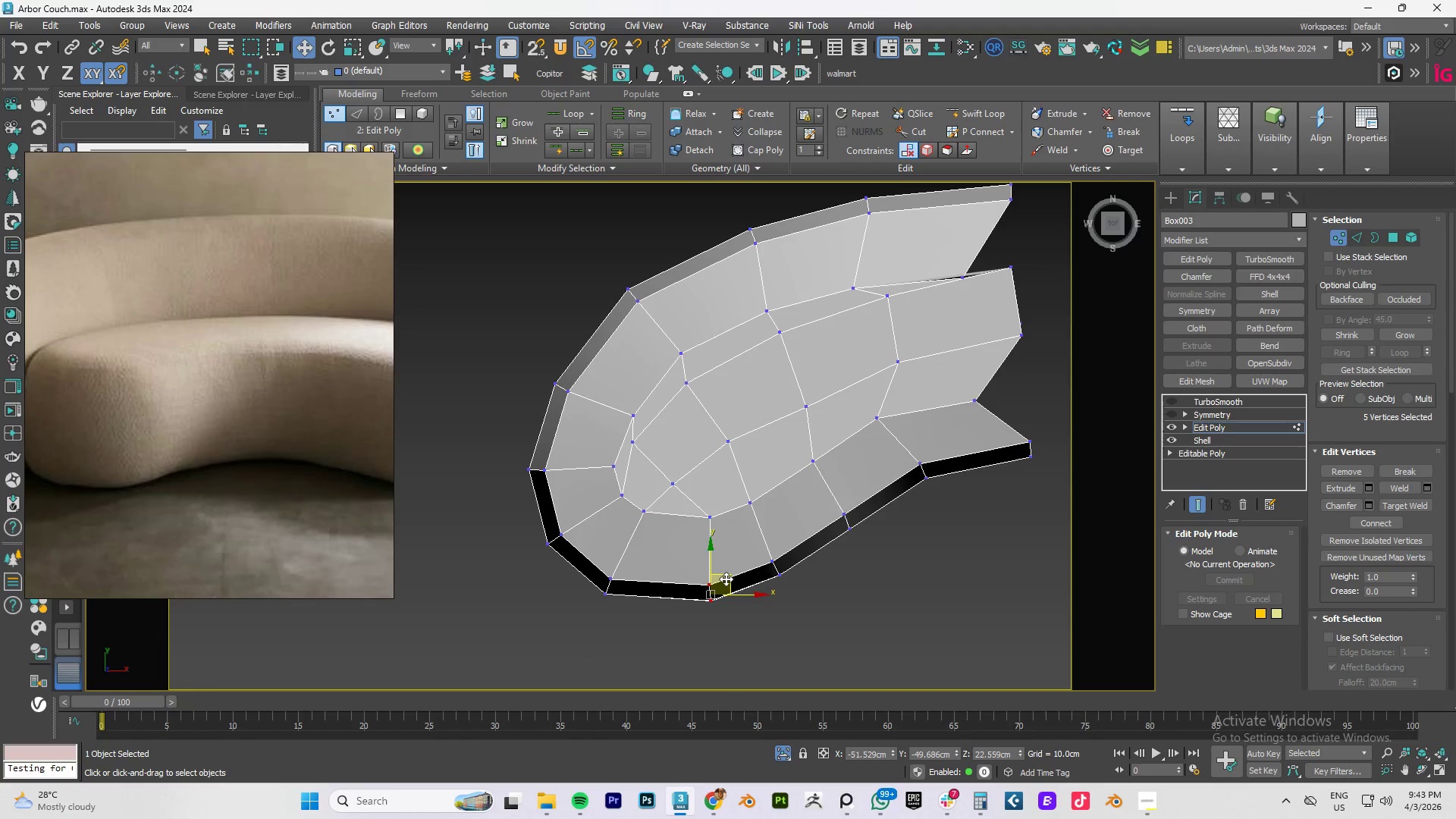 
left_click_drag(start_coordinate=[726, 579], to_coordinate=[723, 573])
 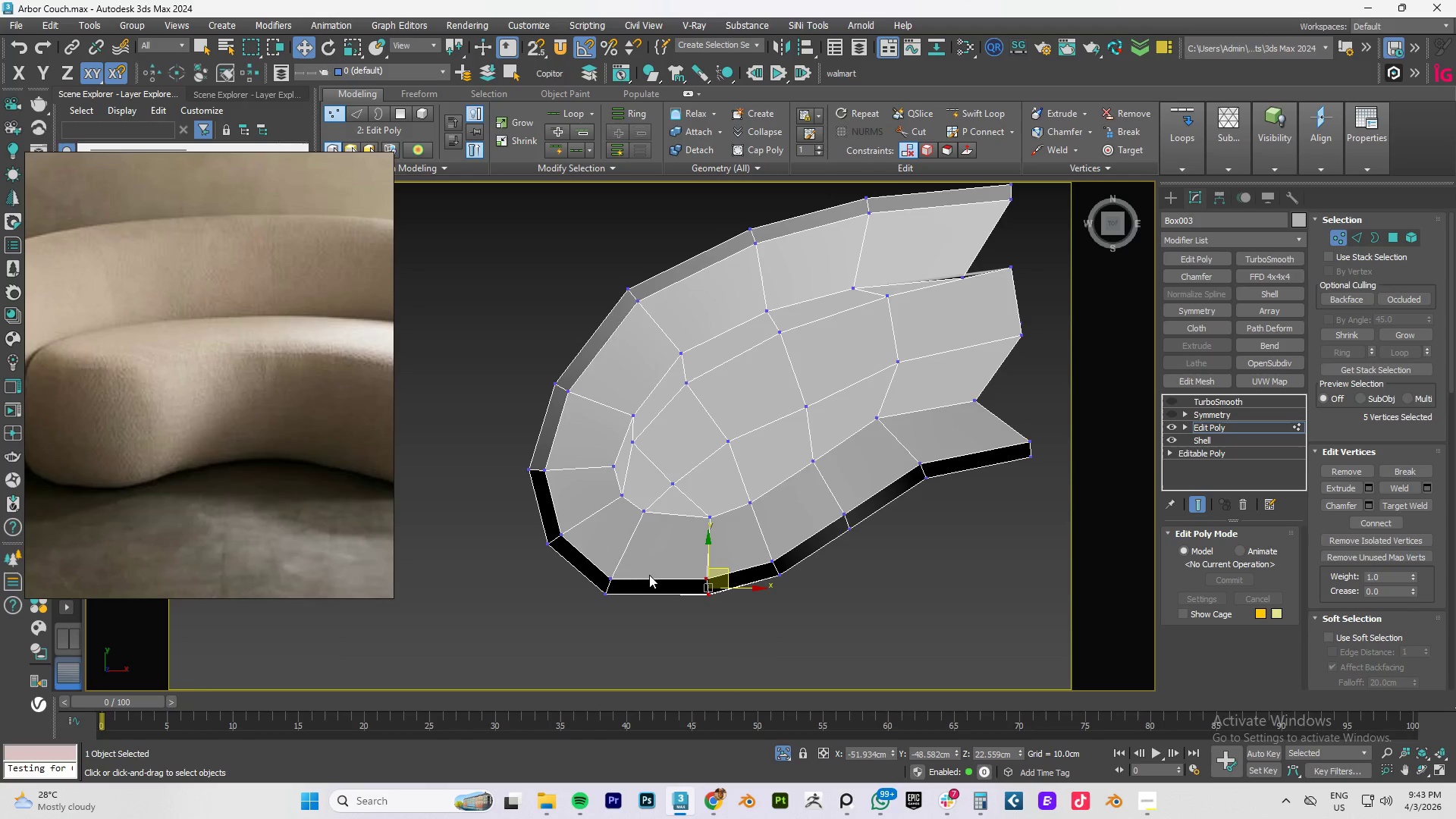 
left_click_drag(start_coordinate=[646, 568], to_coordinate=[597, 606])
 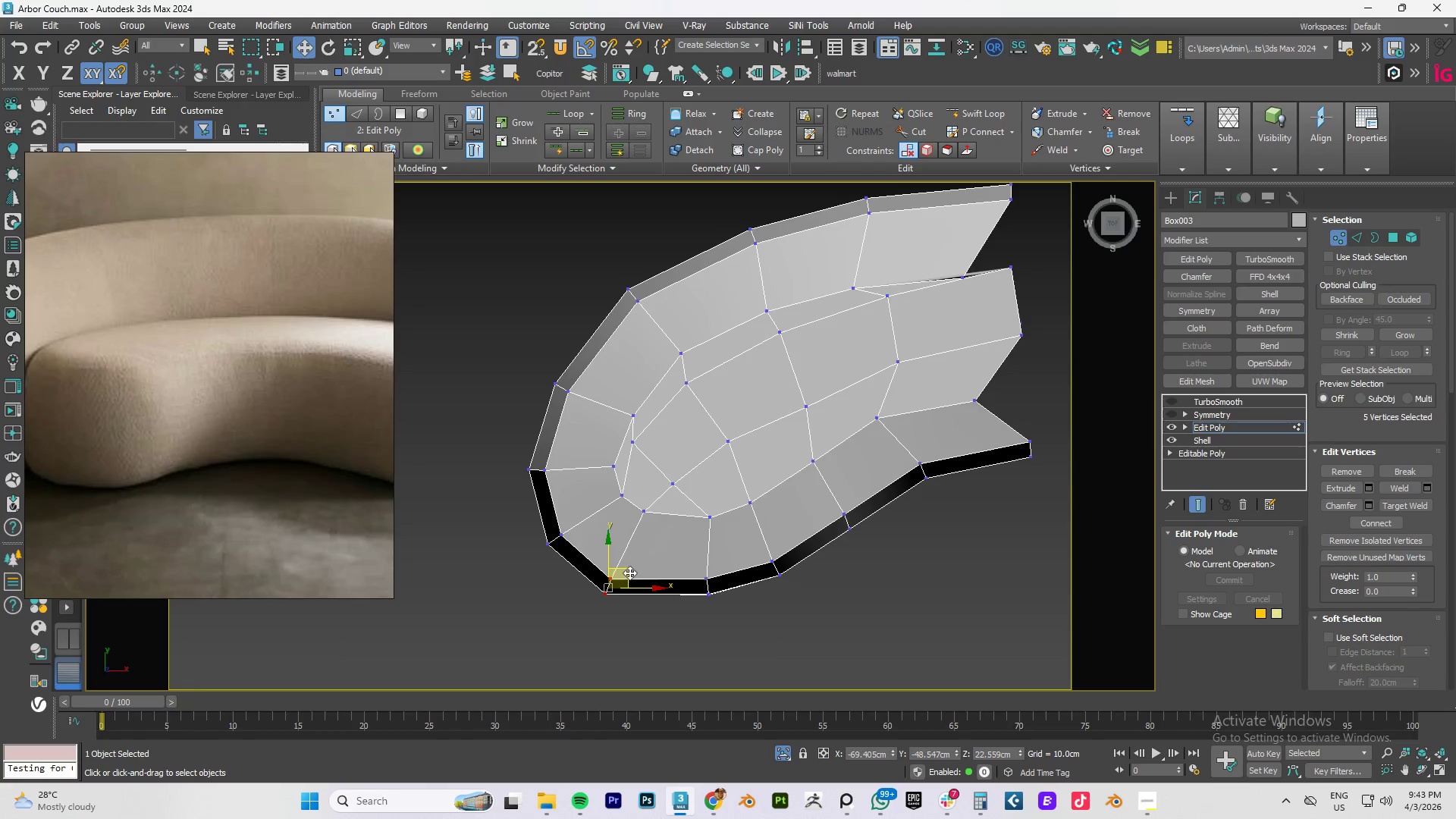 
left_click_drag(start_coordinate=[629, 573], to_coordinate=[656, 563])
 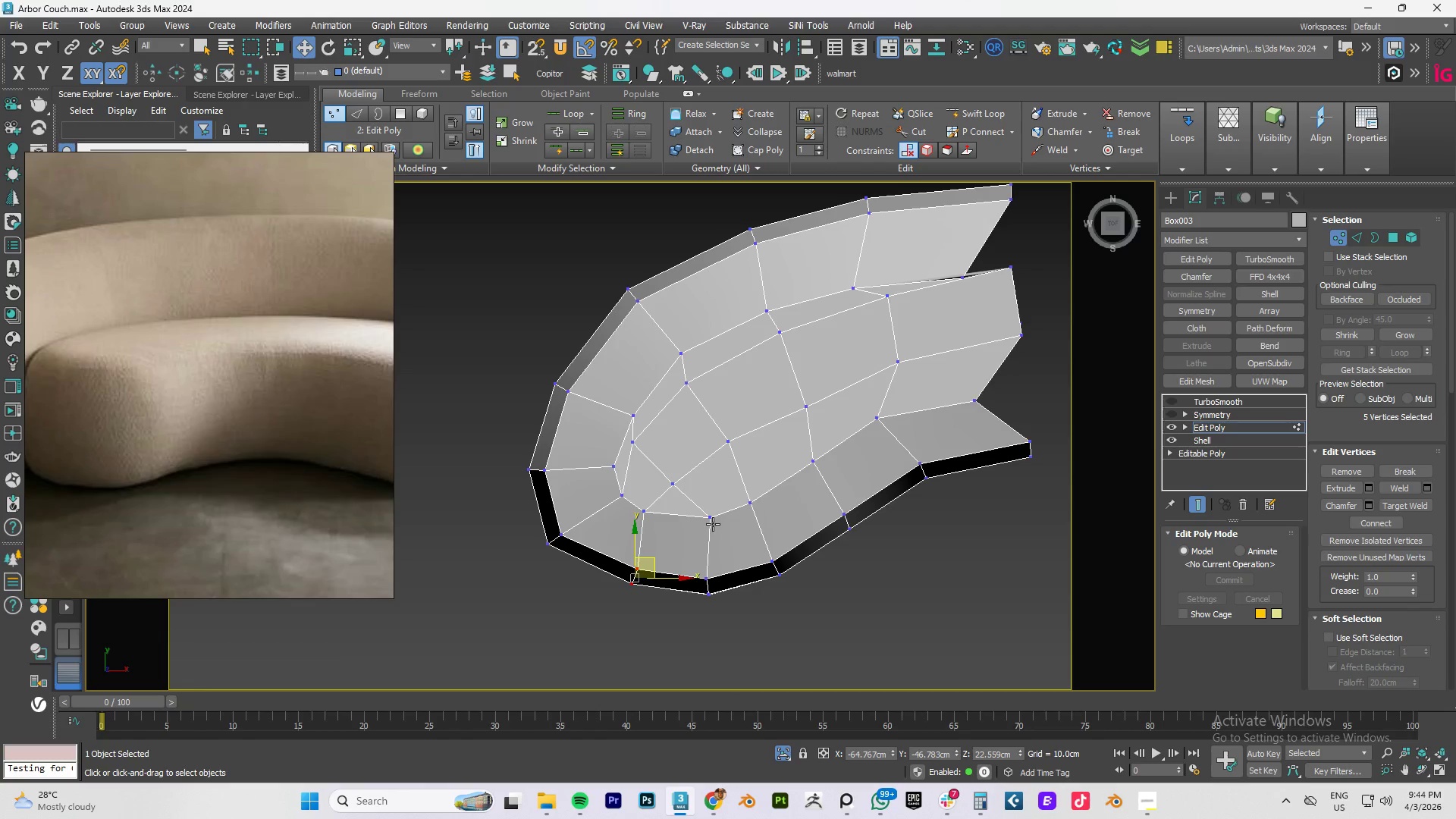 
wait(5.36)
 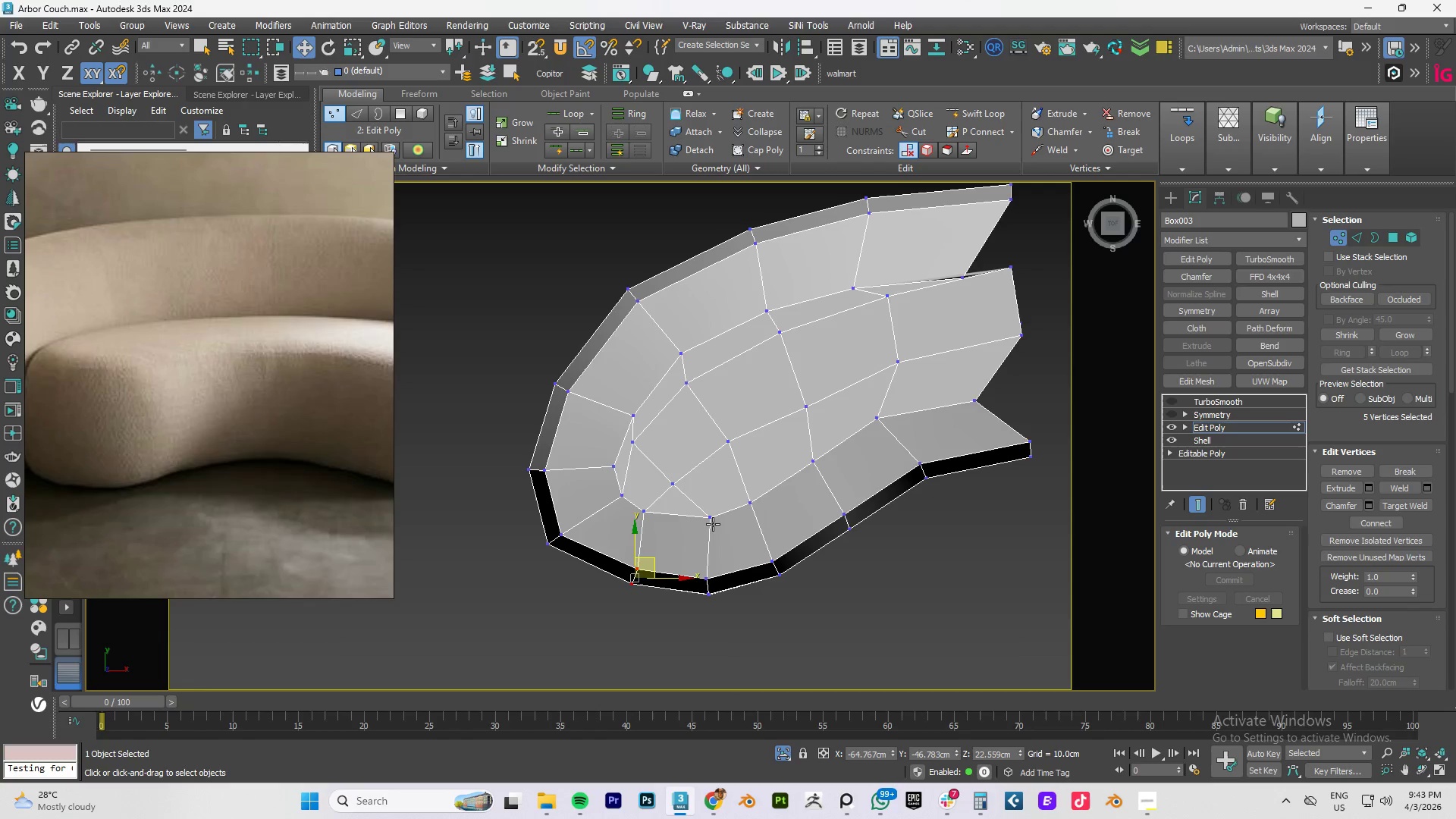 
hold_key(key=AltLeft, duration=1.36)
 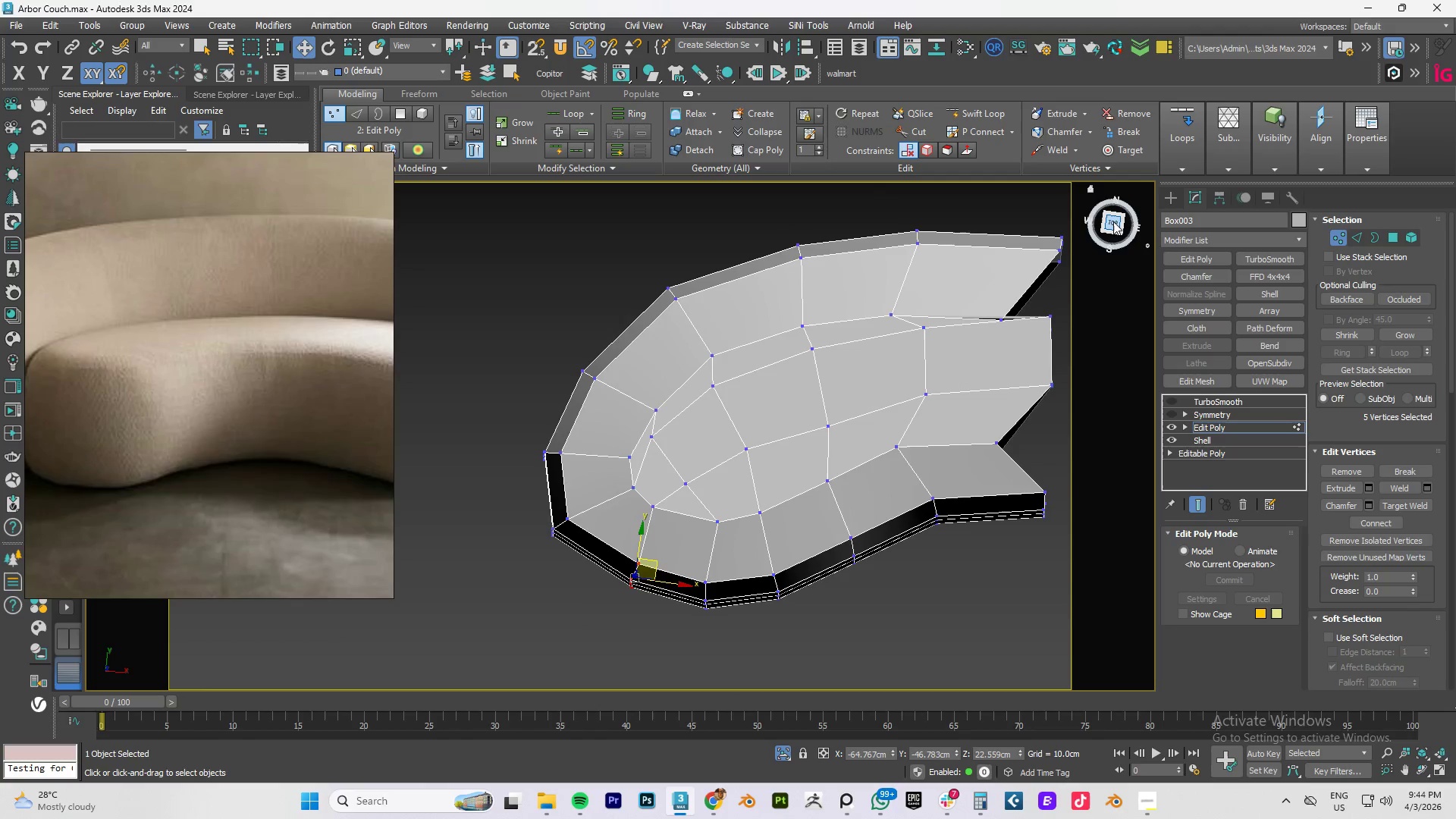 
left_click([1113, 221])
 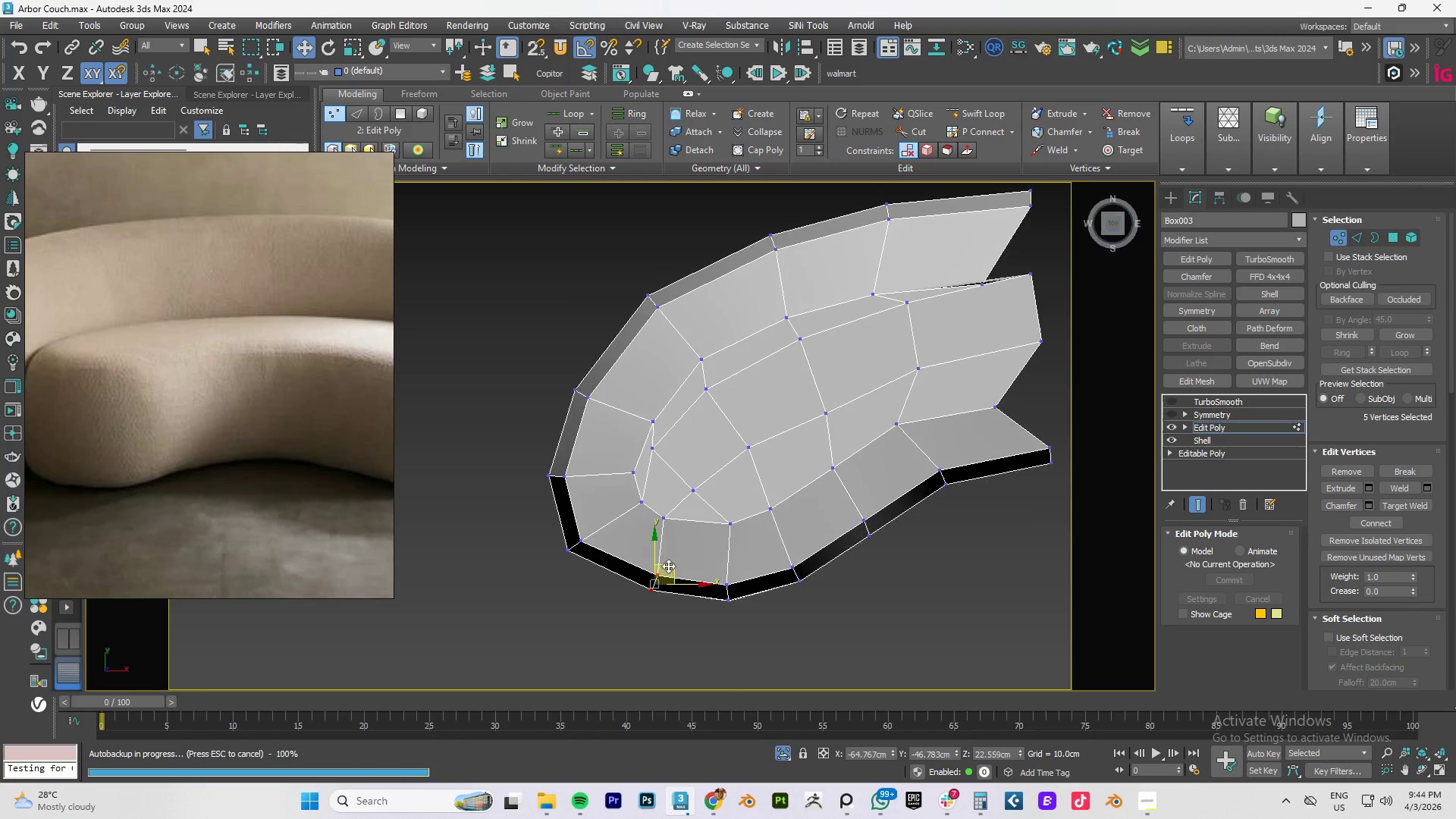 
key(Control+S)
 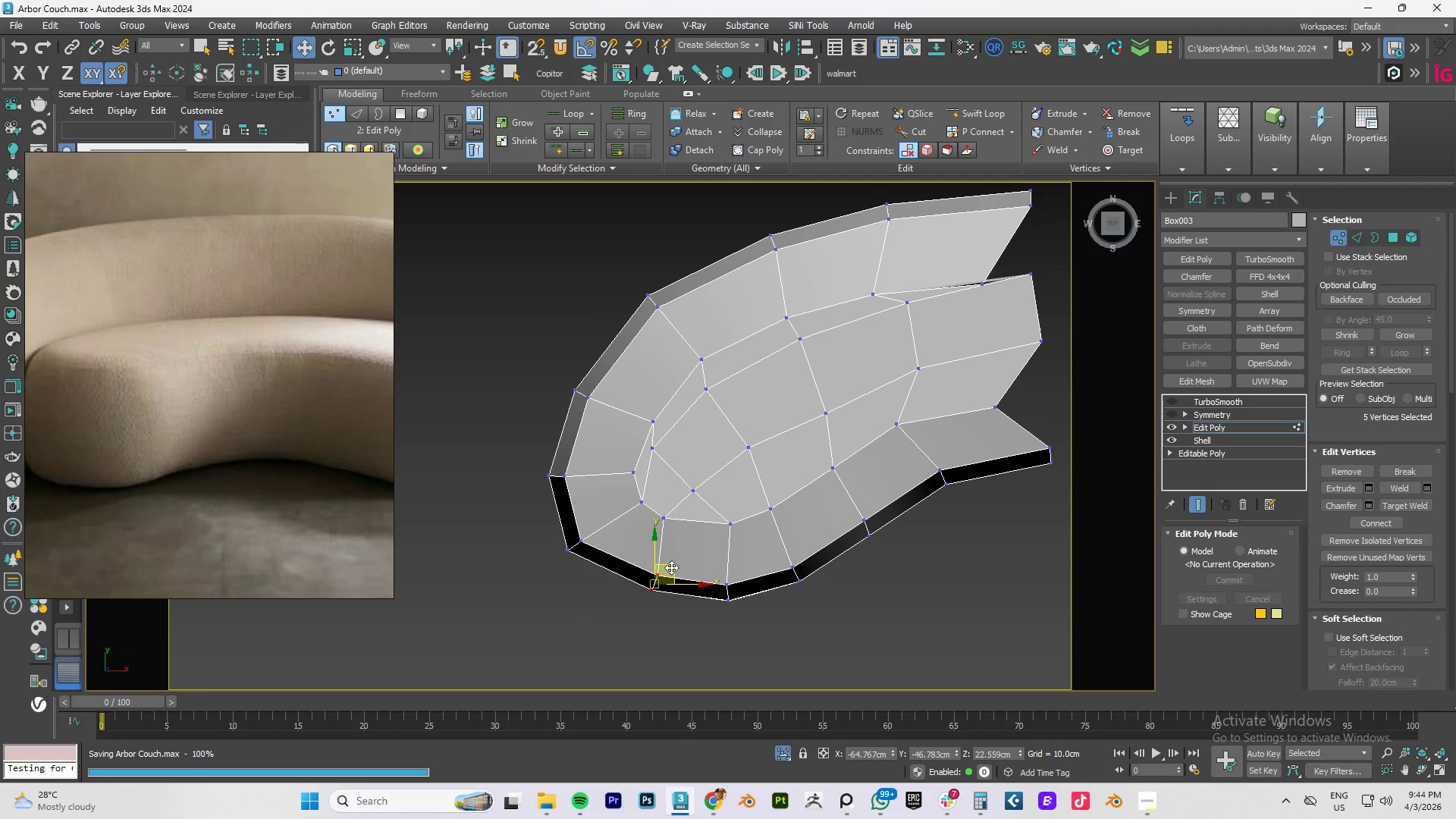 
left_click_drag(start_coordinate=[671, 567], to_coordinate=[668, 577])
 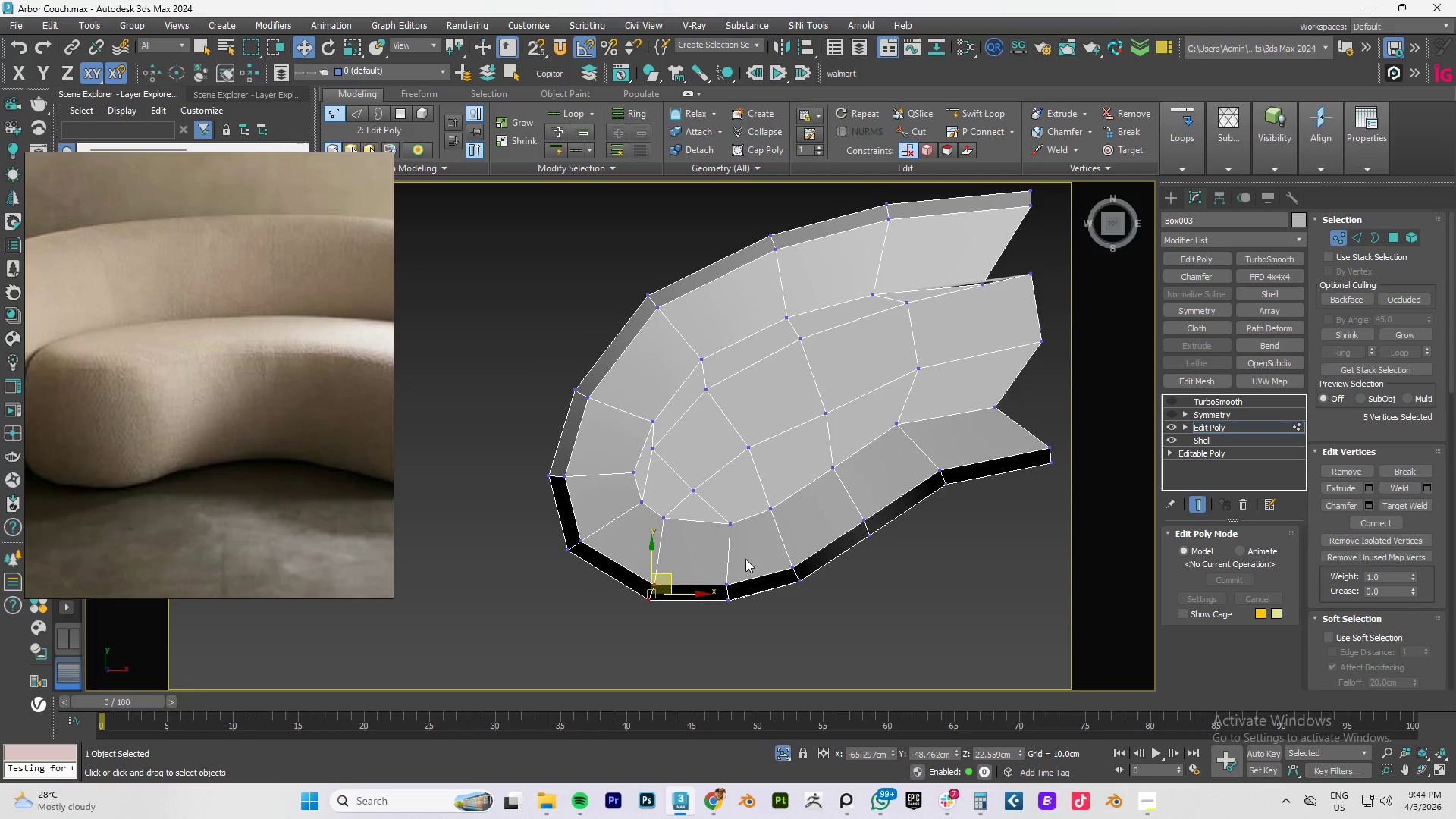 
left_click_drag(start_coordinate=[745, 559], to_coordinate=[707, 641])
 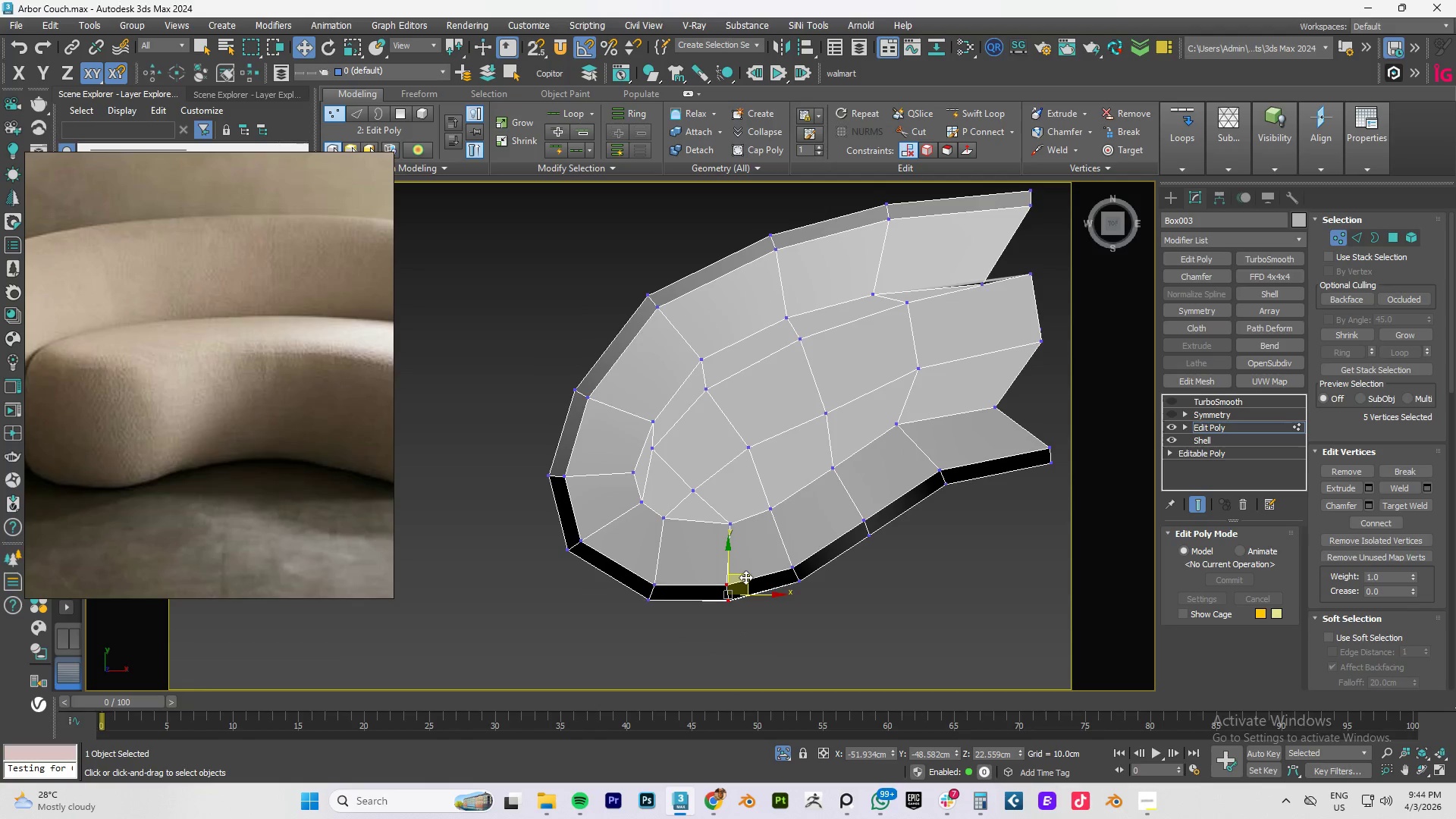 
left_click_drag(start_coordinate=[746, 577], to_coordinate=[747, 586])
 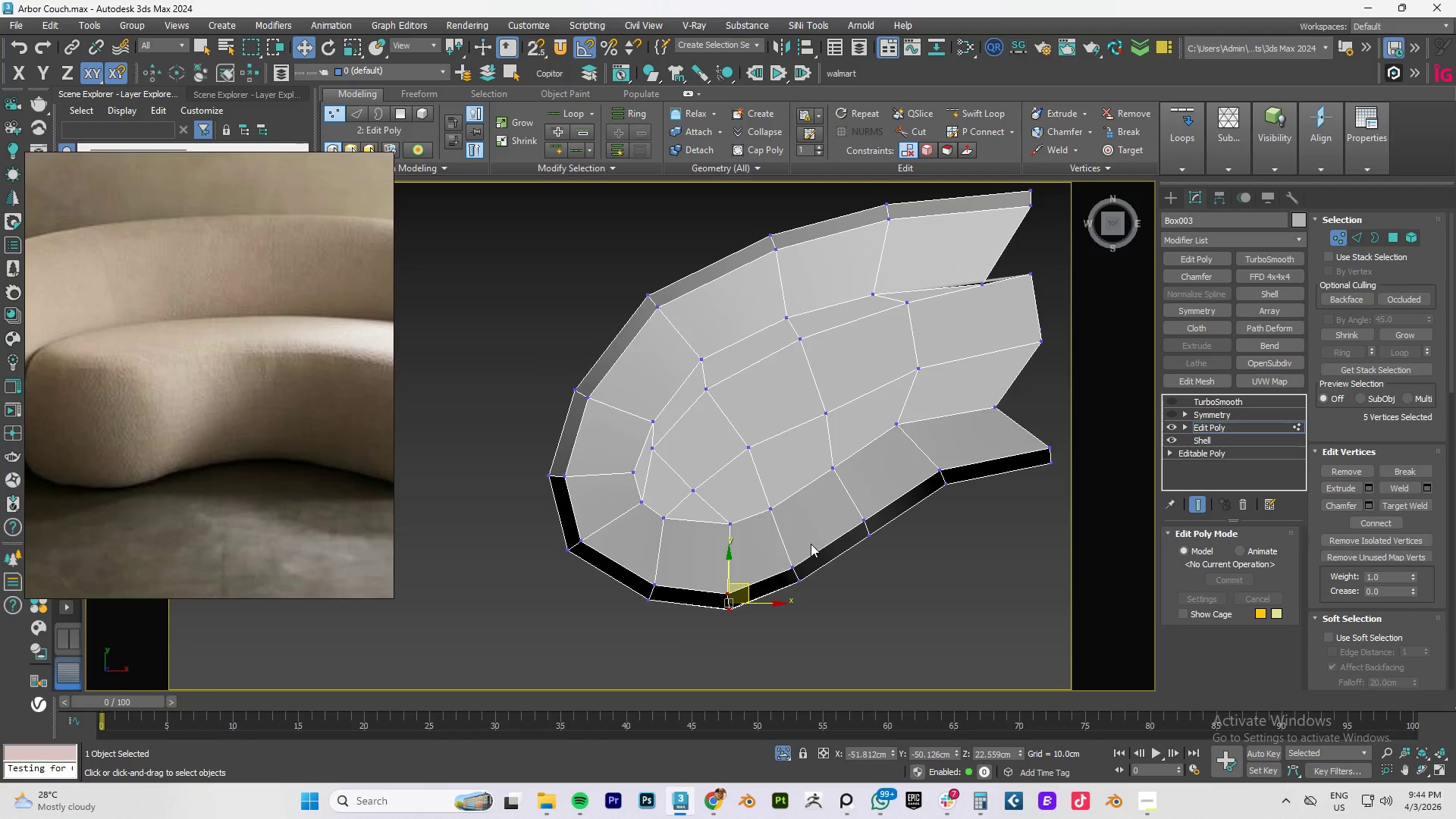 
left_click_drag(start_coordinate=[811, 544], to_coordinate=[772, 608])
 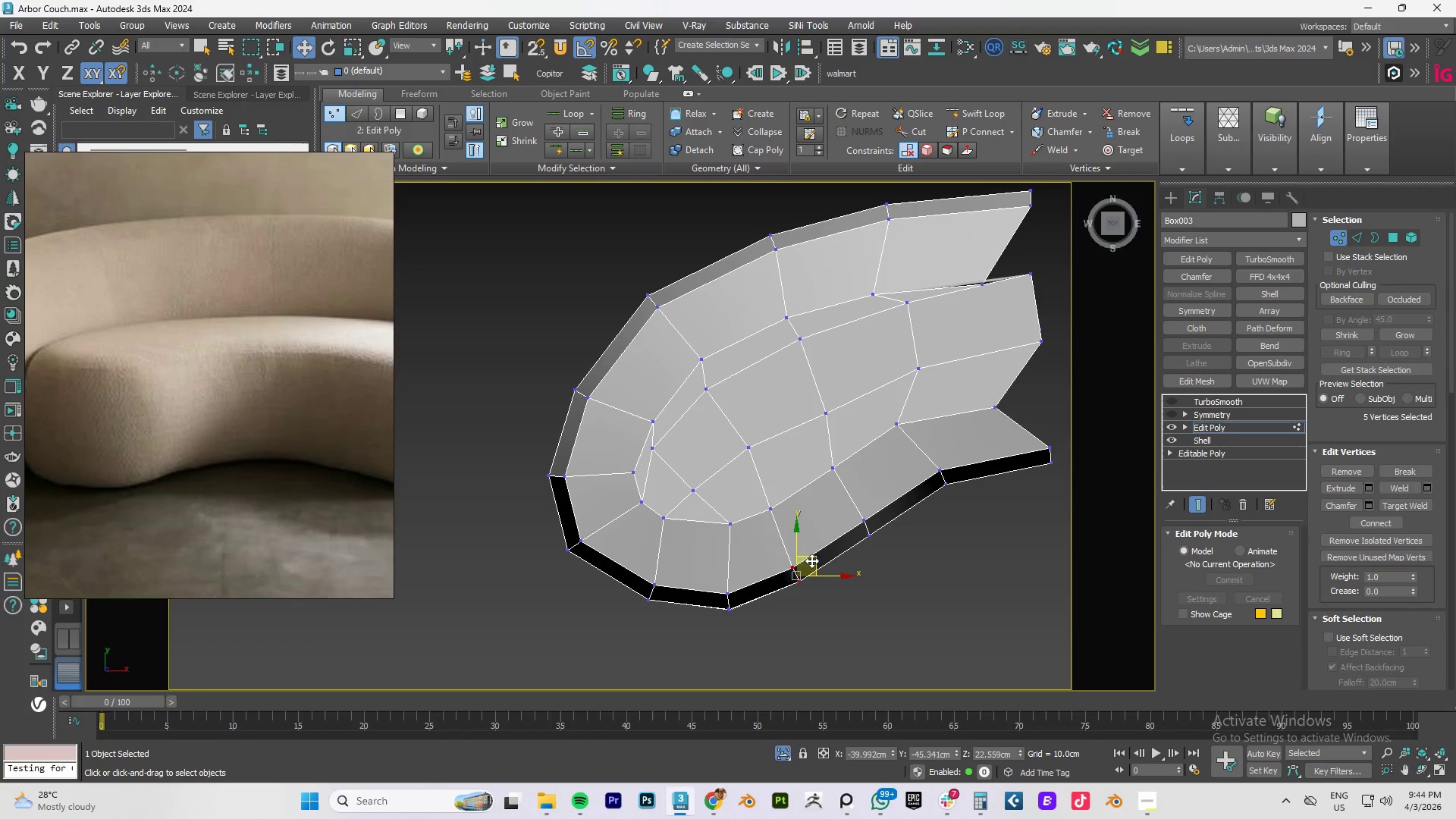 
left_click_drag(start_coordinate=[816, 560], to_coordinate=[820, 570])
 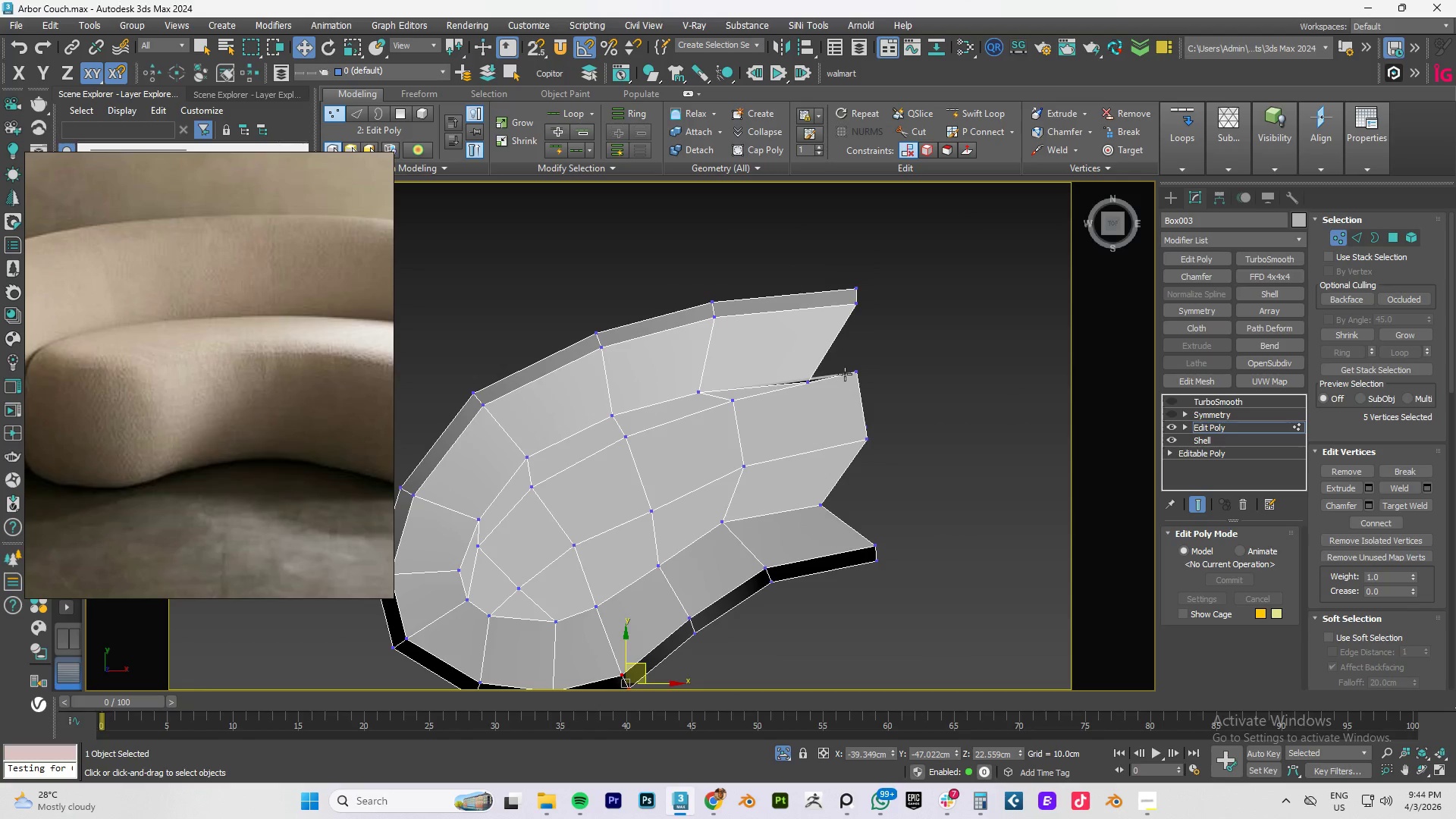 
left_click_drag(start_coordinate=[817, 406], to_coordinate=[748, 297])
 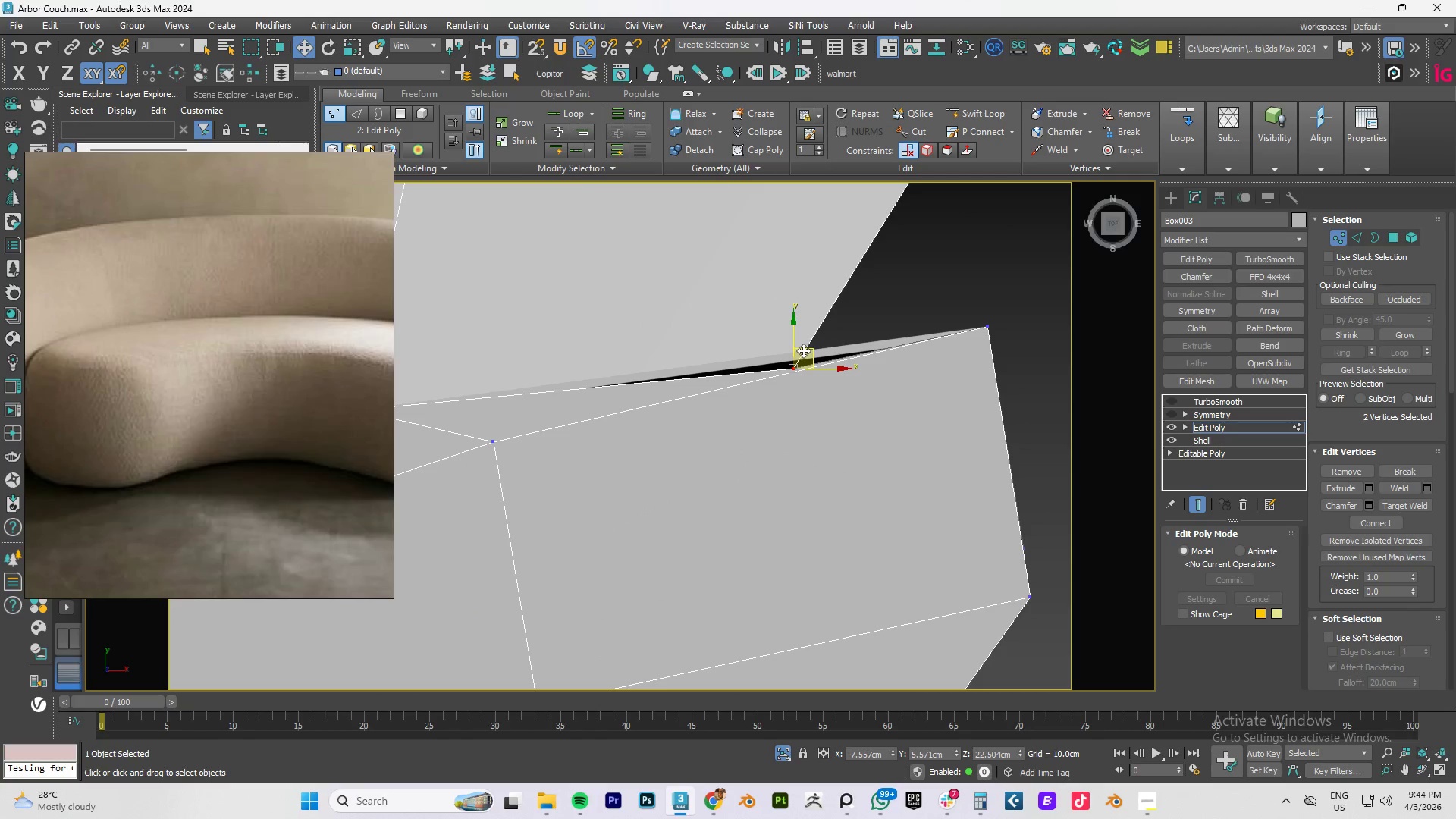 
scroll: coordinate [813, 387], scroll_direction: up, amount: 4.0
 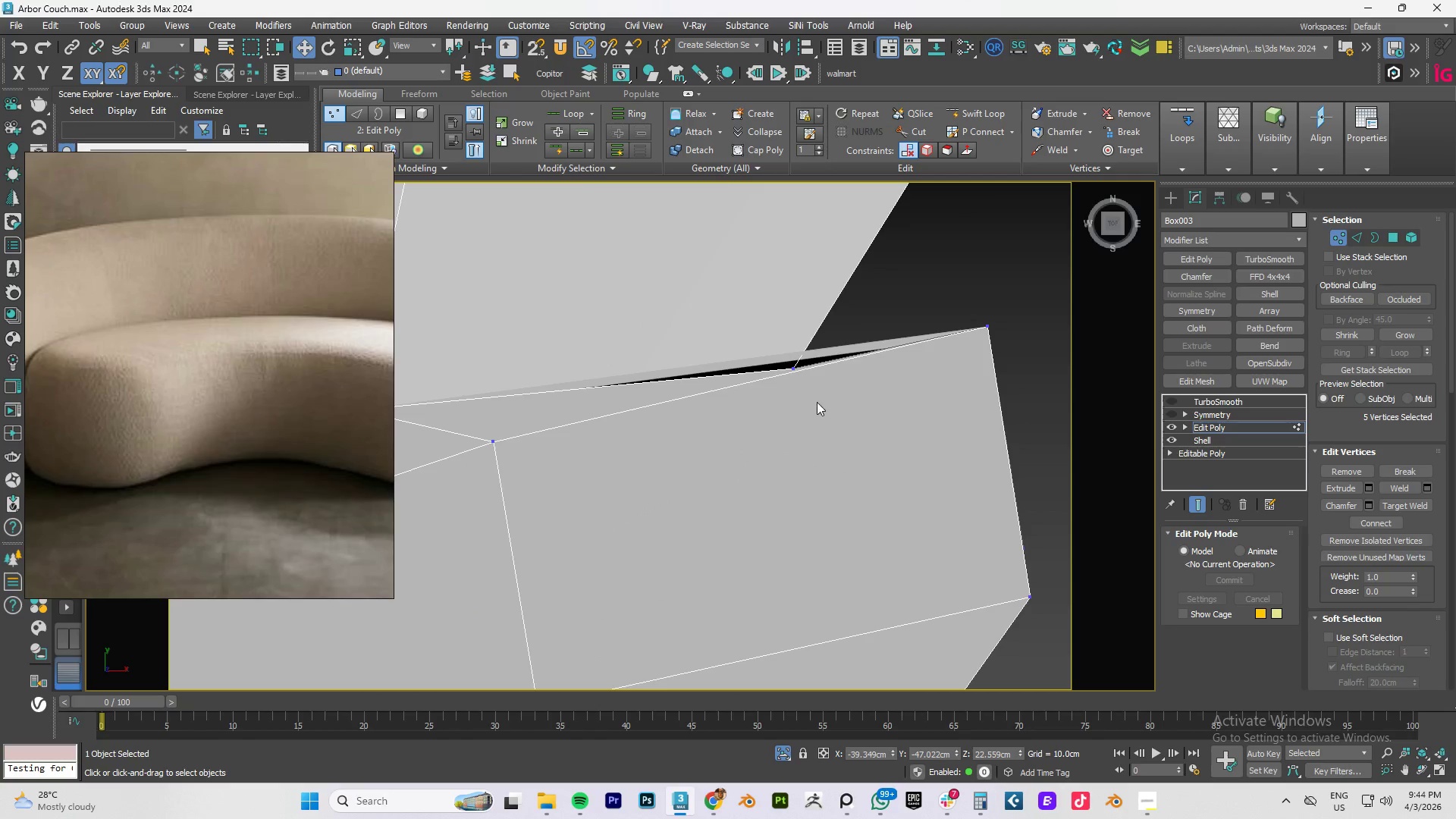 
left_click_drag(start_coordinate=[810, 350], to_coordinate=[1000, 235])
 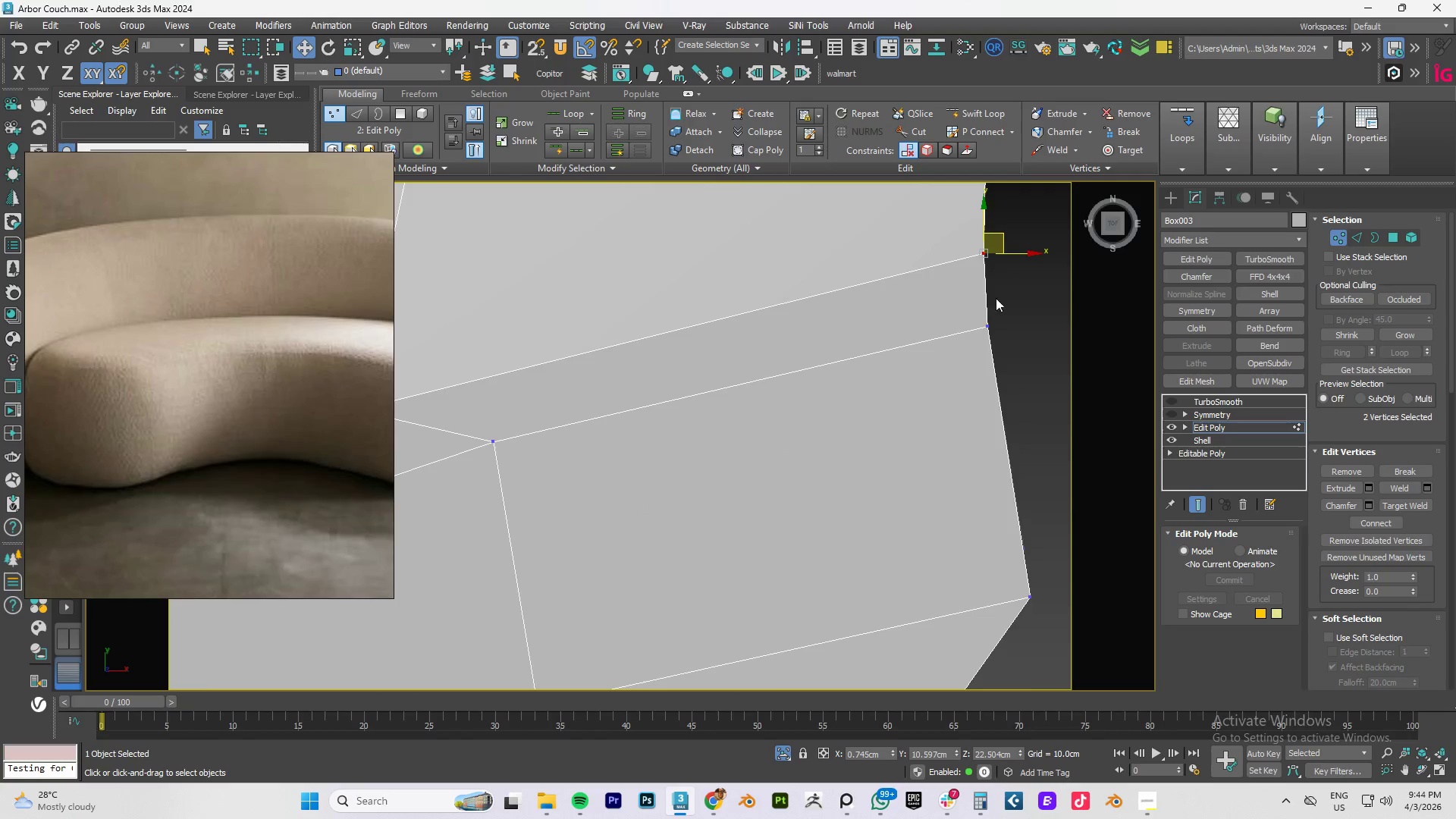 
scroll: coordinate [890, 549], scroll_direction: down, amount: 4.0
 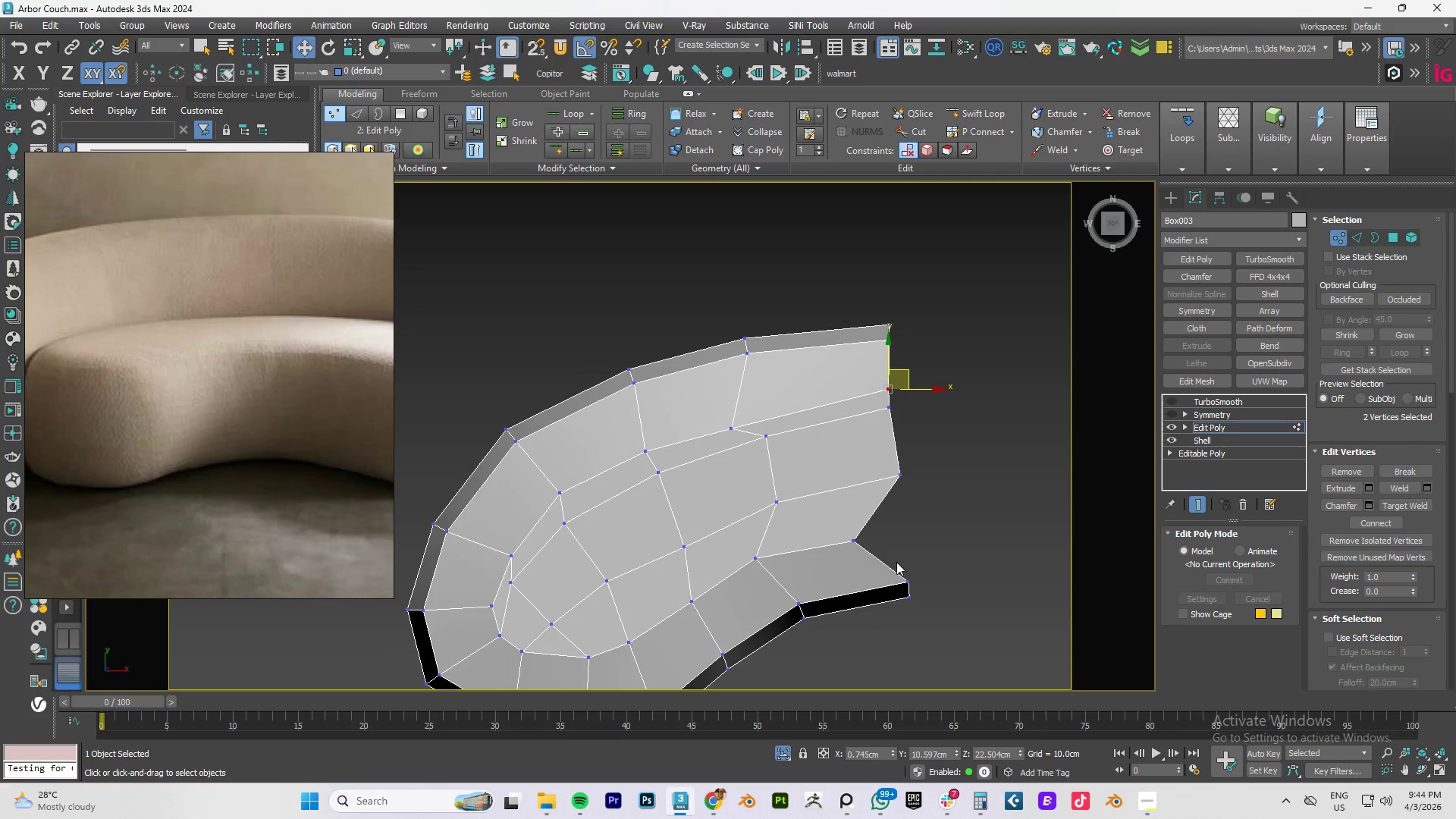 
left_click_drag(start_coordinate=[908, 524], to_coordinate=[817, 560])
 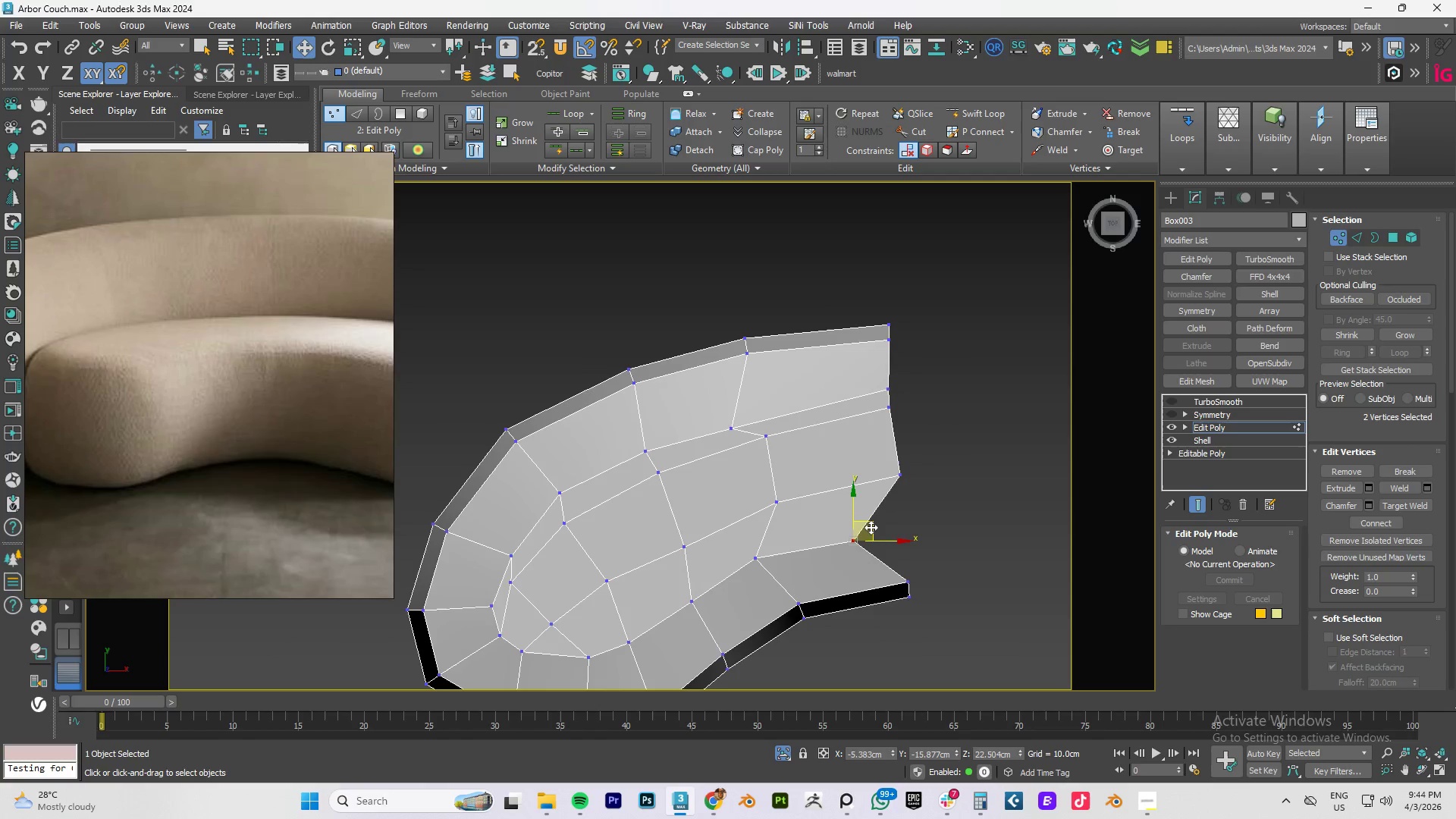 
left_click_drag(start_coordinate=[871, 527], to_coordinate=[921, 513])
 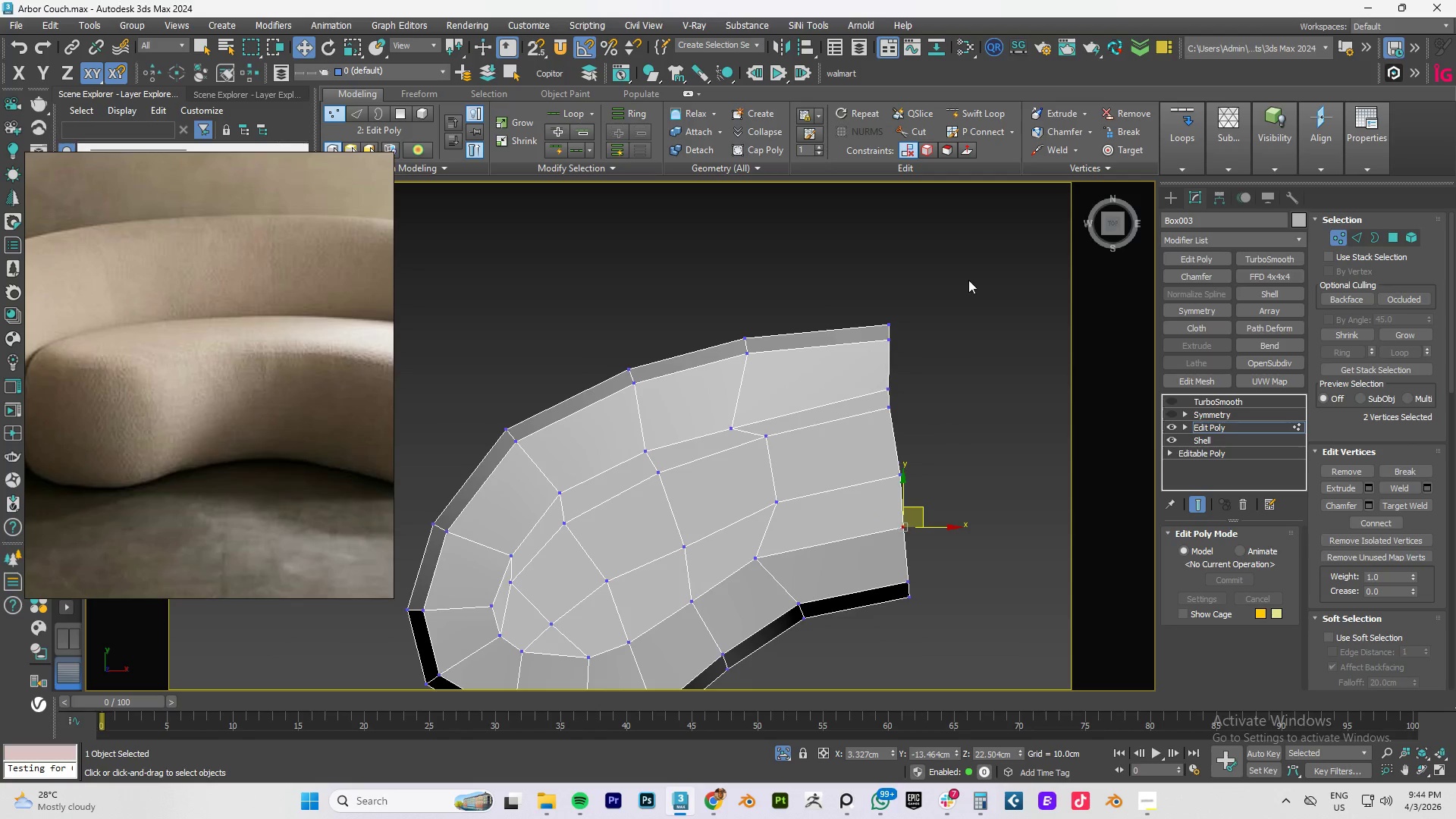 
left_click_drag(start_coordinate=[968, 238], to_coordinate=[879, 742])
 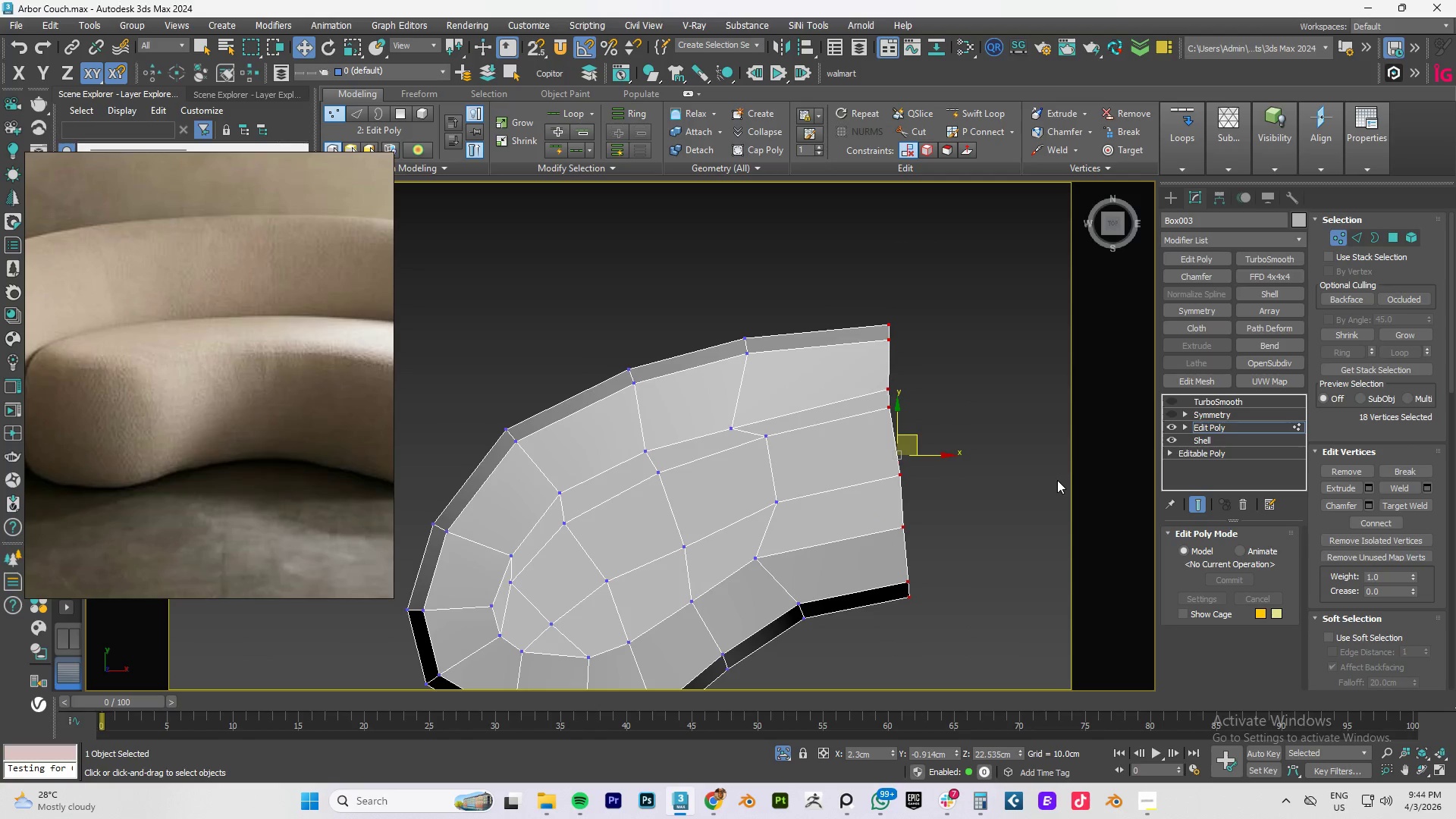 
type(tr)
 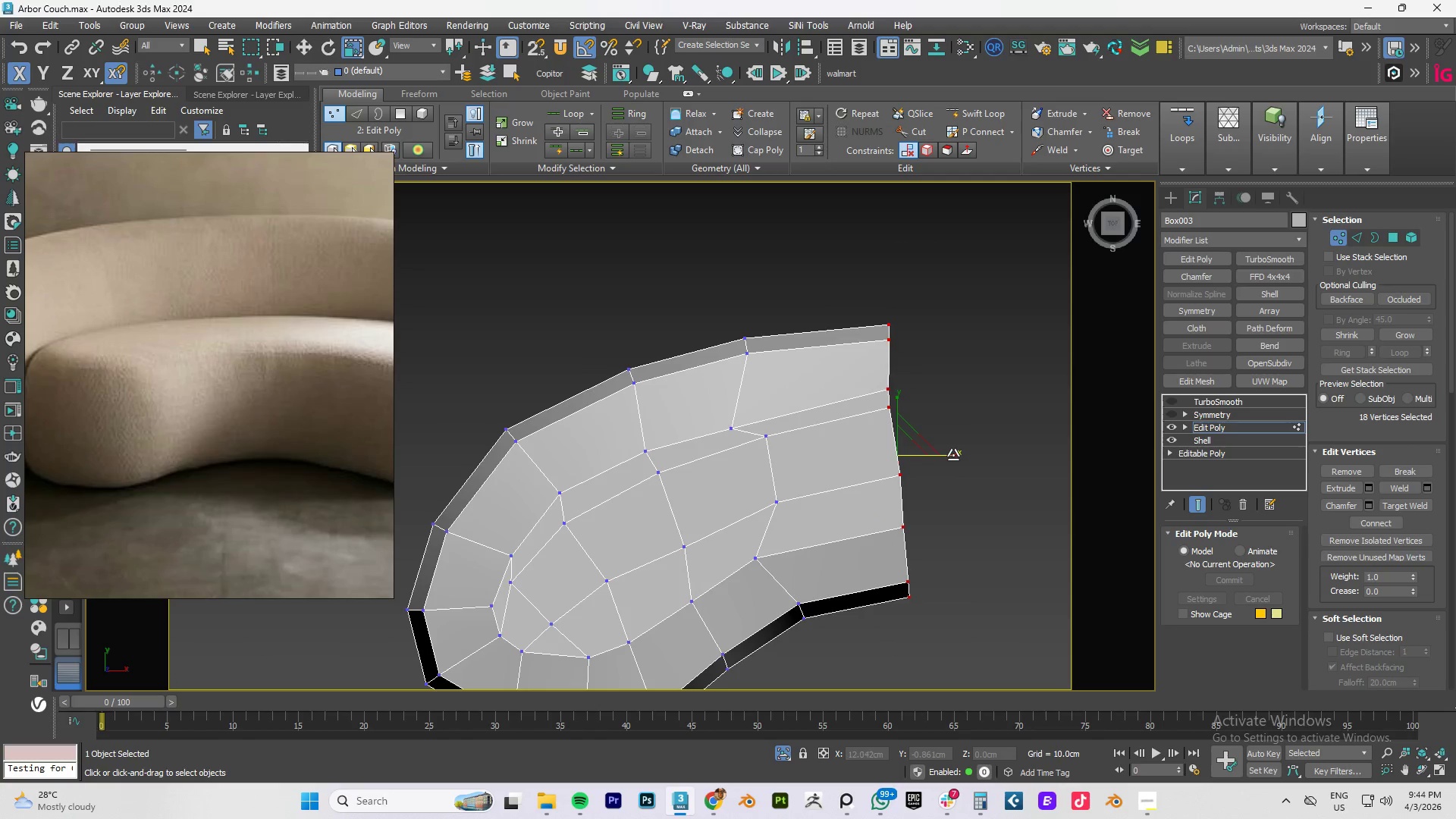 
left_click_drag(start_coordinate=[953, 455], to_coordinate=[779, 159])
 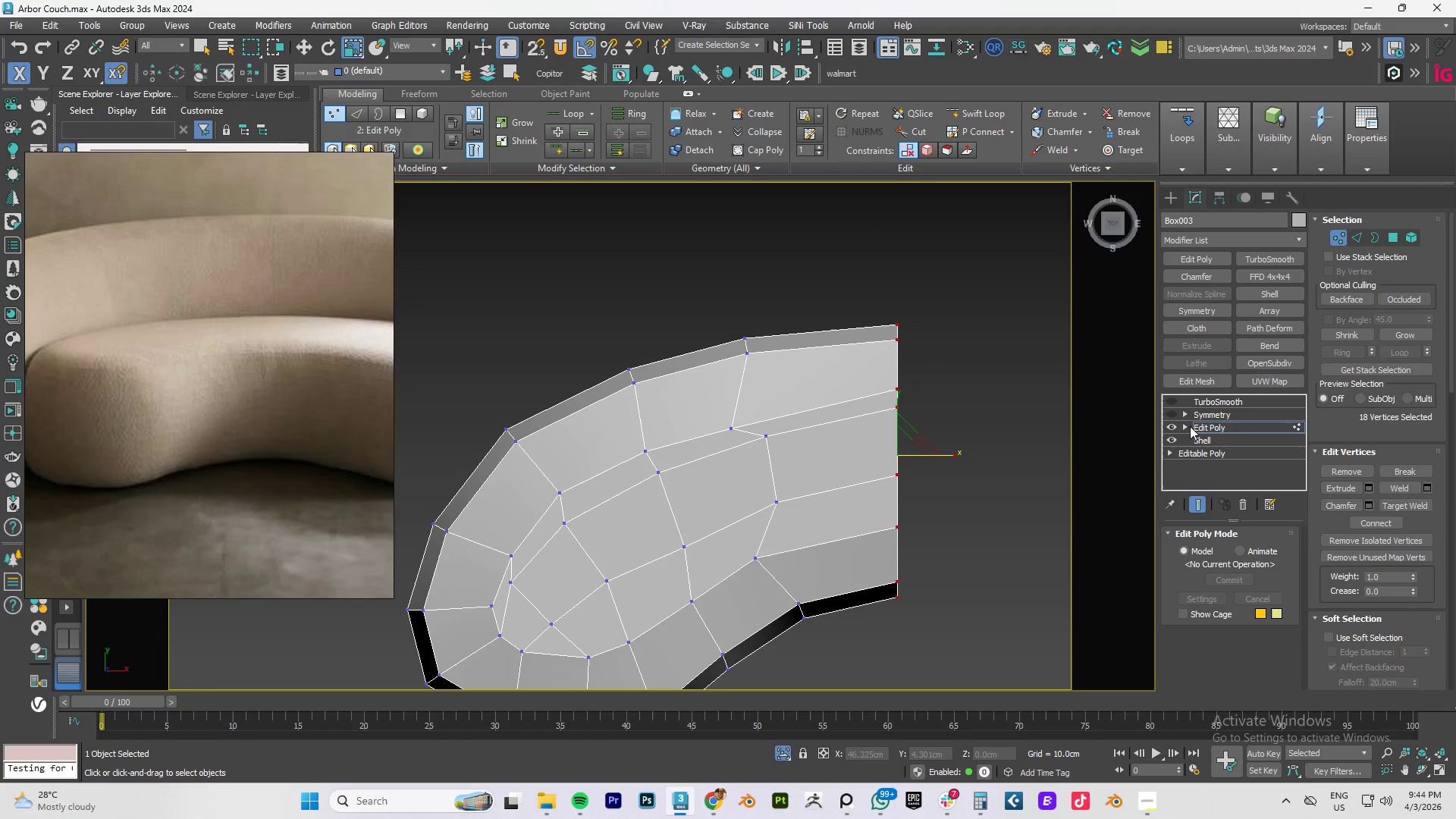 
left_click([1228, 425])
 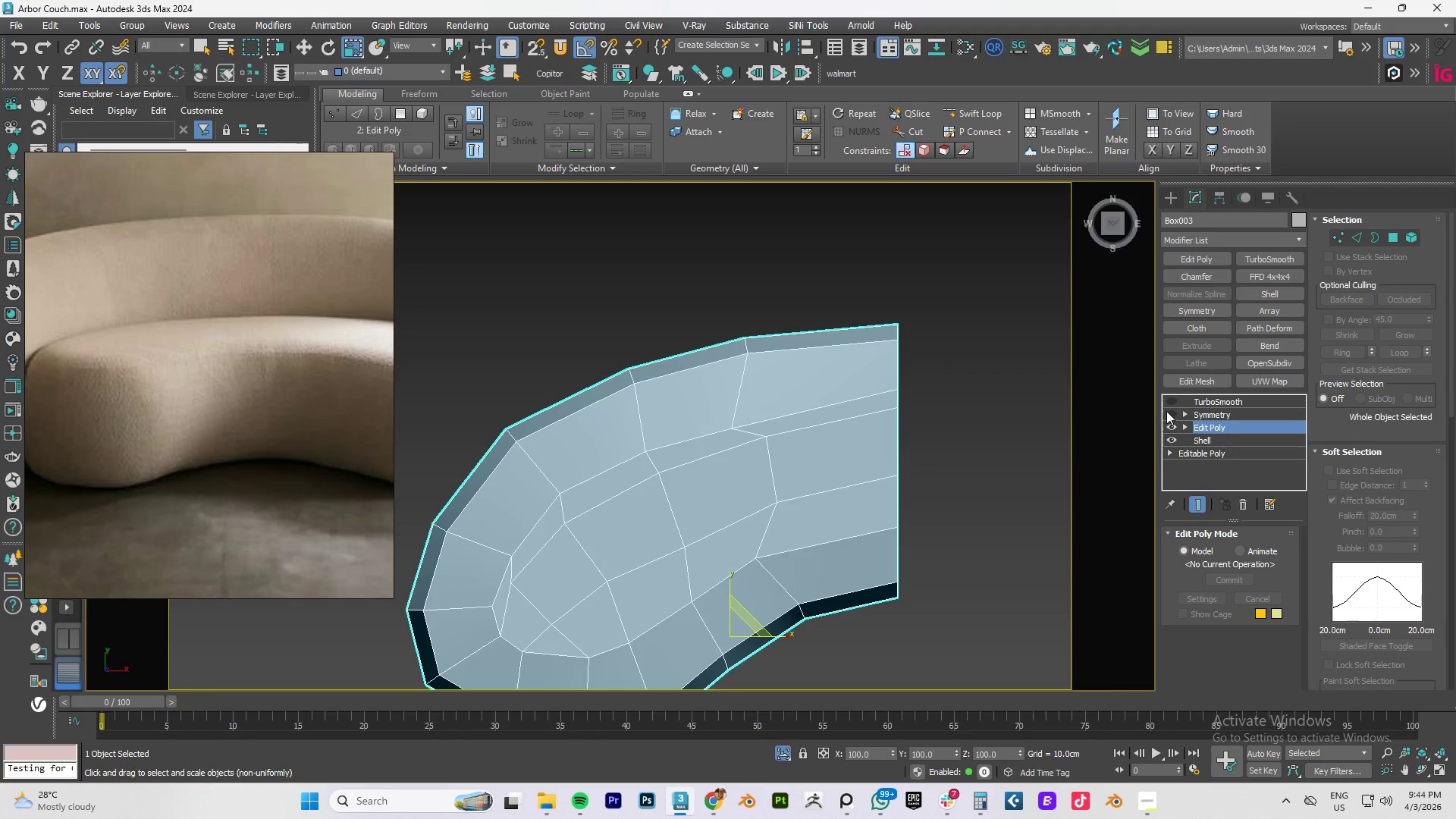 
left_click([1174, 413])
 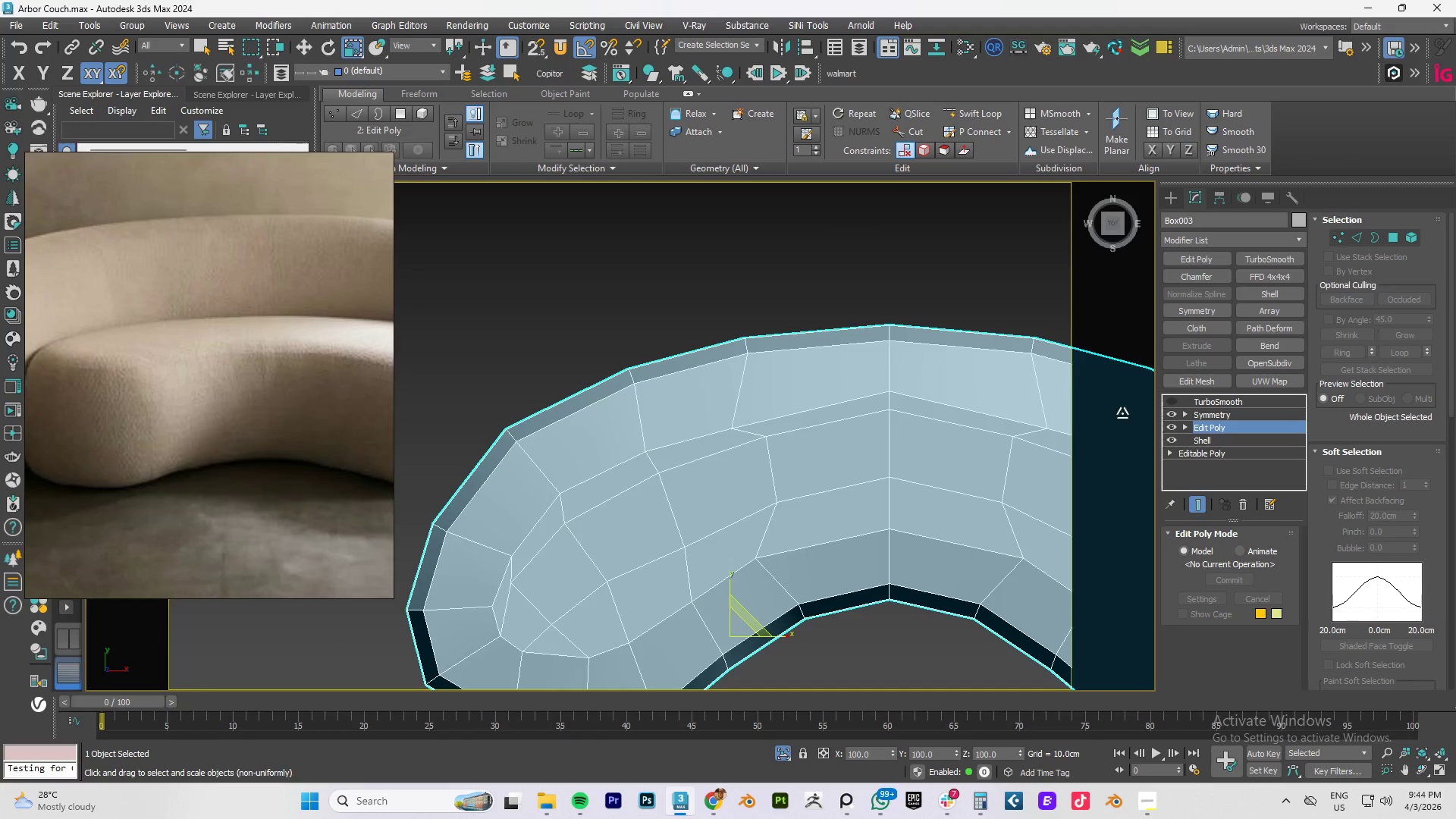 
scroll: coordinate [773, 404], scroll_direction: down, amount: 2.0
 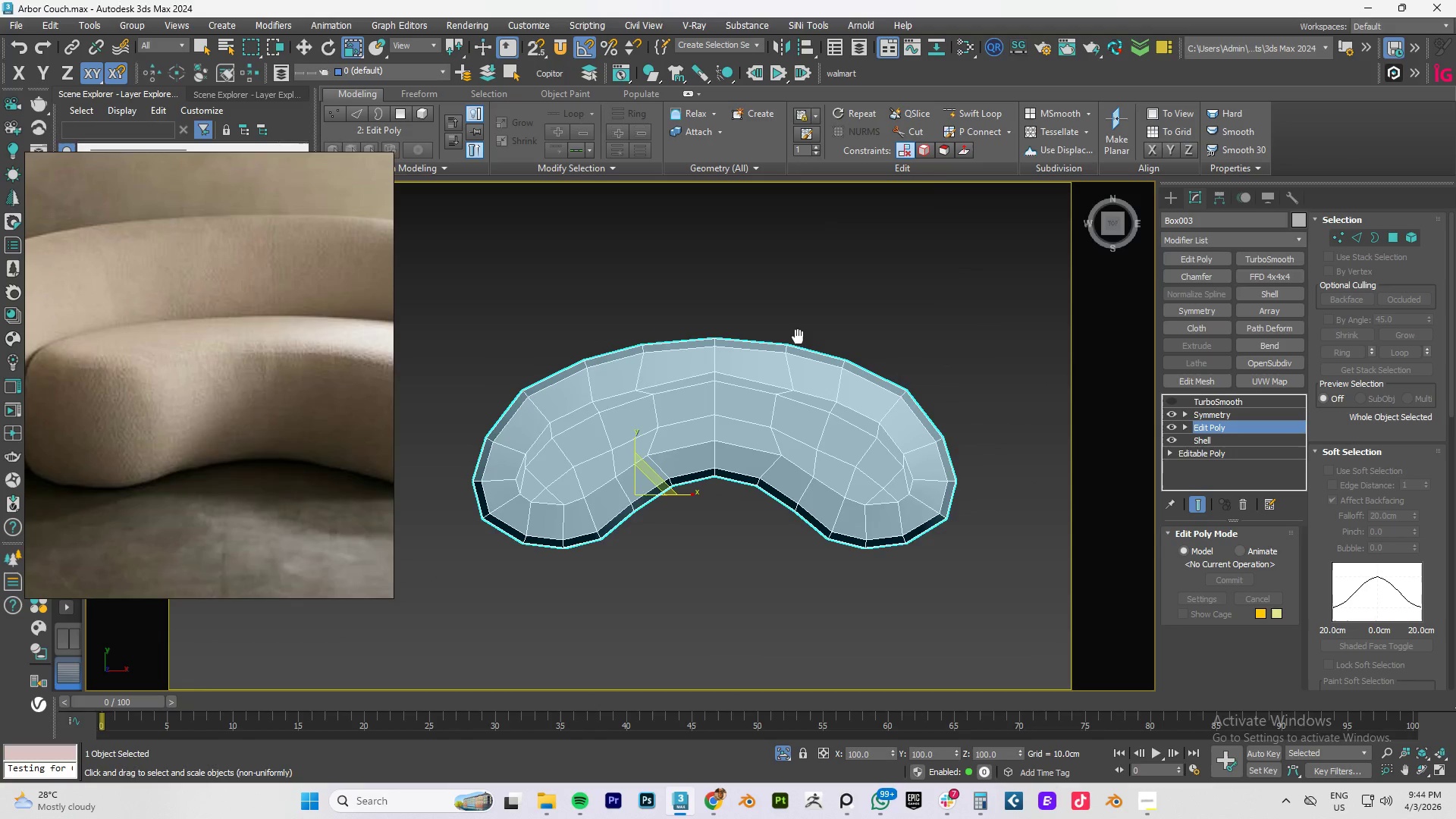 
scroll: coordinate [656, 390], scroll_direction: up, amount: 2.0
 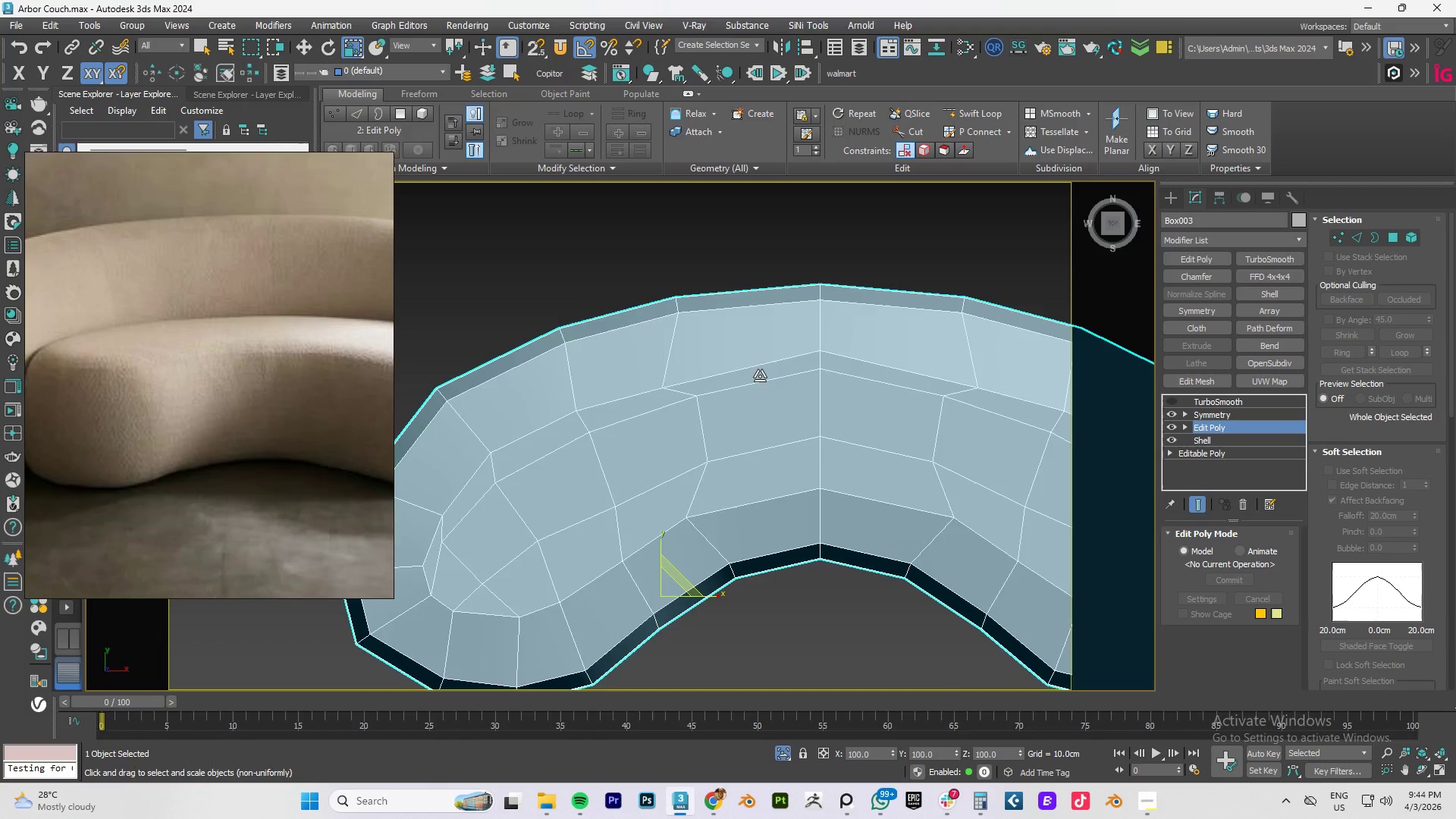 
scroll: coordinate [760, 376], scroll_direction: down, amount: 1.0
 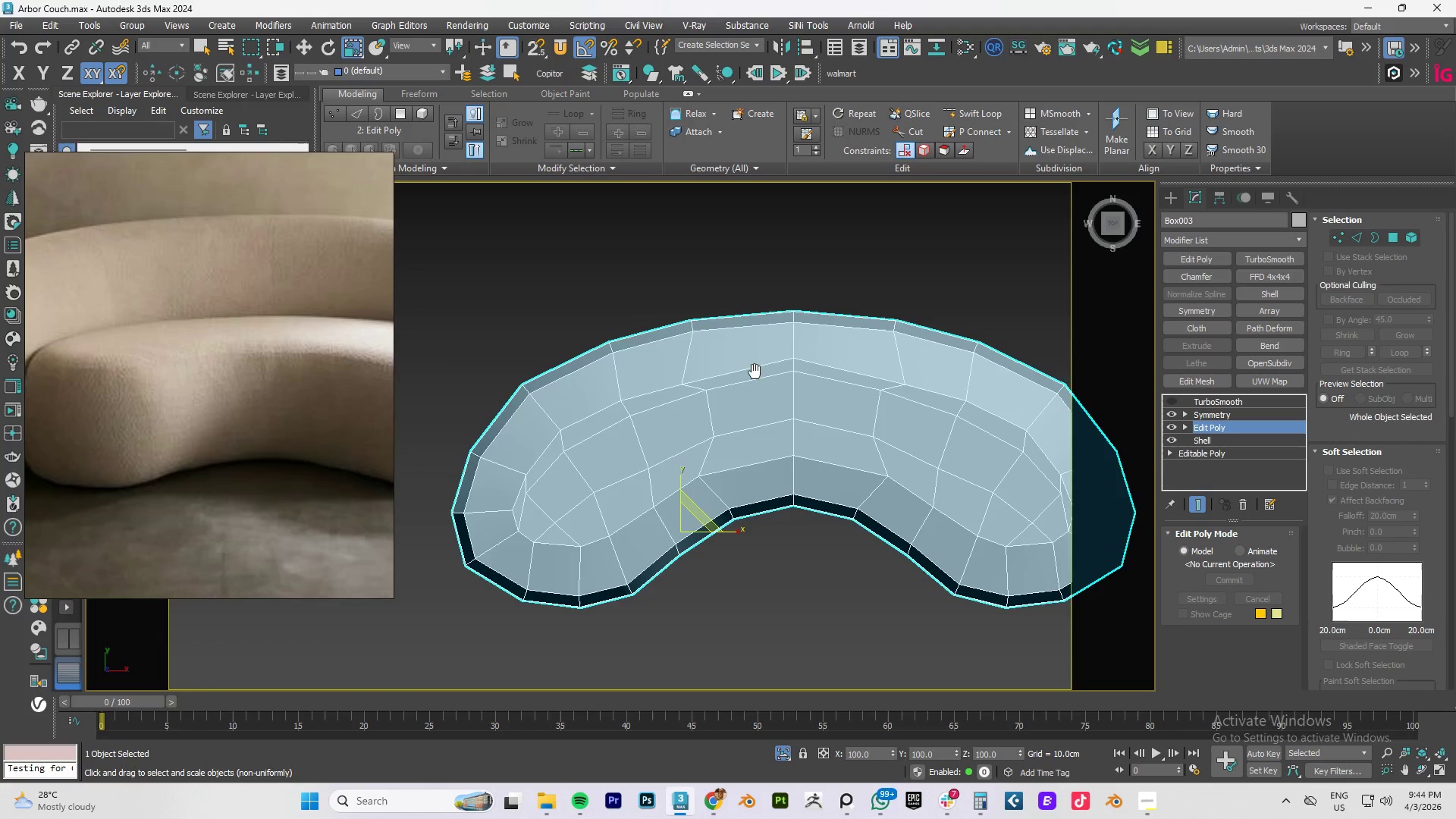 
scroll: coordinate [755, 372], scroll_direction: up, amount: 1.0
 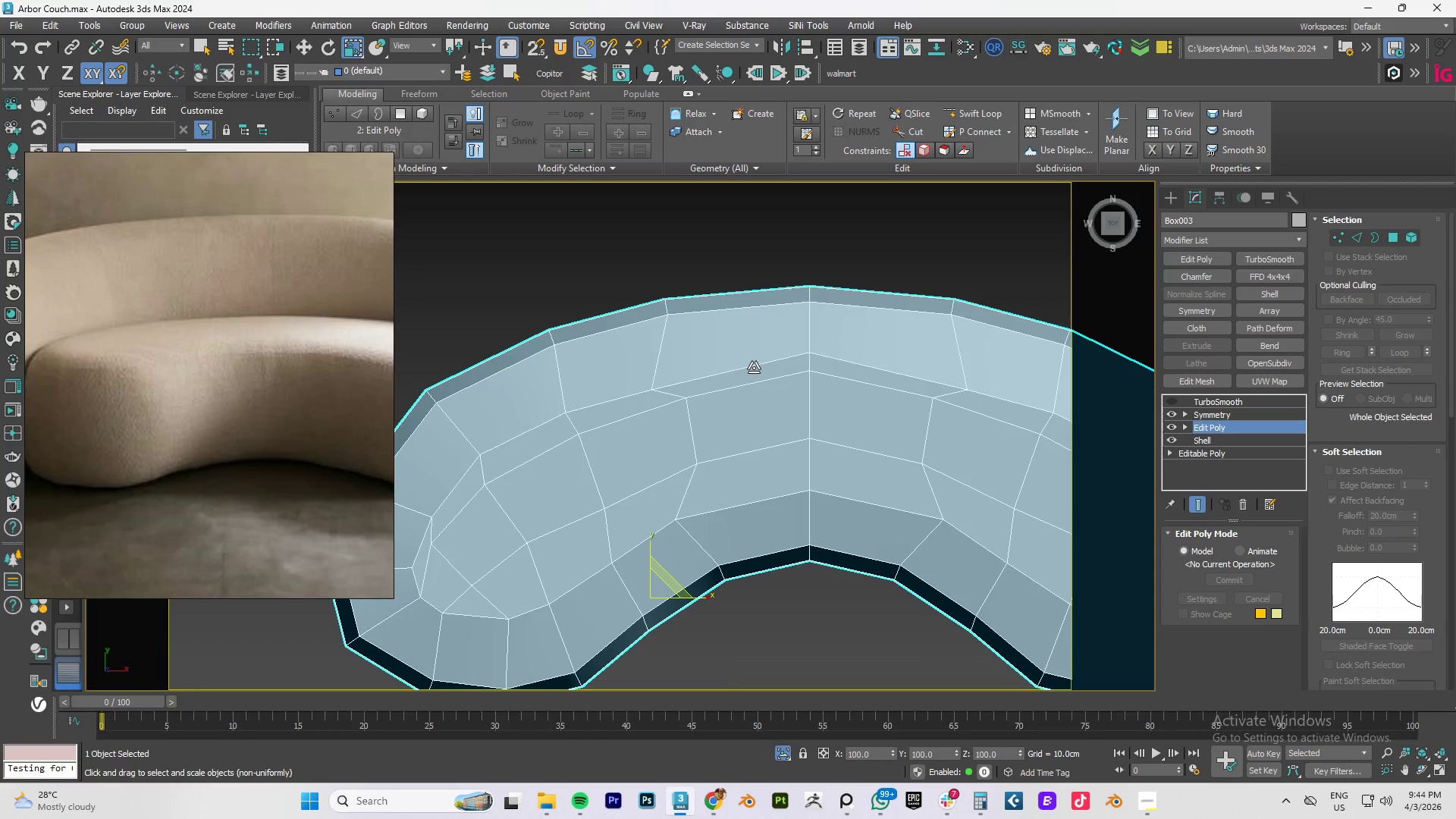 
key(1)
 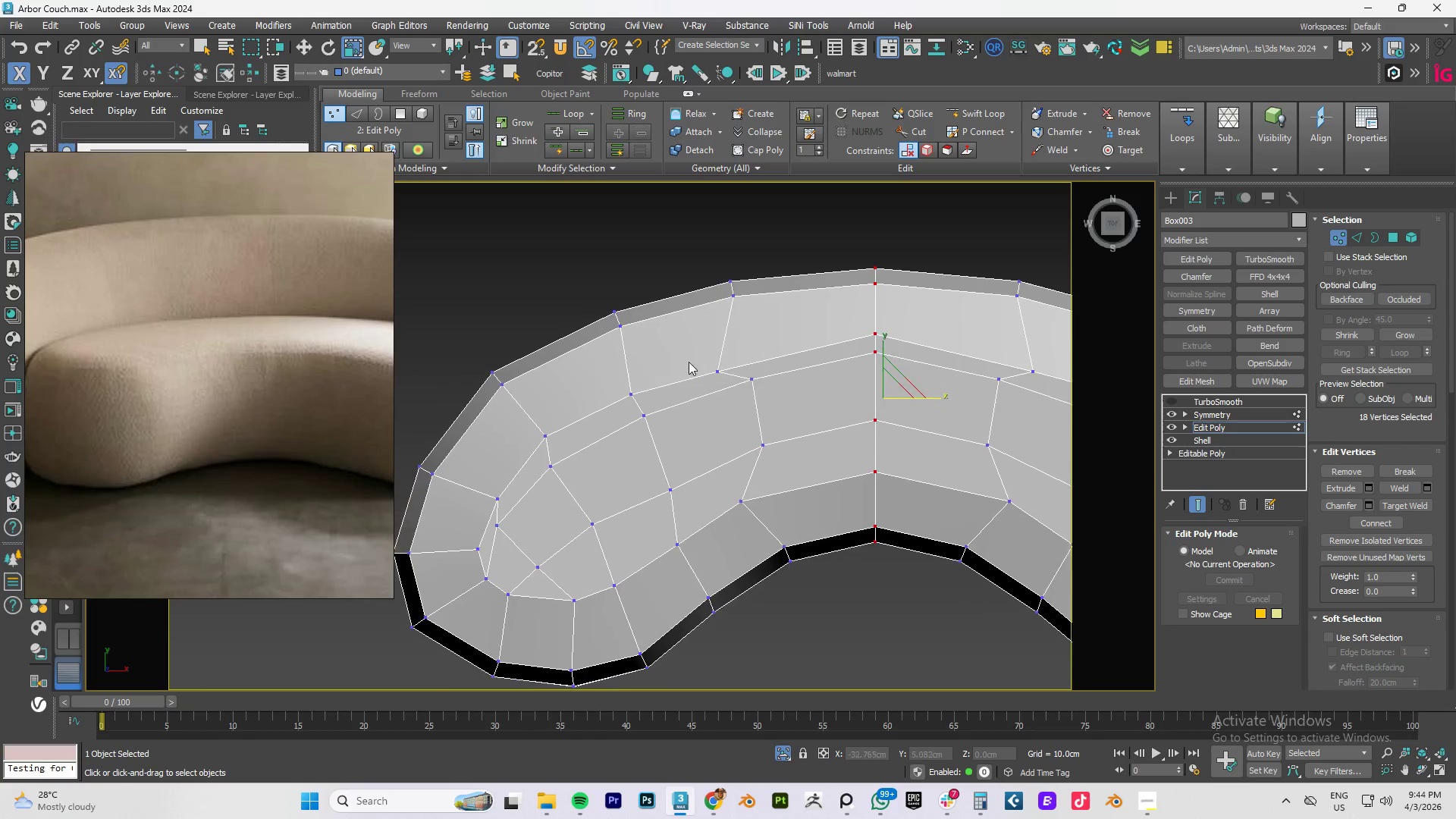 
left_click_drag(start_coordinate=[746, 349], to_coordinate=[698, 378])
 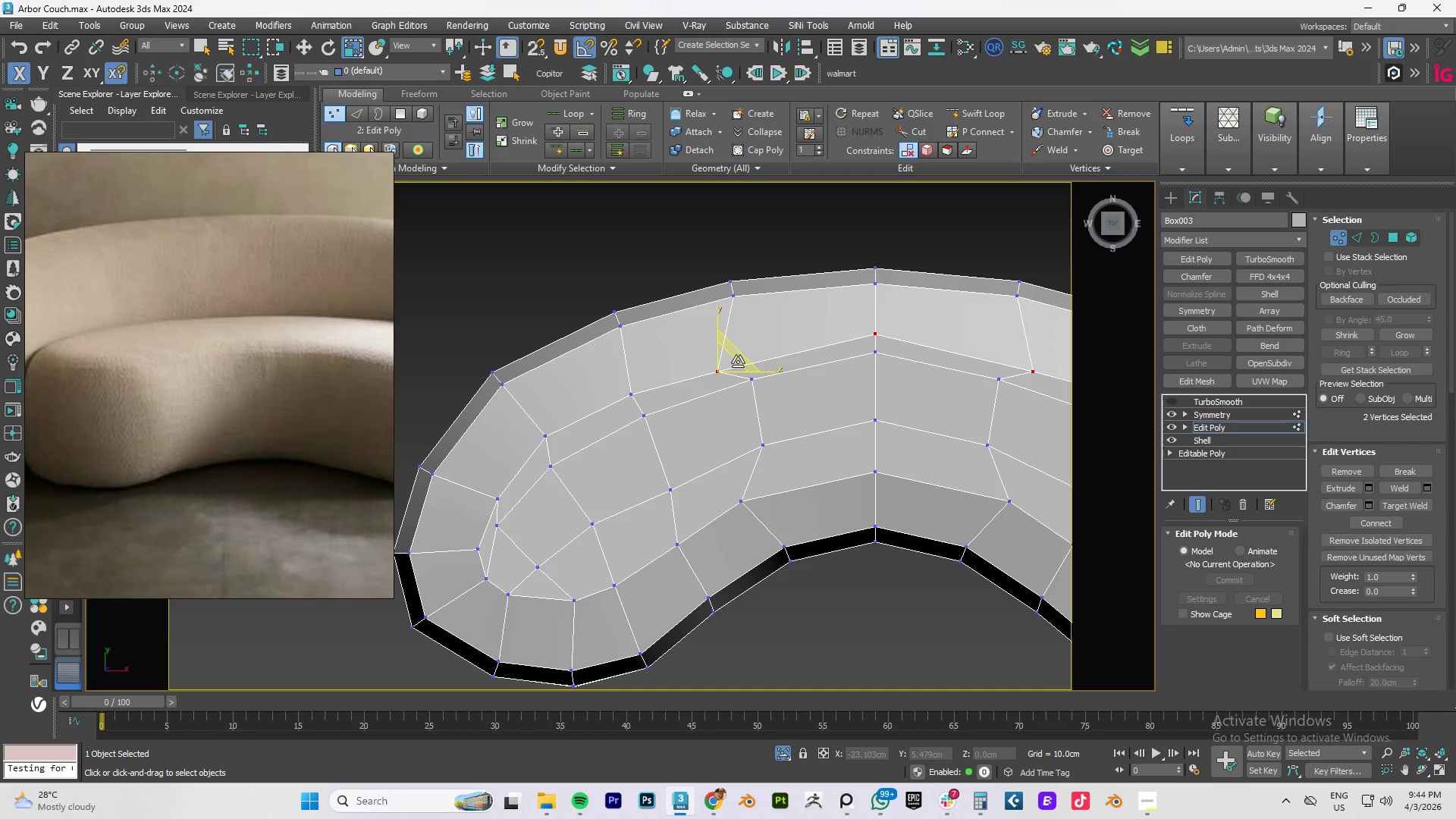 
key(W)
 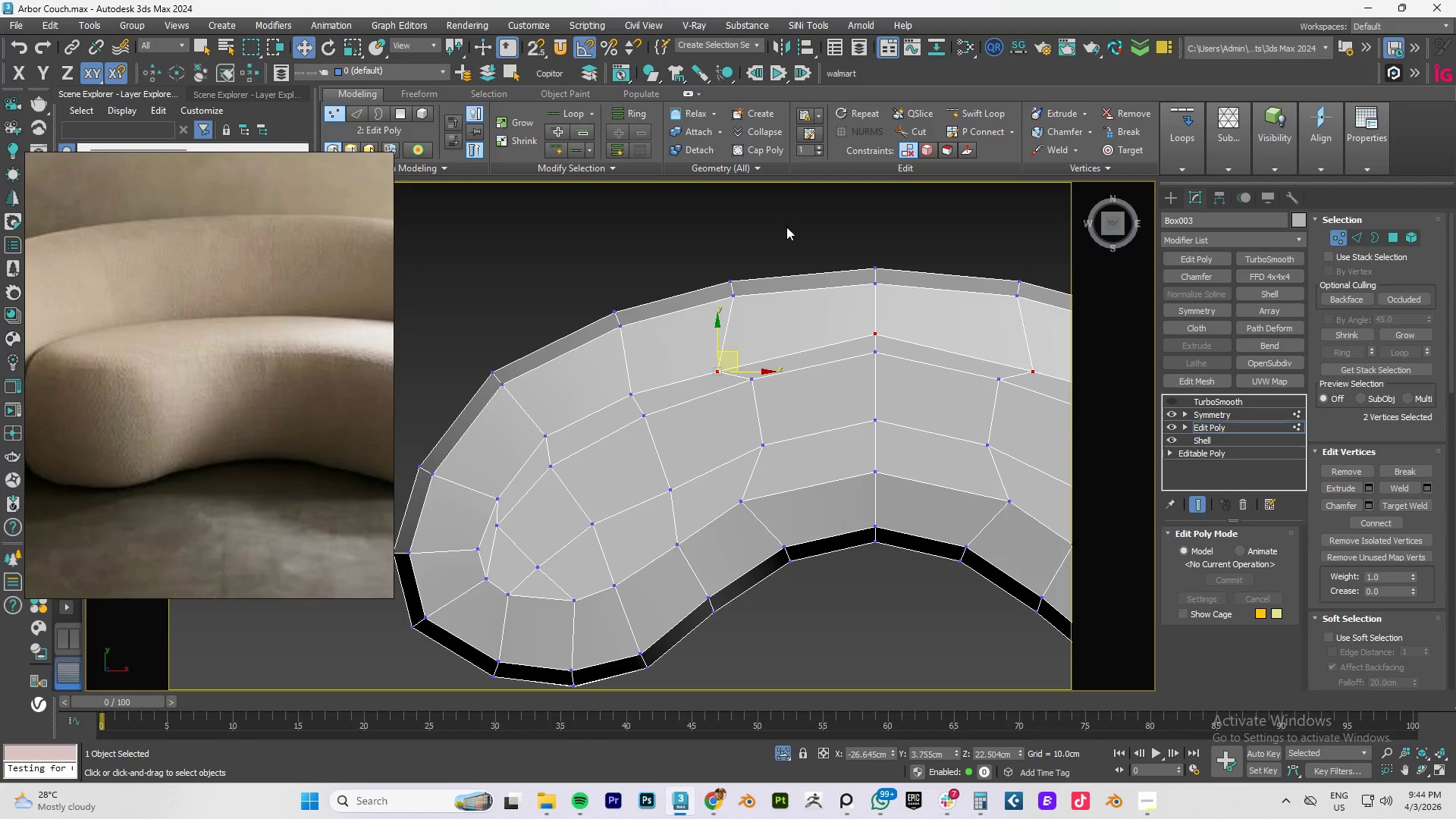 
left_click_drag(start_coordinate=[811, 212], to_coordinate=[719, 577])
 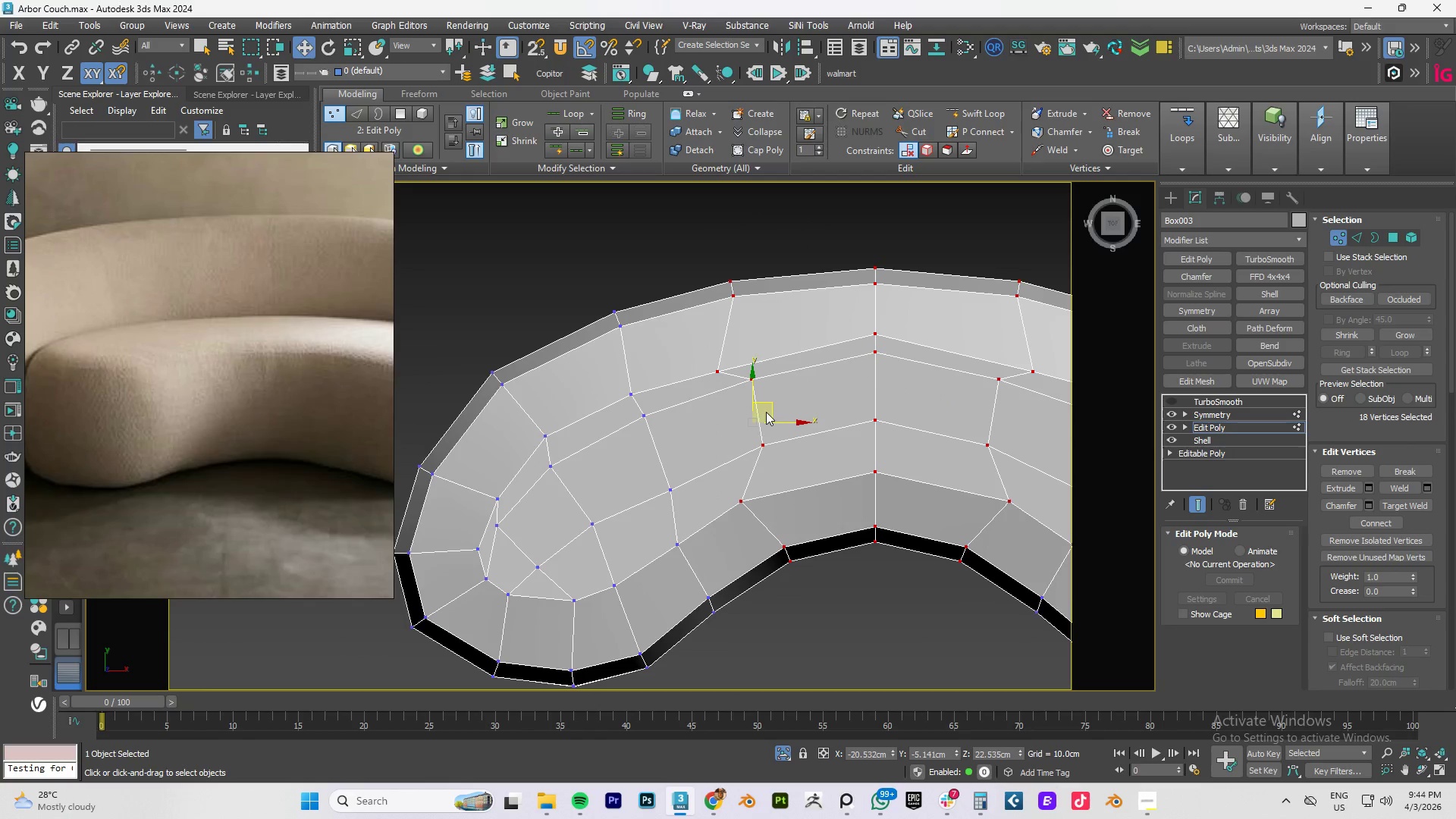 
key(R)
 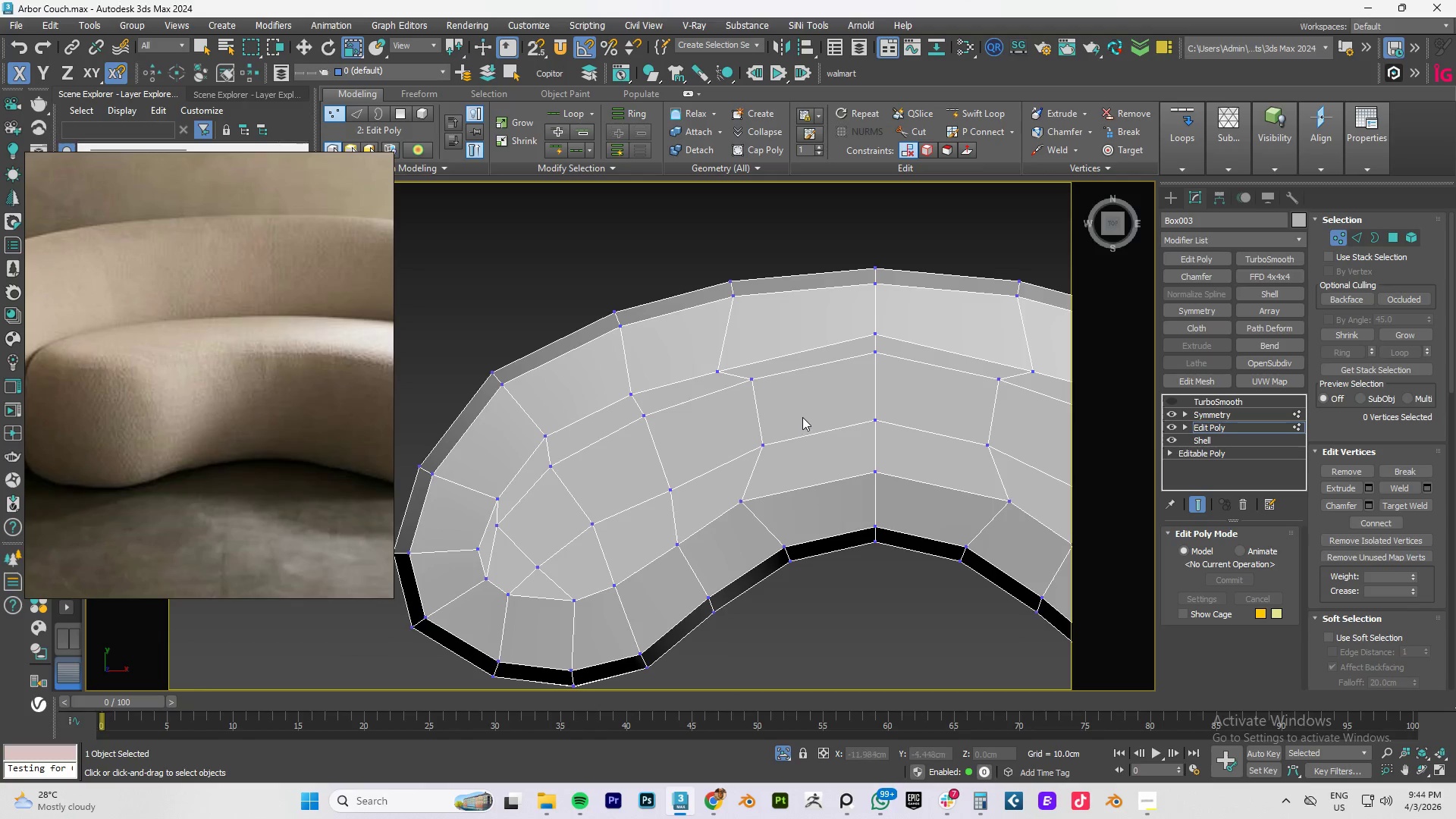 
key(Control+Z)
 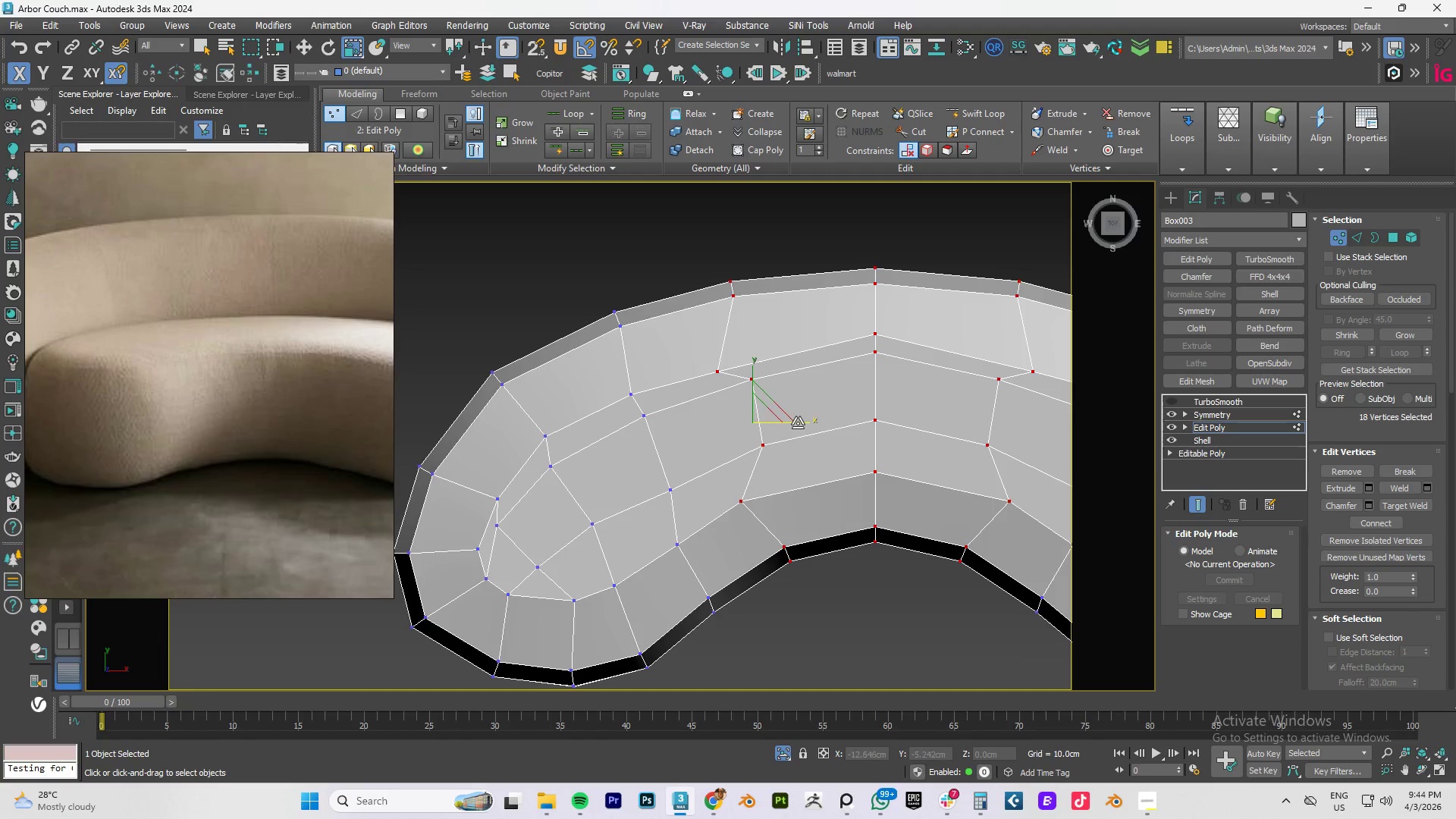 
left_click_drag(start_coordinate=[804, 422], to_coordinate=[594, 367])
 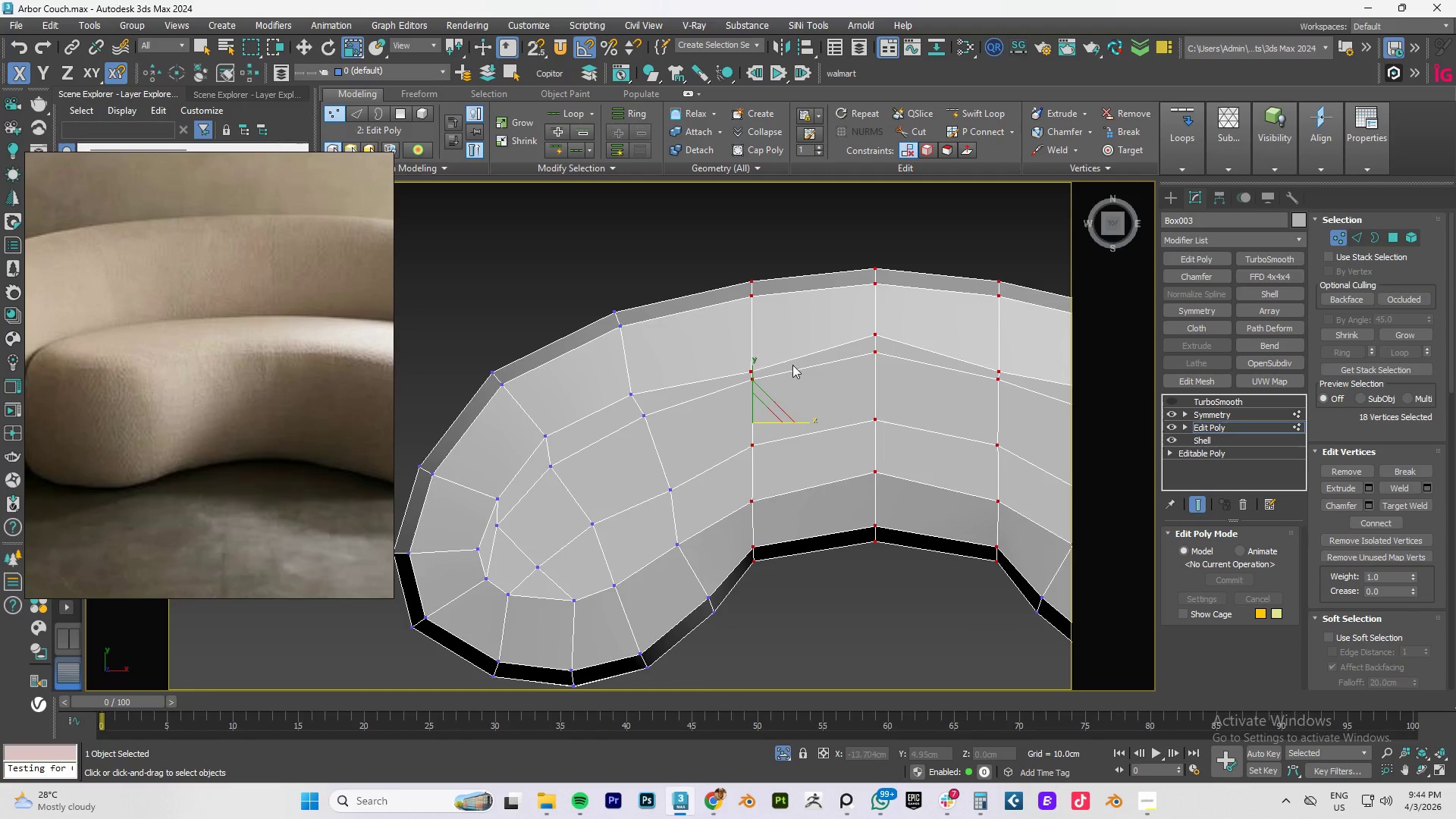 
scroll: coordinate [792, 365], scroll_direction: up, amount: 2.0
 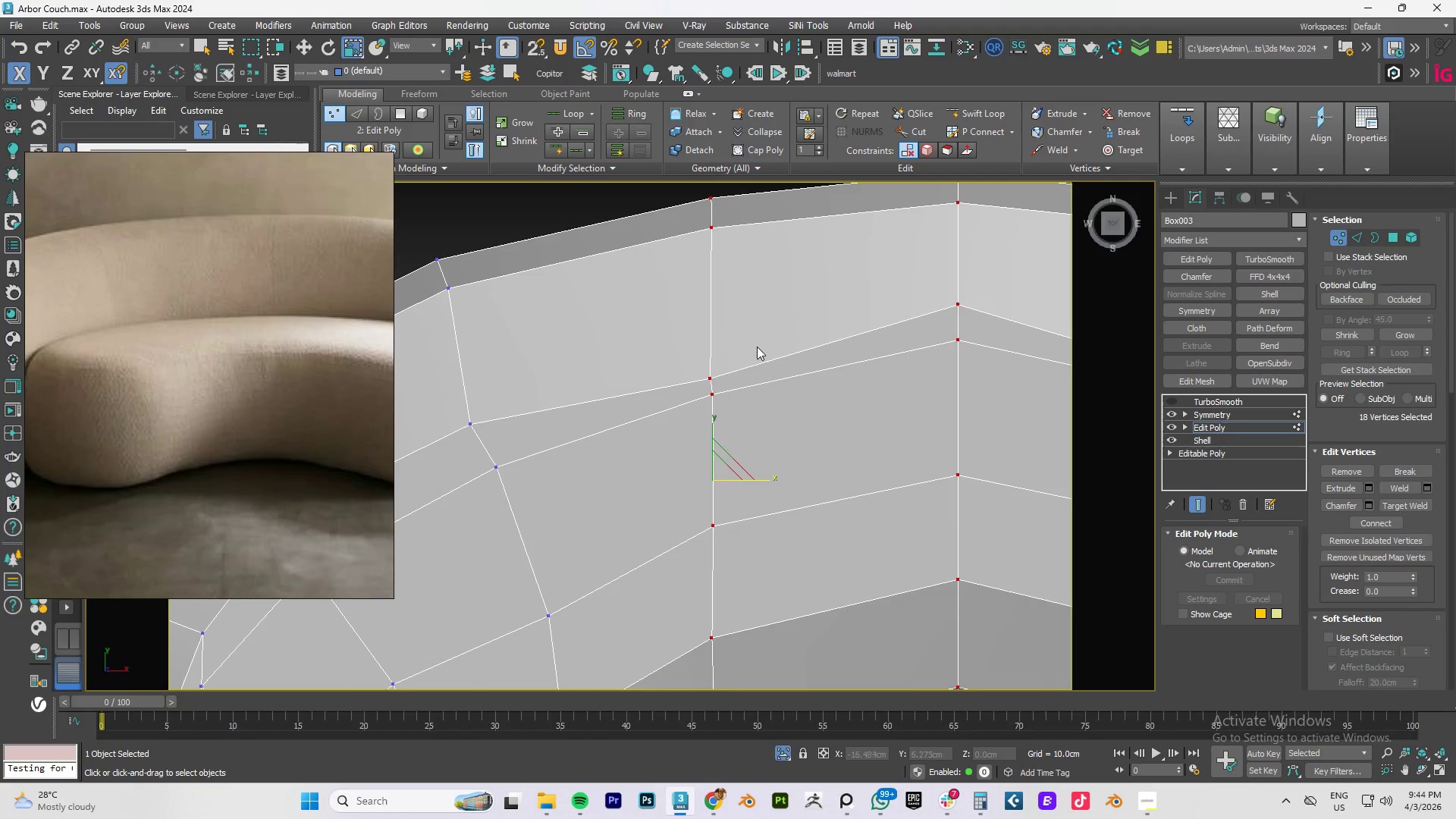 
left_click_drag(start_coordinate=[755, 346], to_coordinate=[697, 384])
 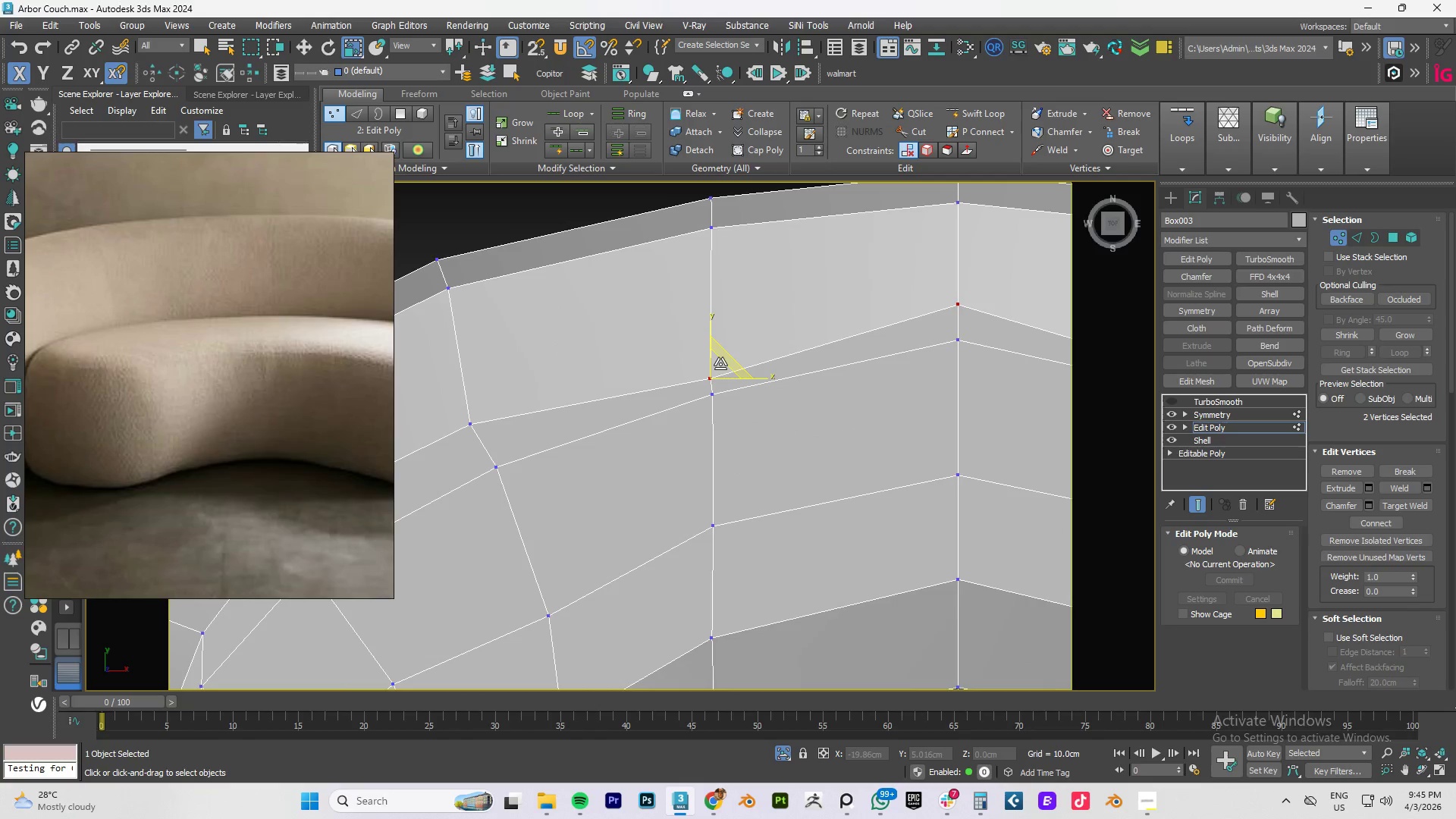 
key(W)
 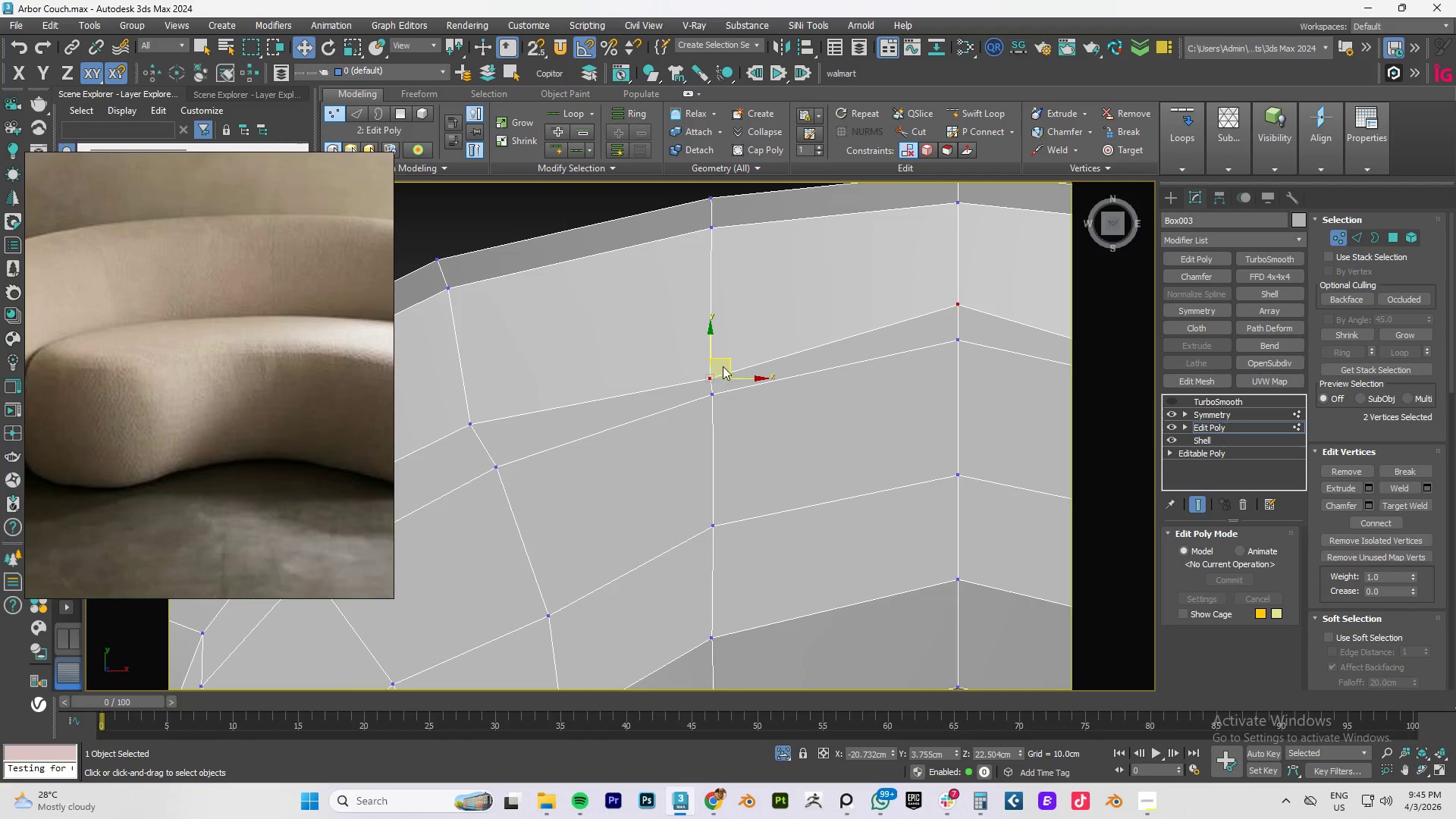 
left_click_drag(start_coordinate=[726, 362], to_coordinate=[723, 324])
 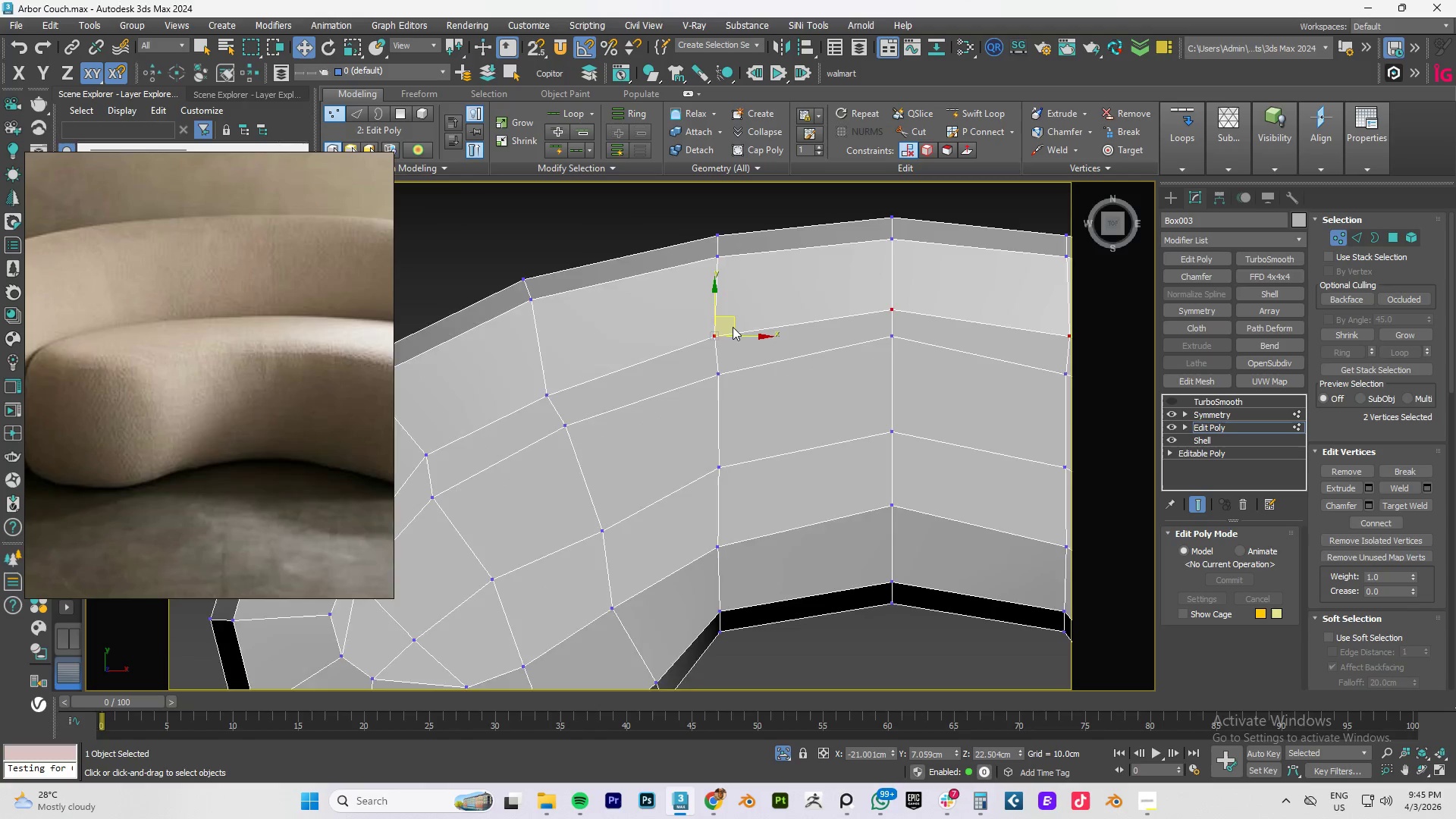 
scroll: coordinate [749, 394], scroll_direction: down, amount: 4.0
 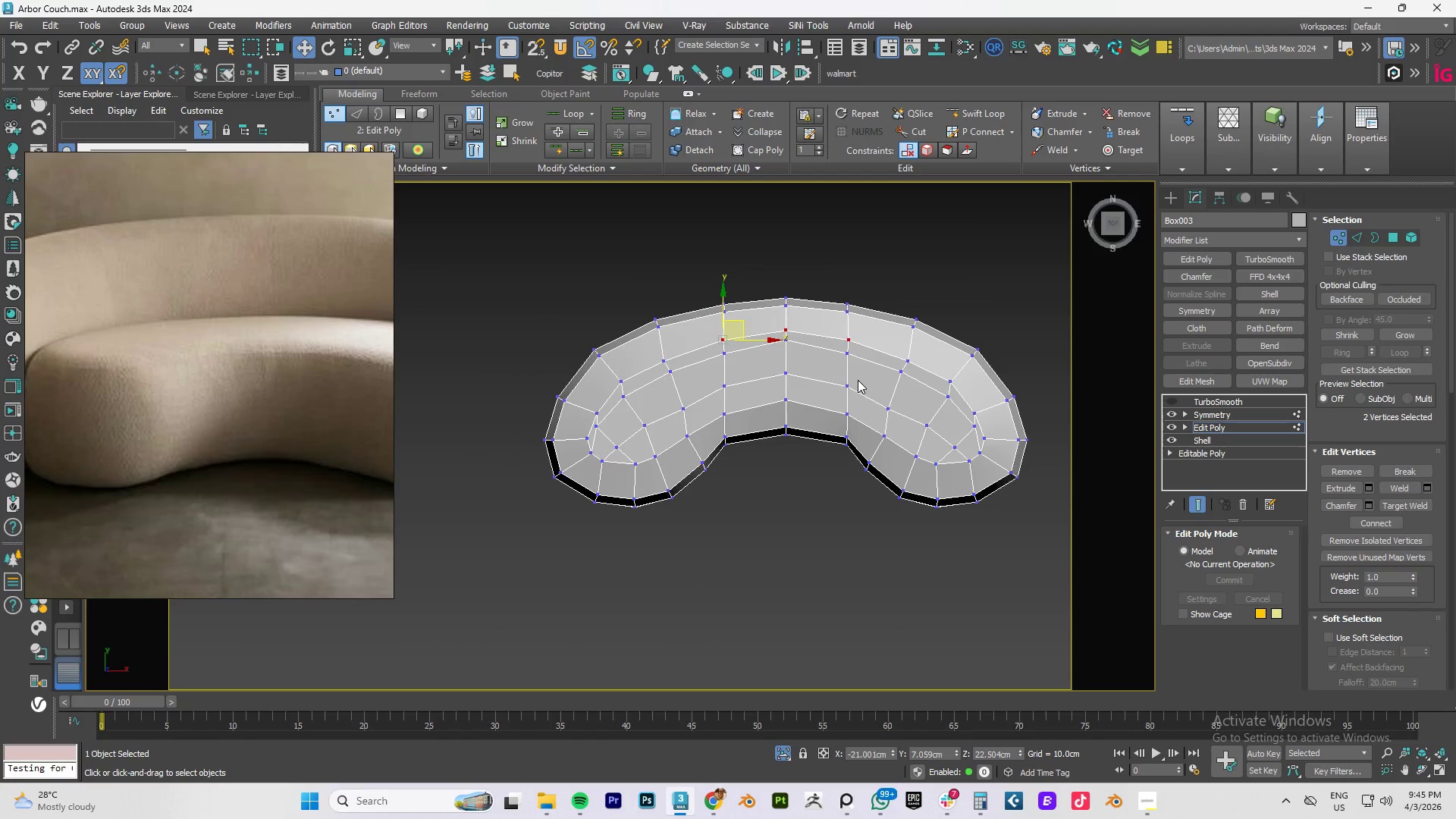 
hold_key(key=AltLeft, duration=1.45)
 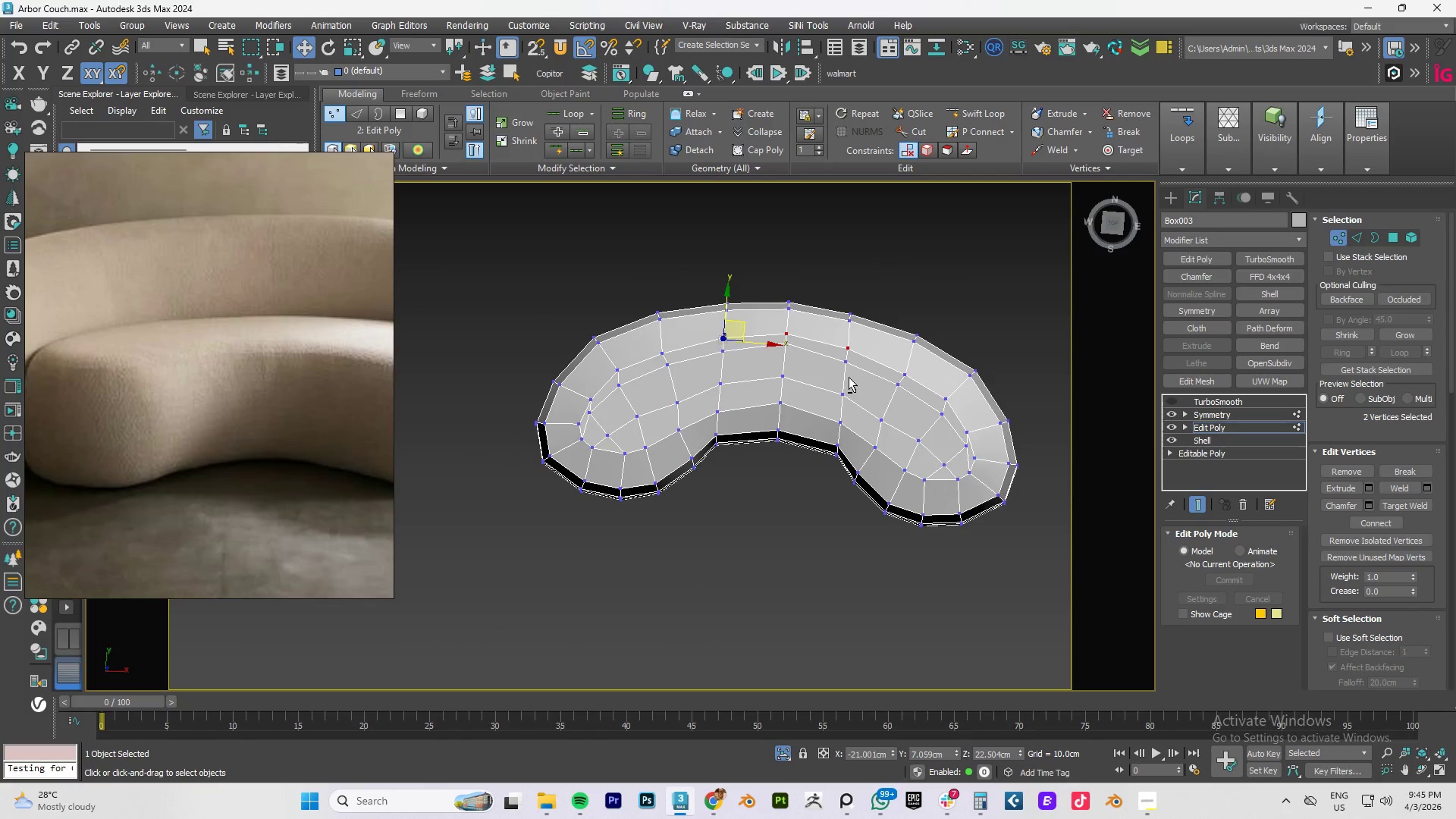 
type(tz)
 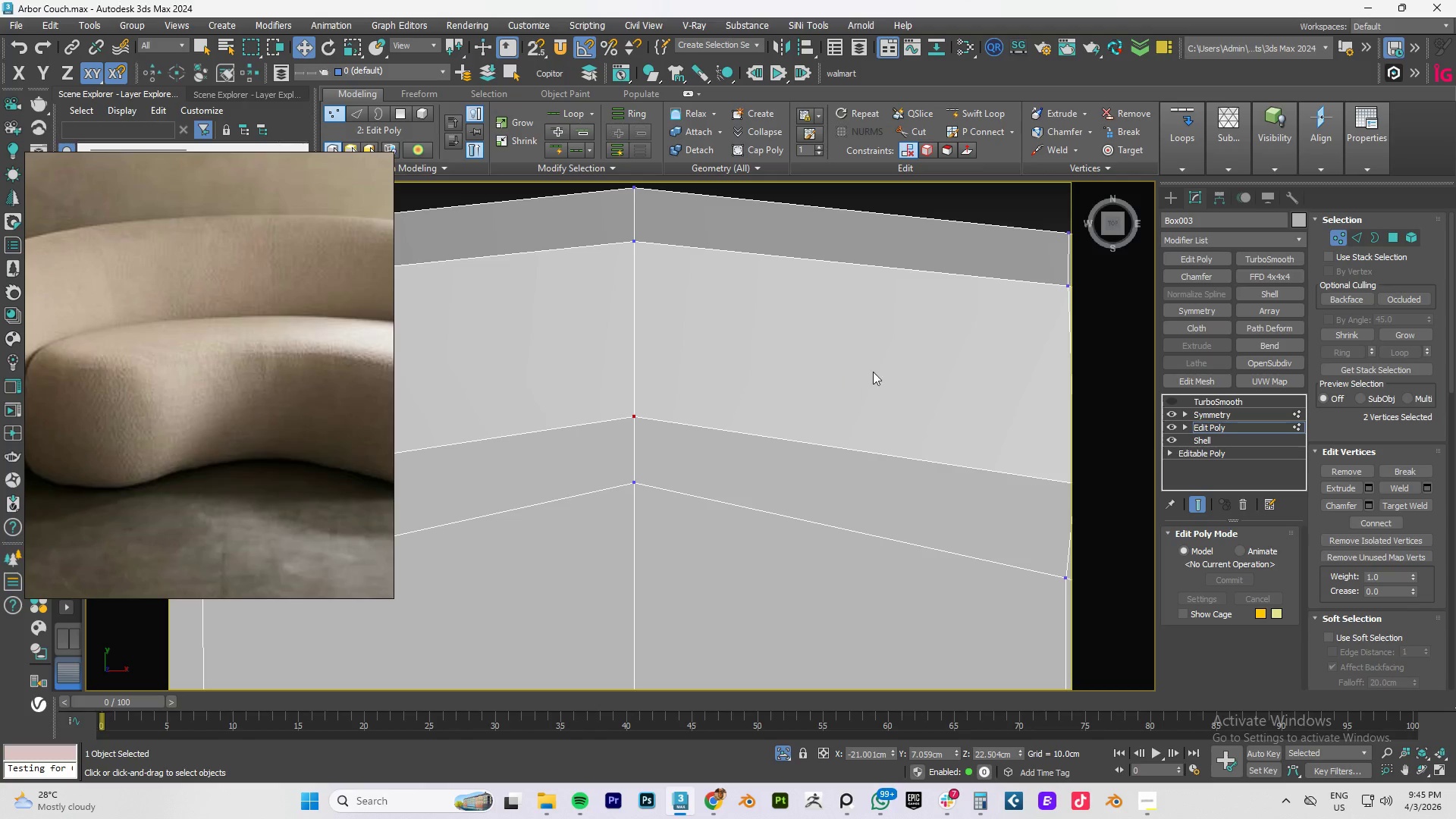 
scroll: coordinate [877, 368], scroll_direction: down, amount: 6.0
 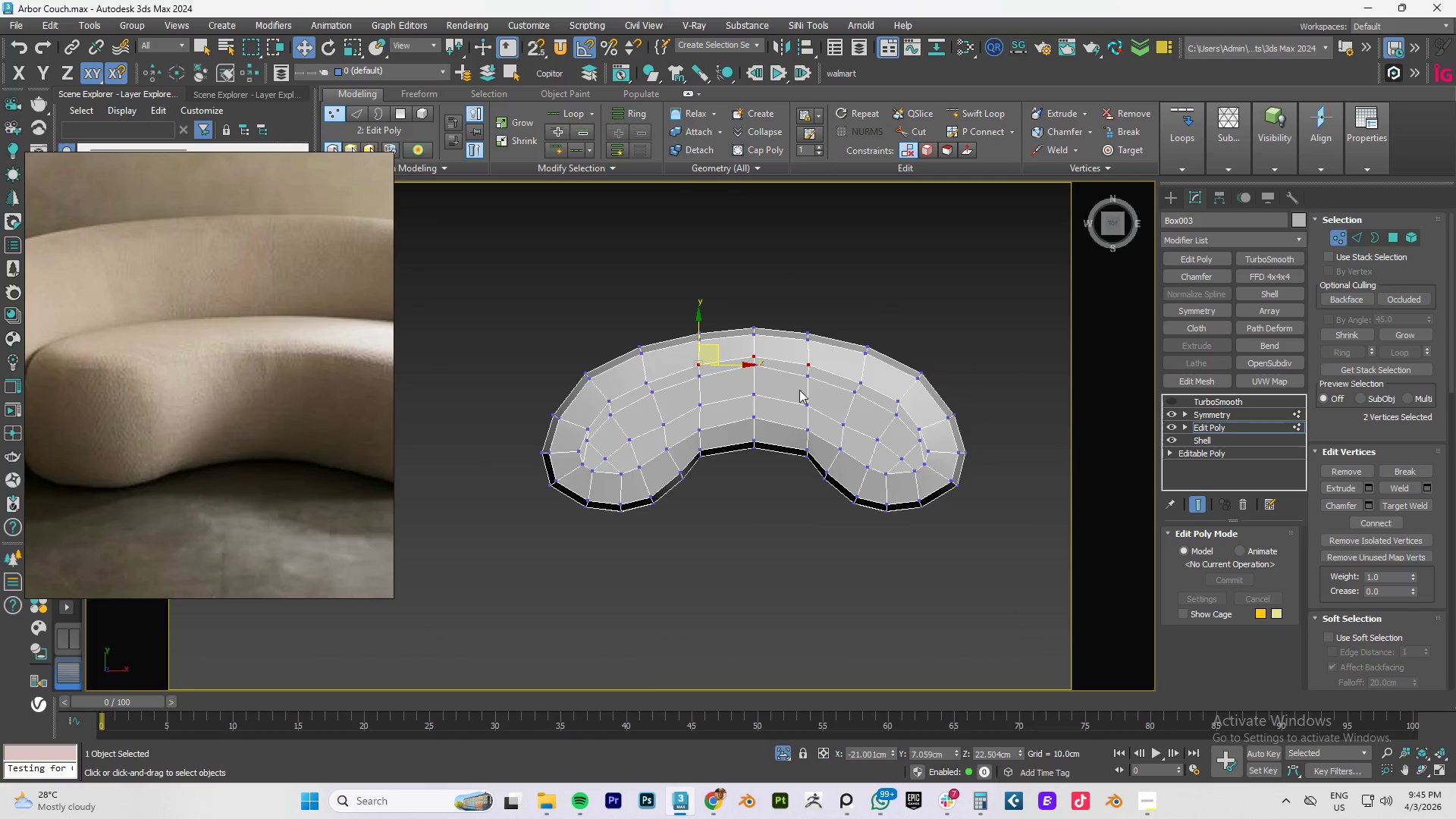 
scroll: coordinate [717, 471], scroll_direction: up, amount: 2.0
 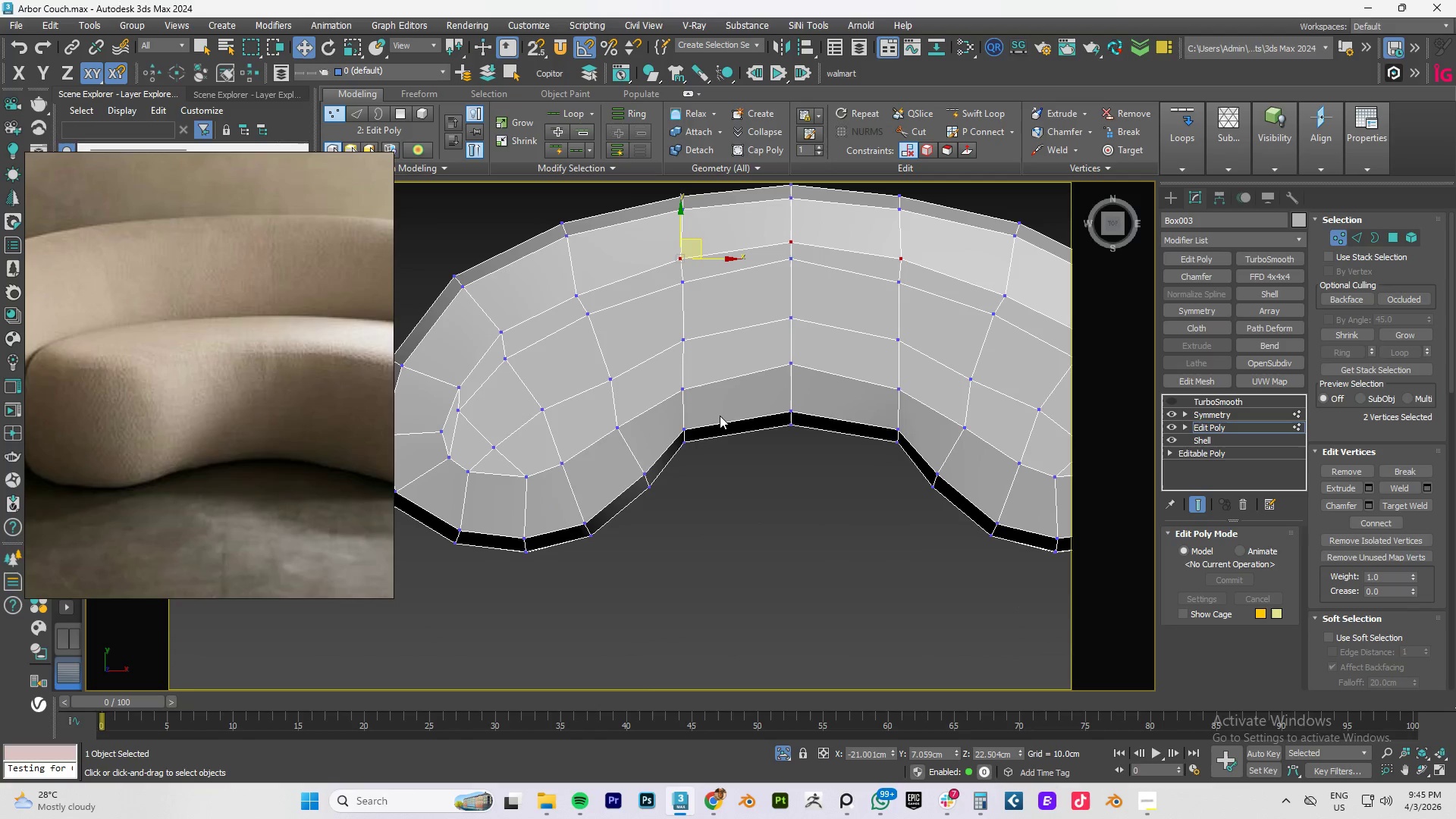 
left_click_drag(start_coordinate=[722, 414], to_coordinate=[678, 462])
 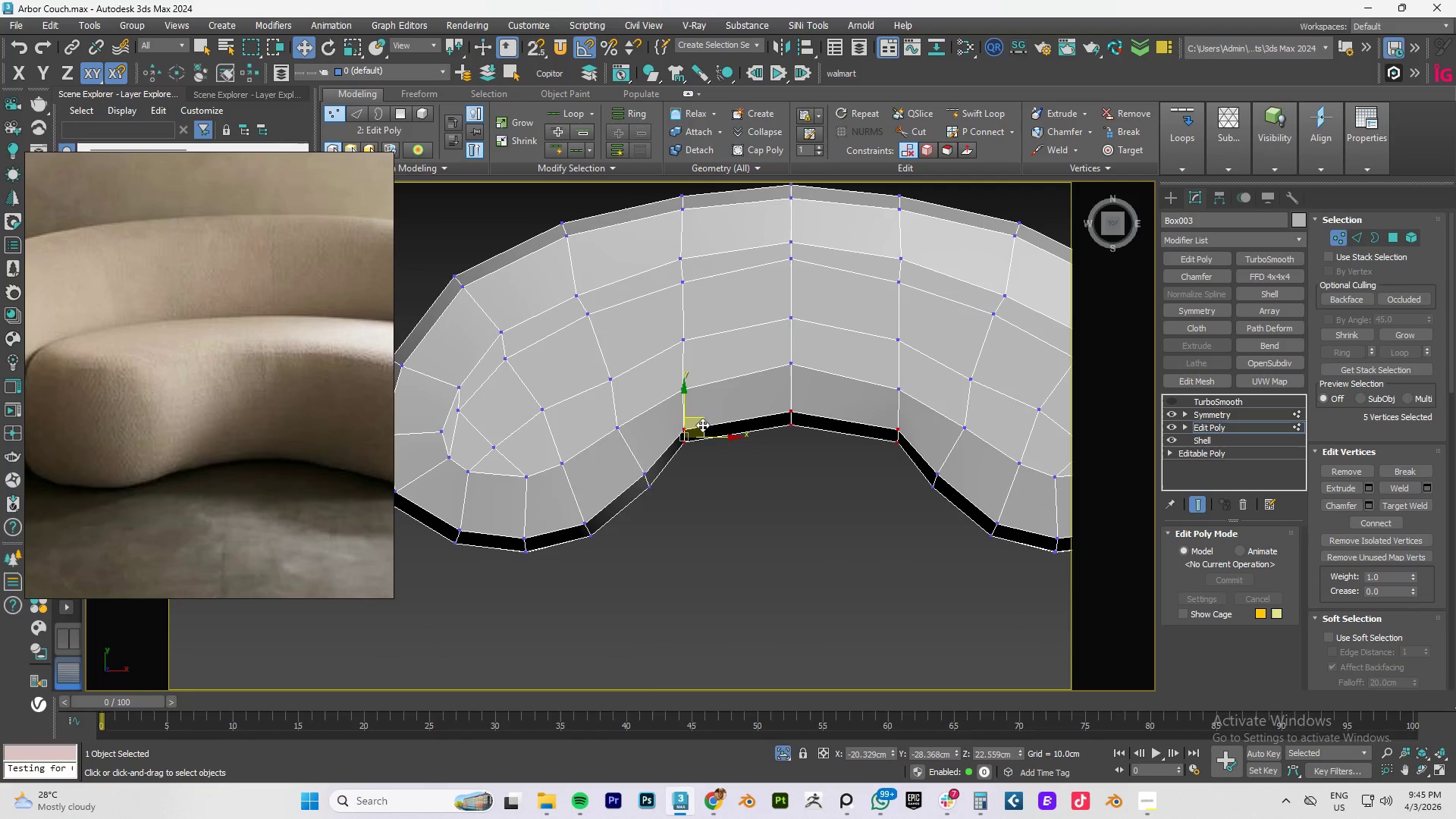 
left_click_drag(start_coordinate=[702, 424], to_coordinate=[731, 424])
 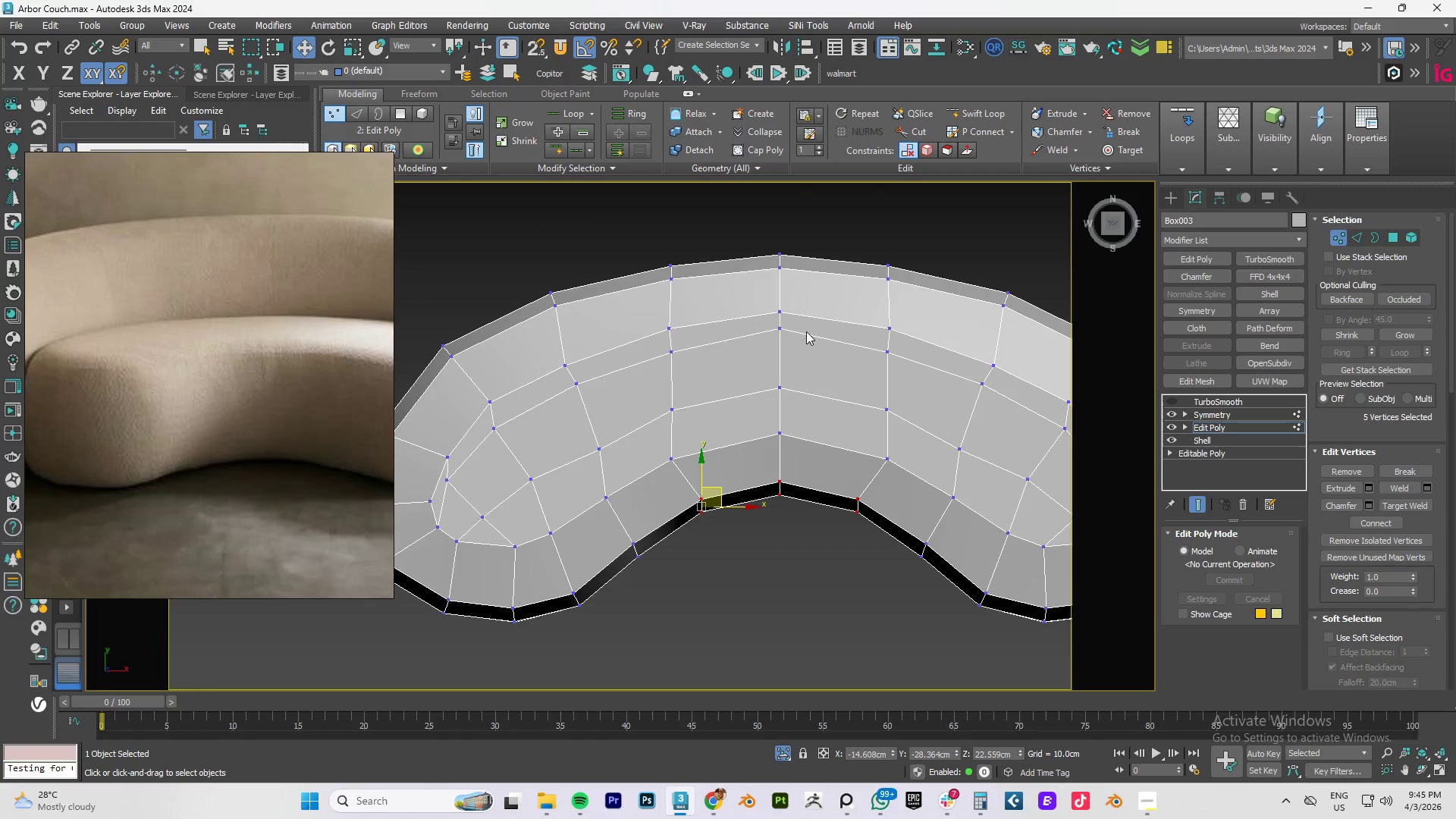 
left_click_drag(start_coordinate=[798, 328], to_coordinate=[756, 341])
 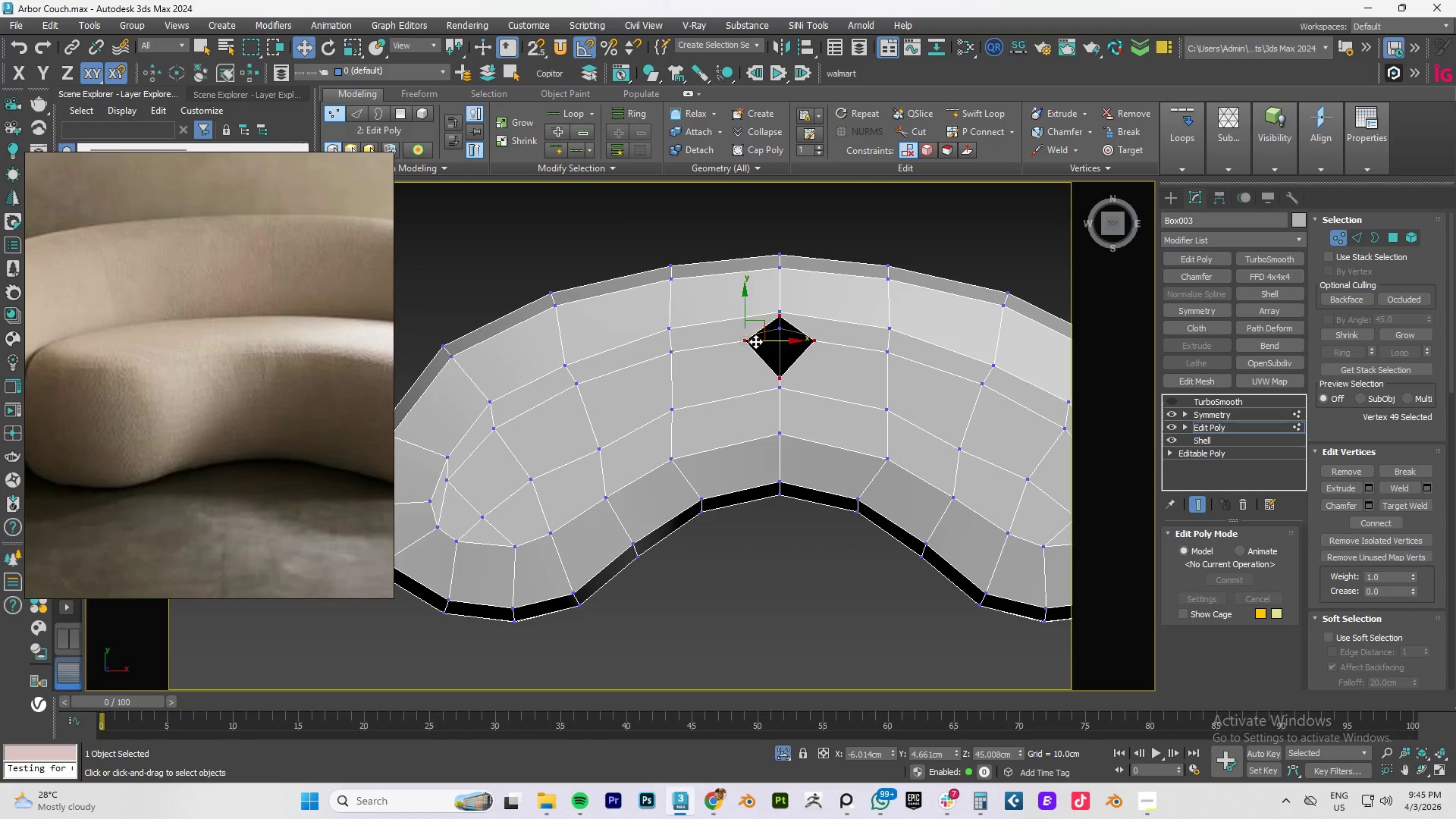 
key(Control+ControlLeft)
 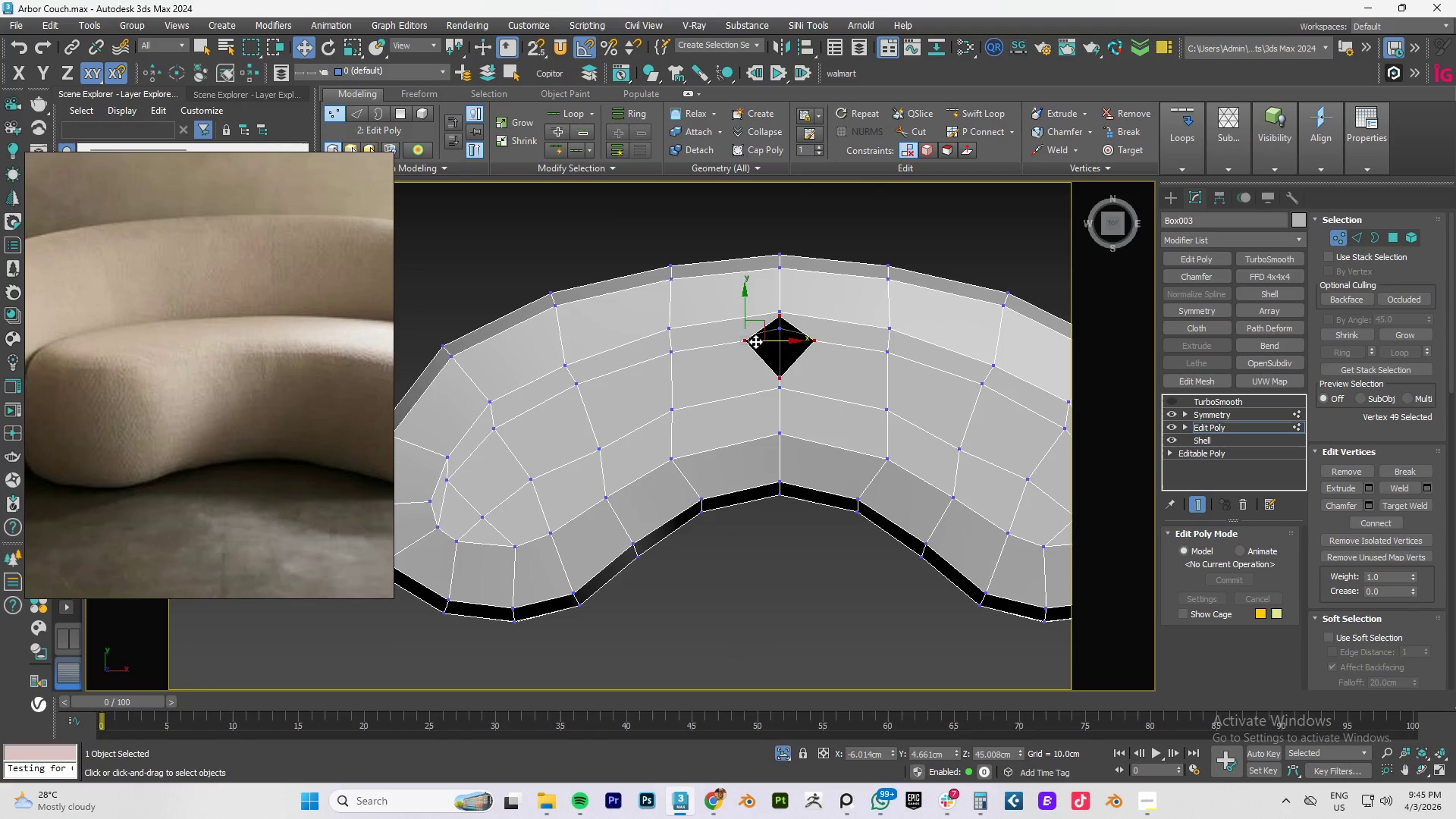 
key(Control+Z)
 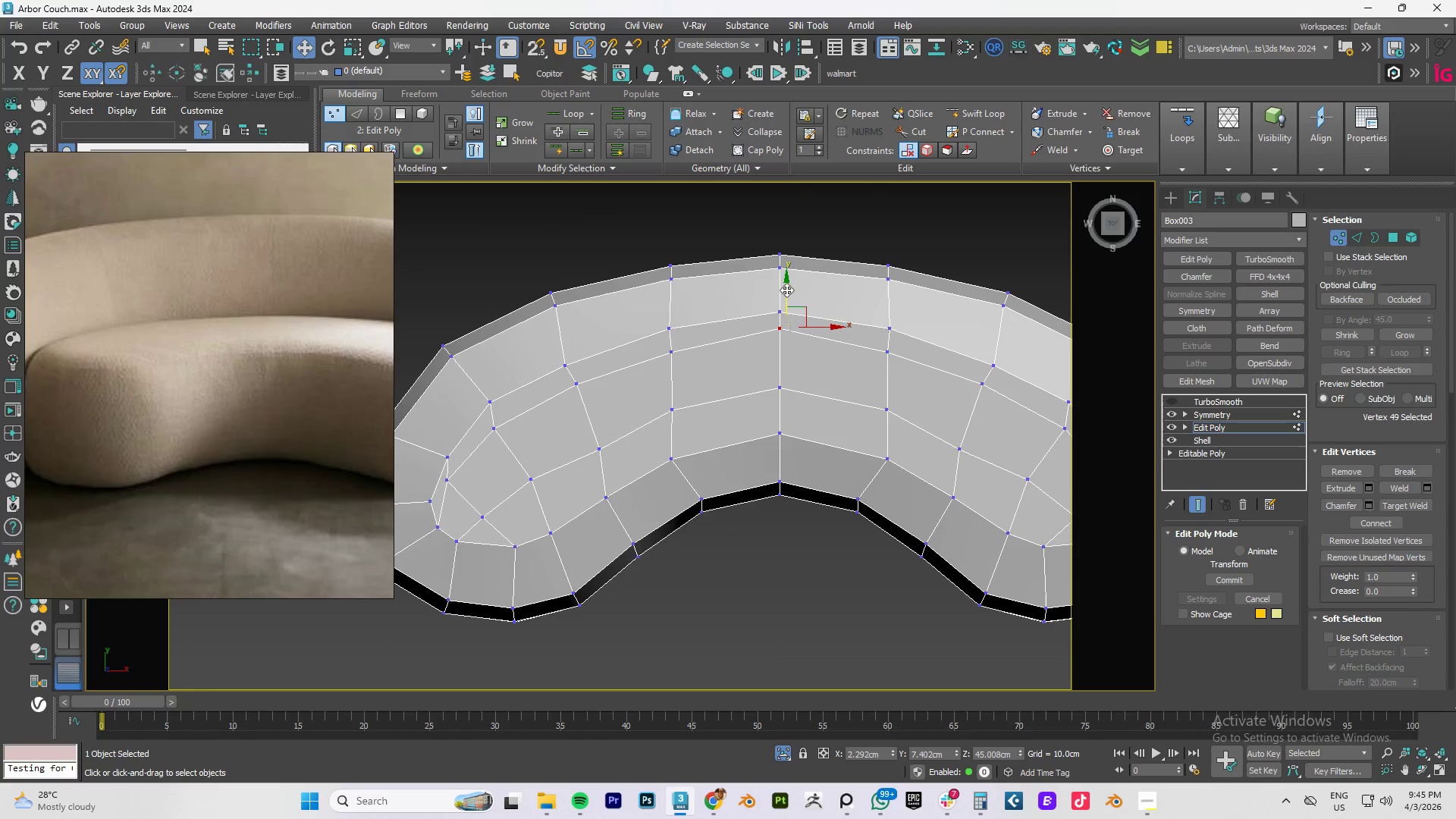 
left_click_drag(start_coordinate=[786, 290], to_coordinate=[786, 301])
 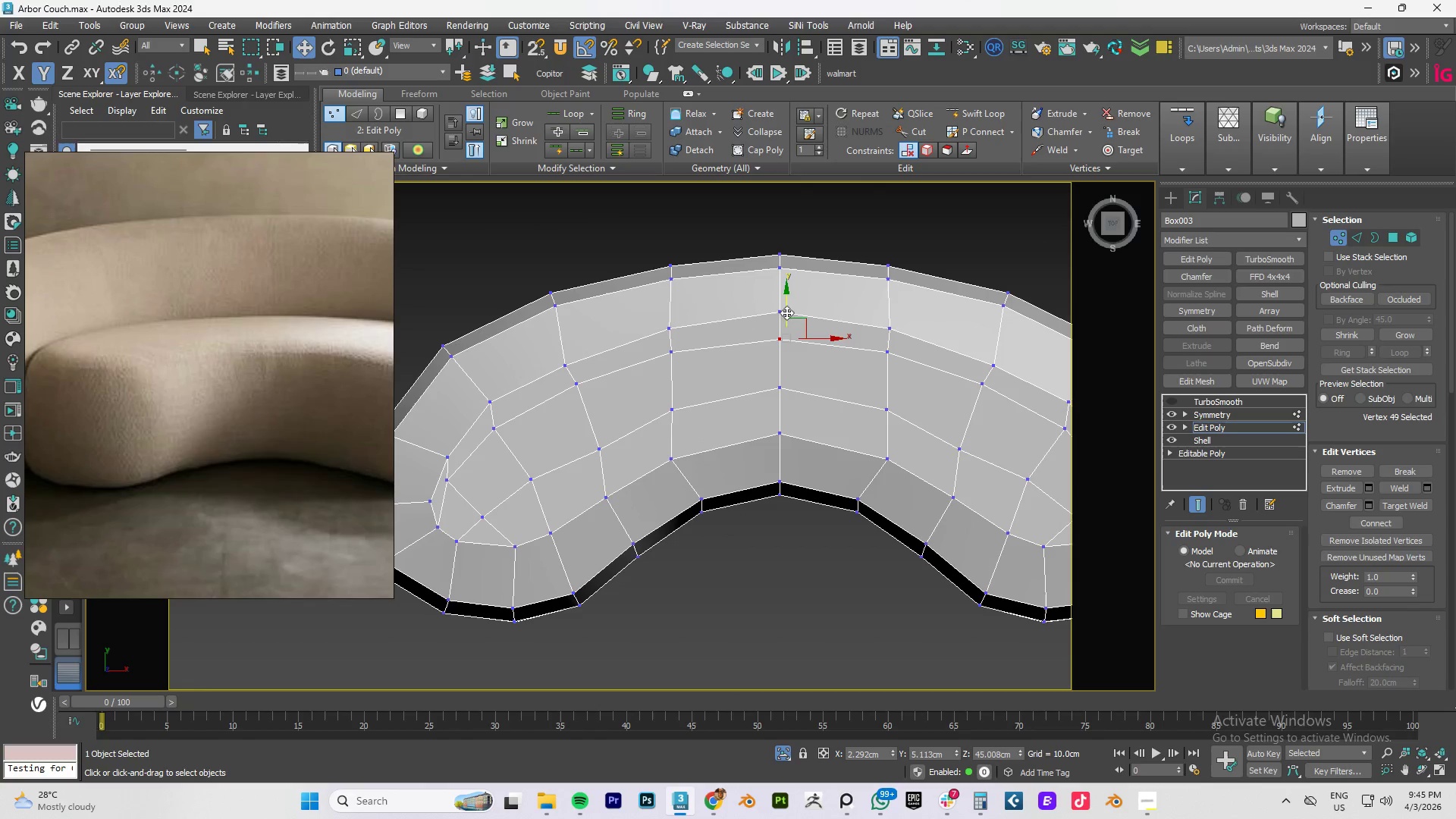 
key(Control+ControlLeft)
 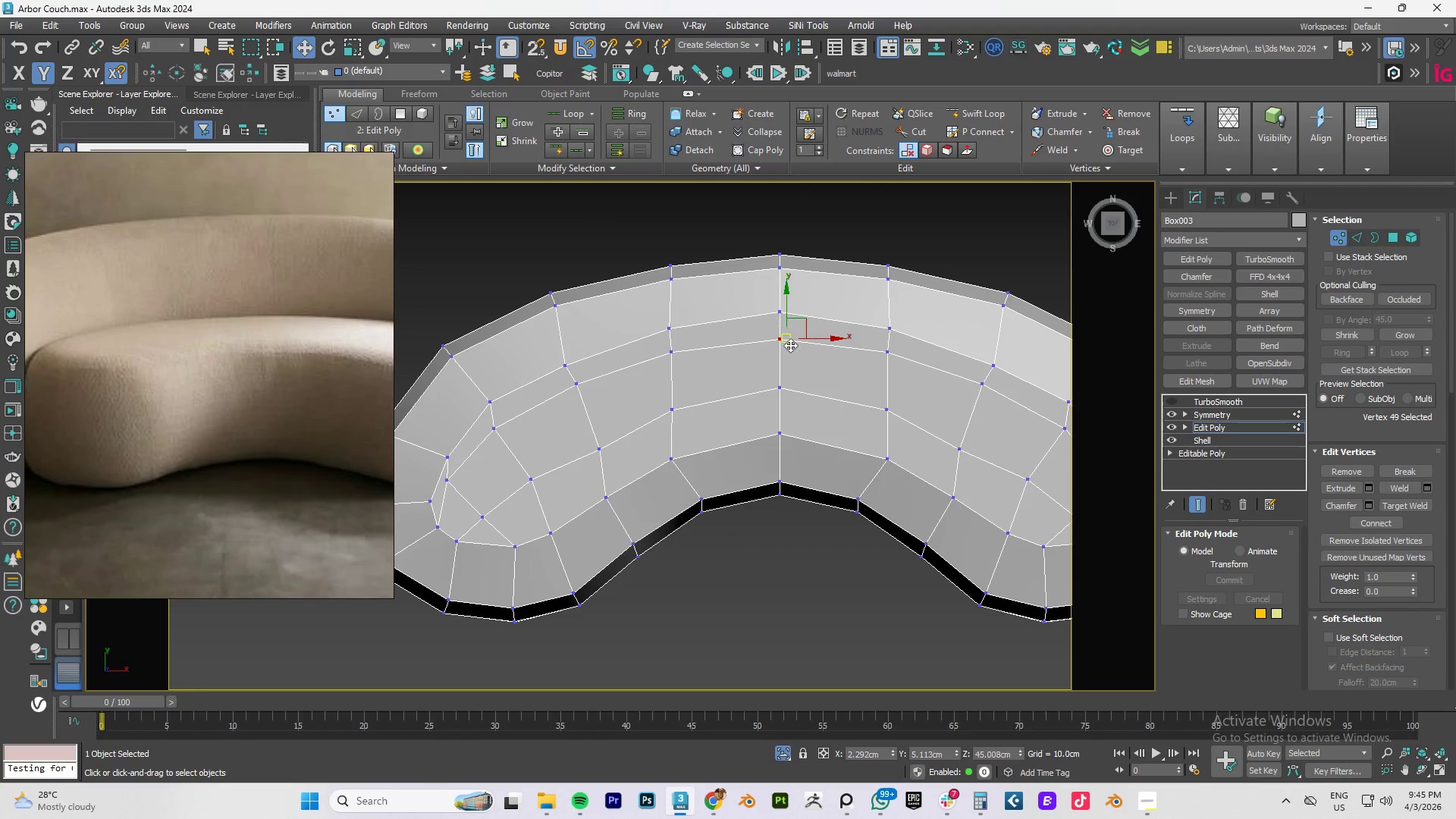 
key(Control+Z)
 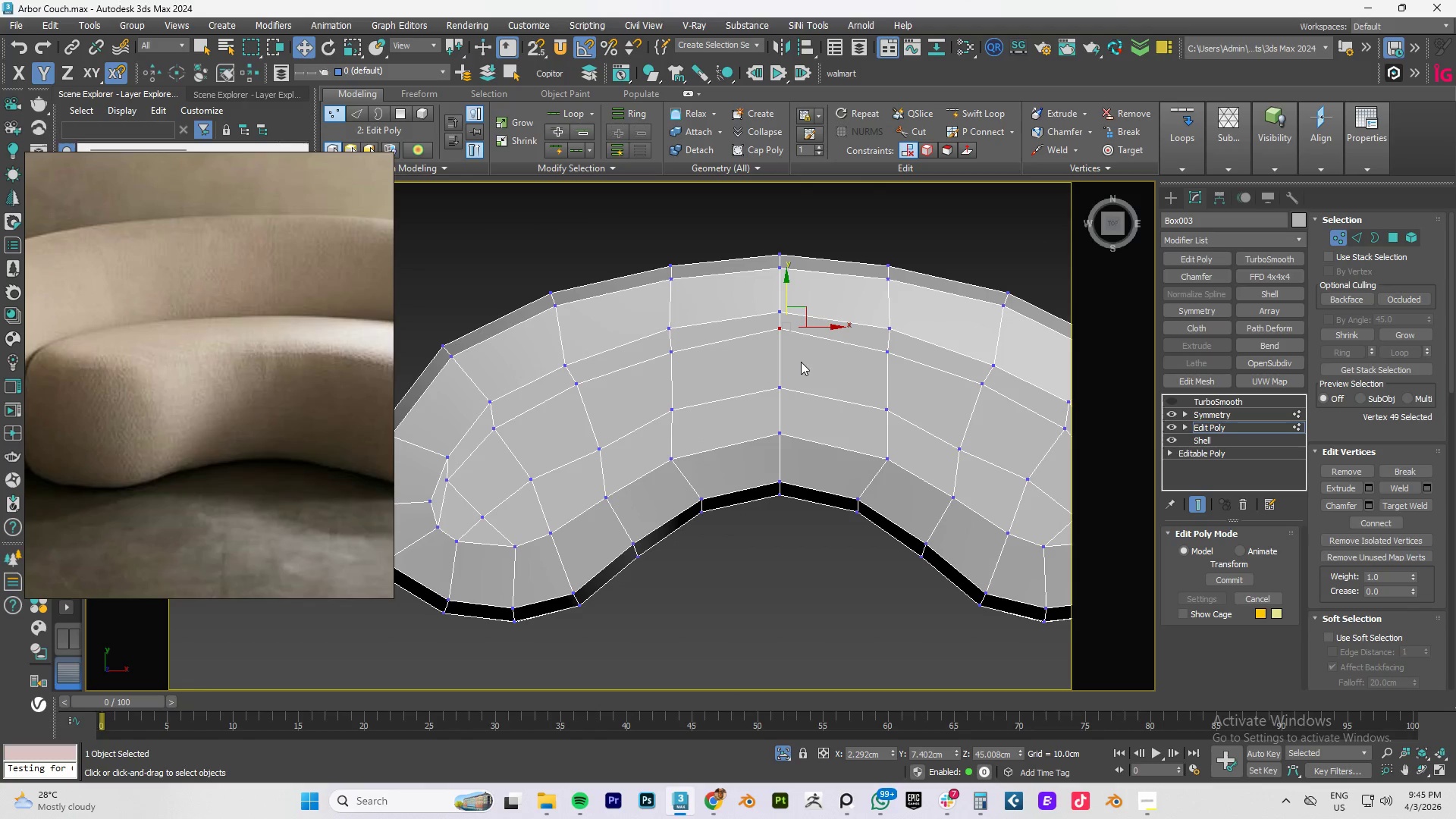 
left_click_drag(start_coordinate=[803, 360], to_coordinate=[762, 324])
 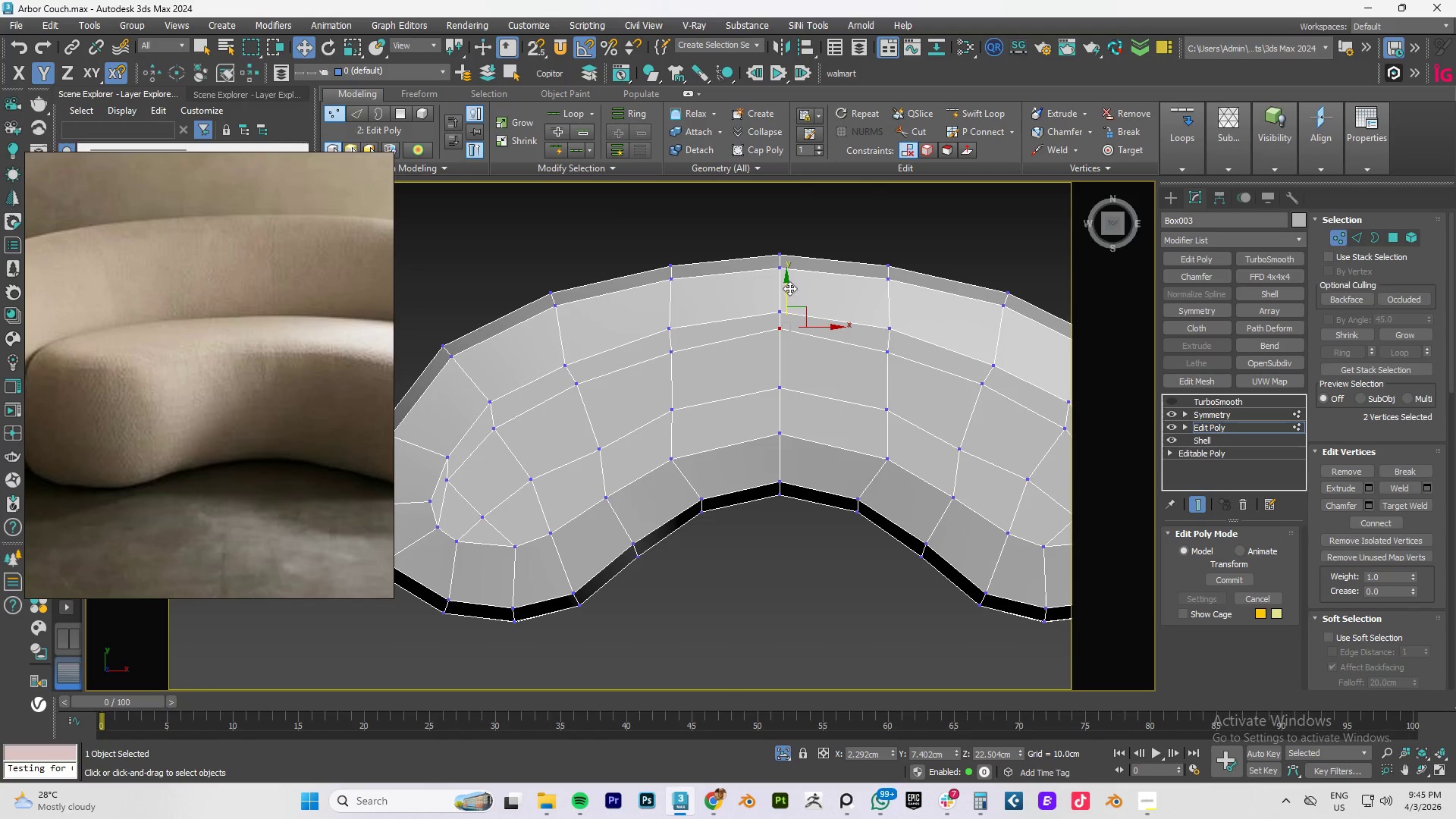 
left_click_drag(start_coordinate=[789, 288], to_coordinate=[787, 300])
 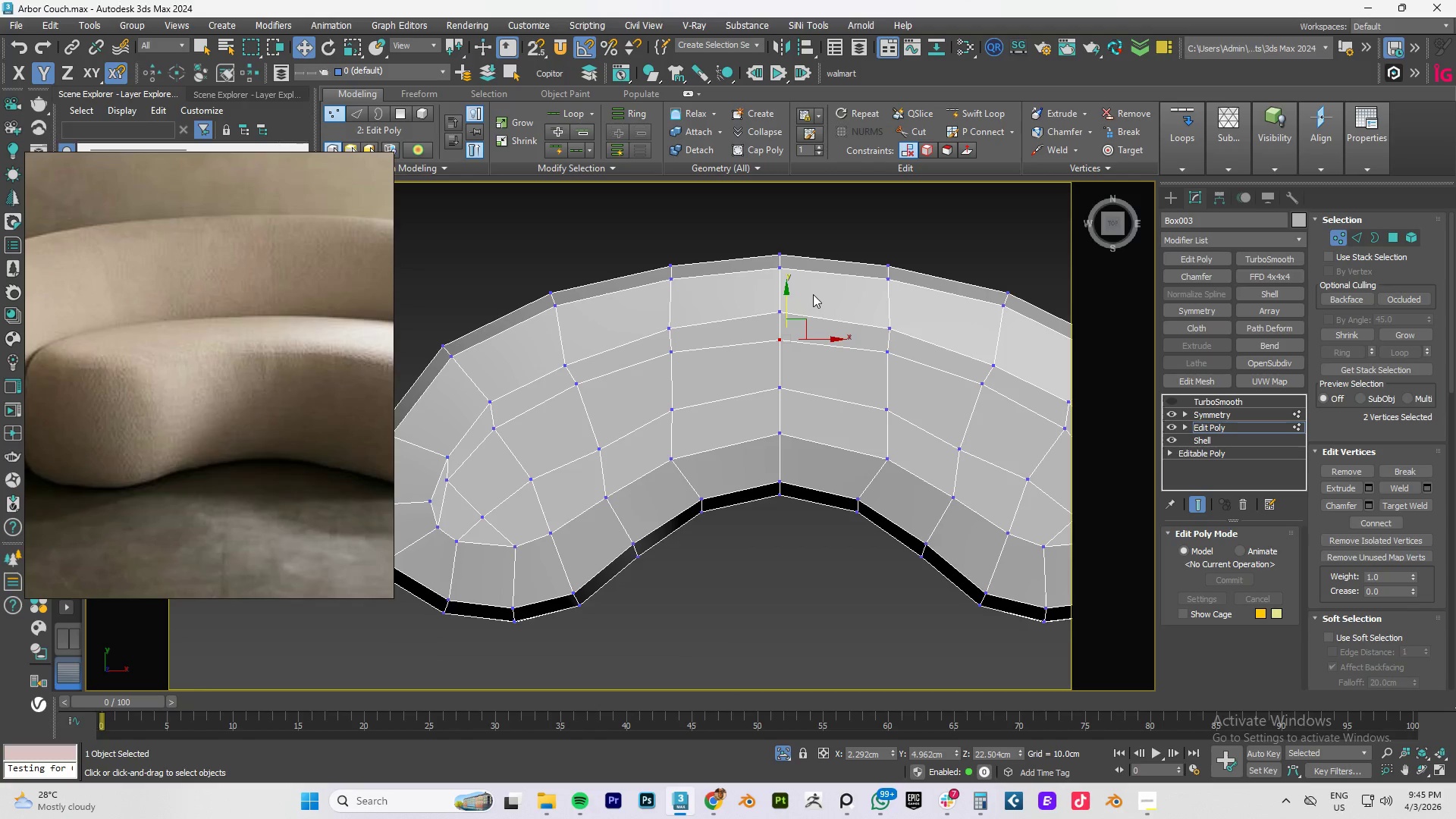 
left_click_drag(start_coordinate=[811, 294], to_coordinate=[758, 325])
 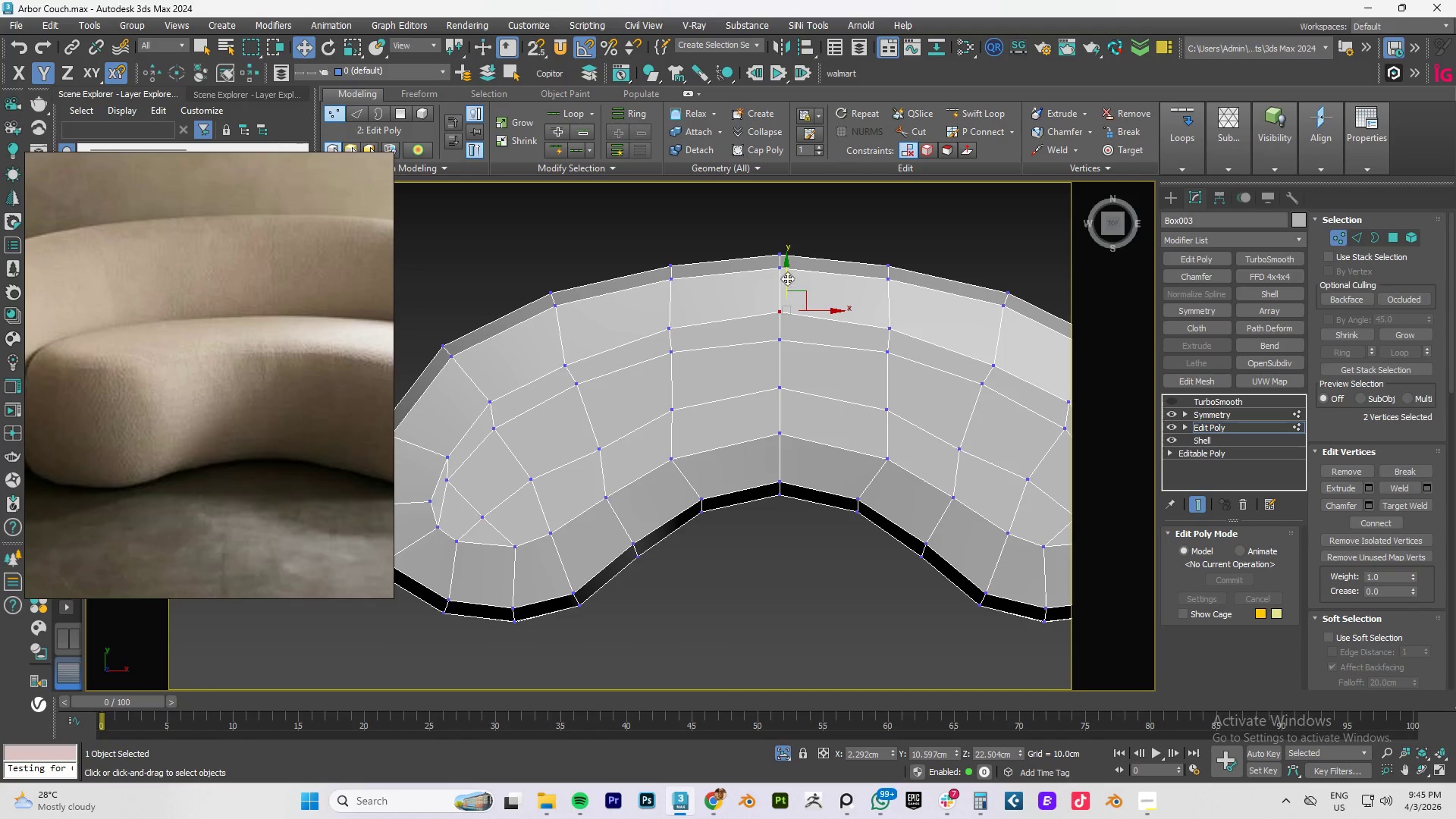 
left_click_drag(start_coordinate=[788, 275], to_coordinate=[788, 280])
 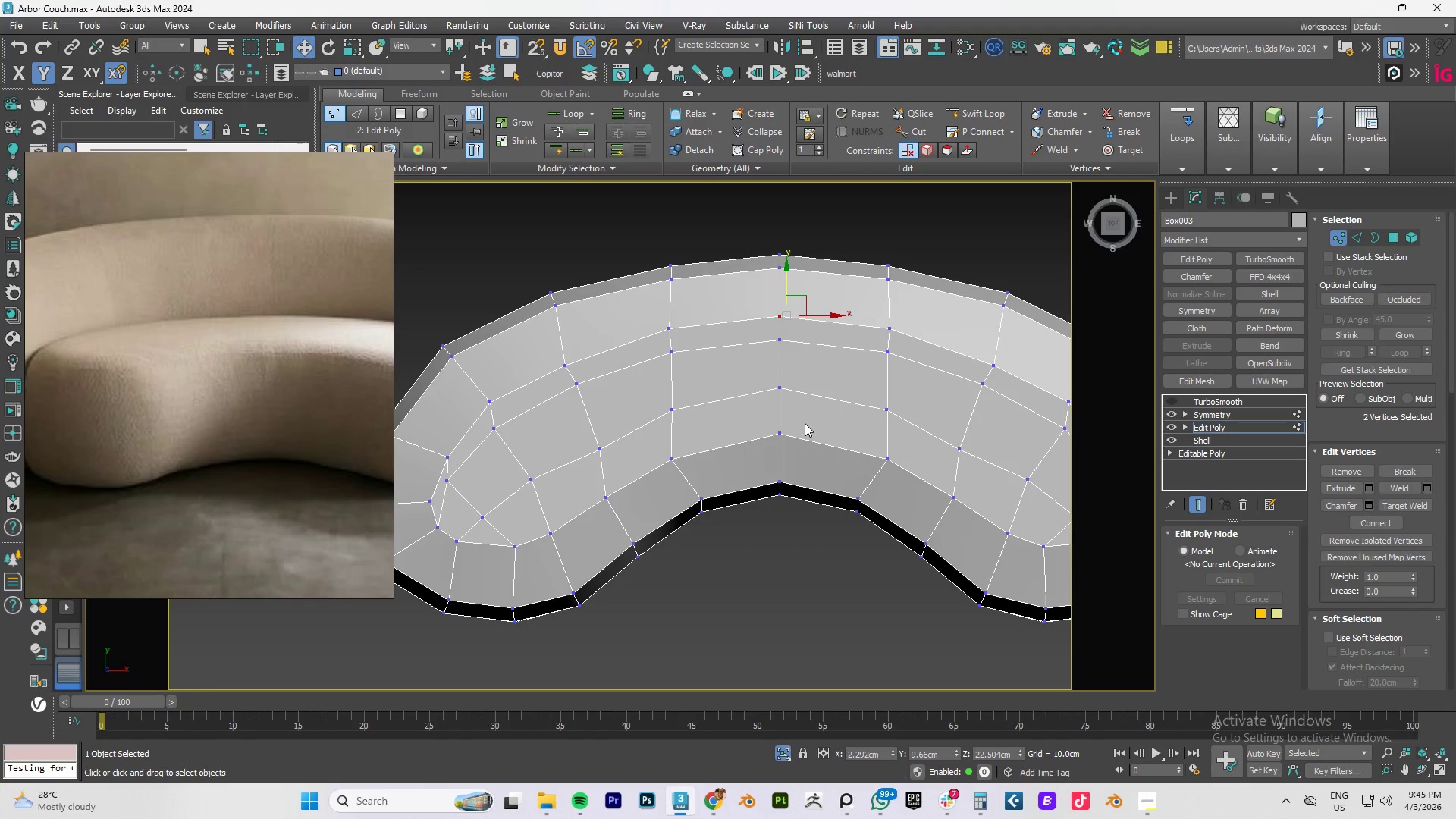 
left_click_drag(start_coordinate=[805, 417], to_coordinate=[748, 454])
 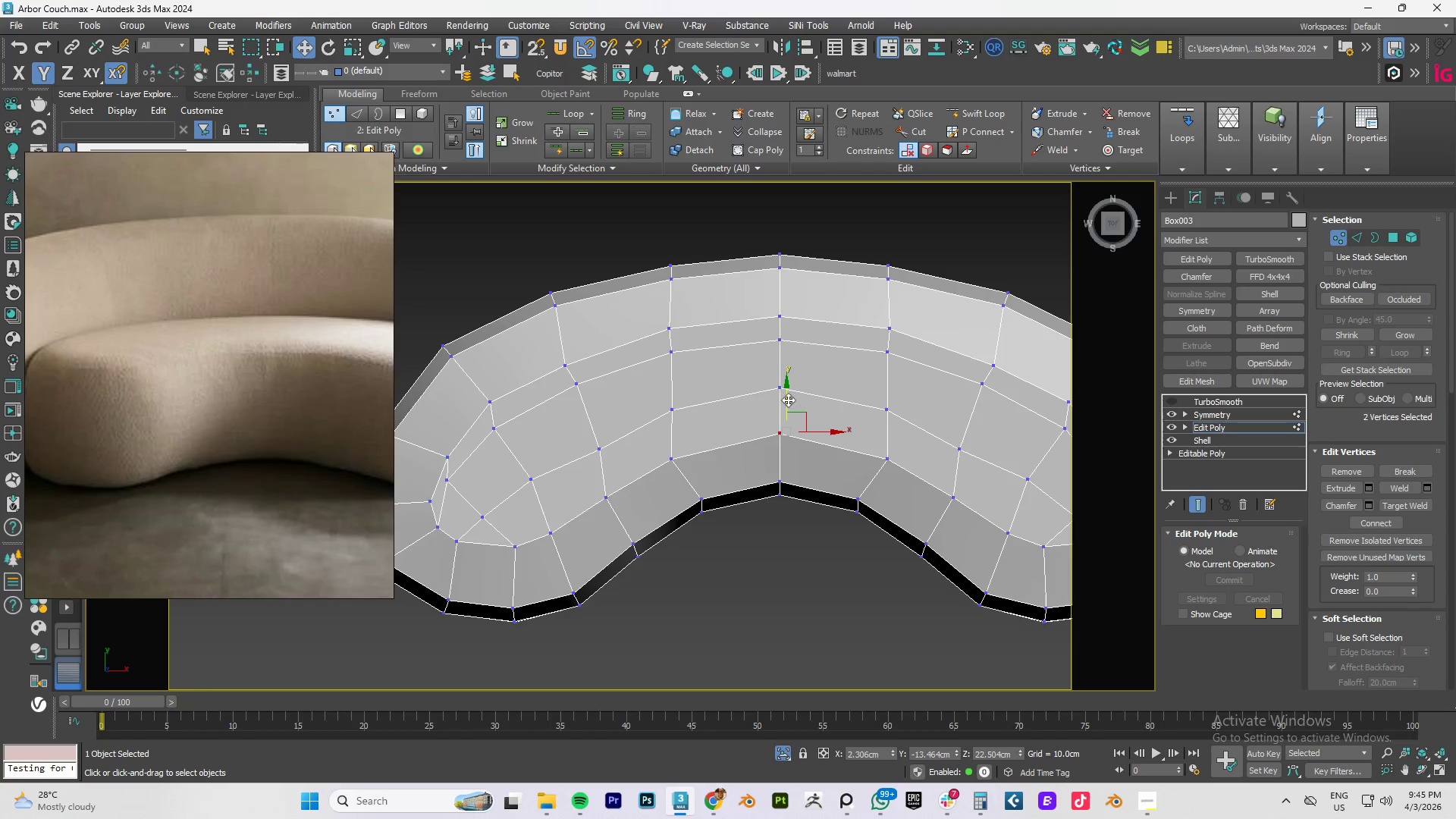 
left_click_drag(start_coordinate=[788, 397], to_coordinate=[787, 406])
 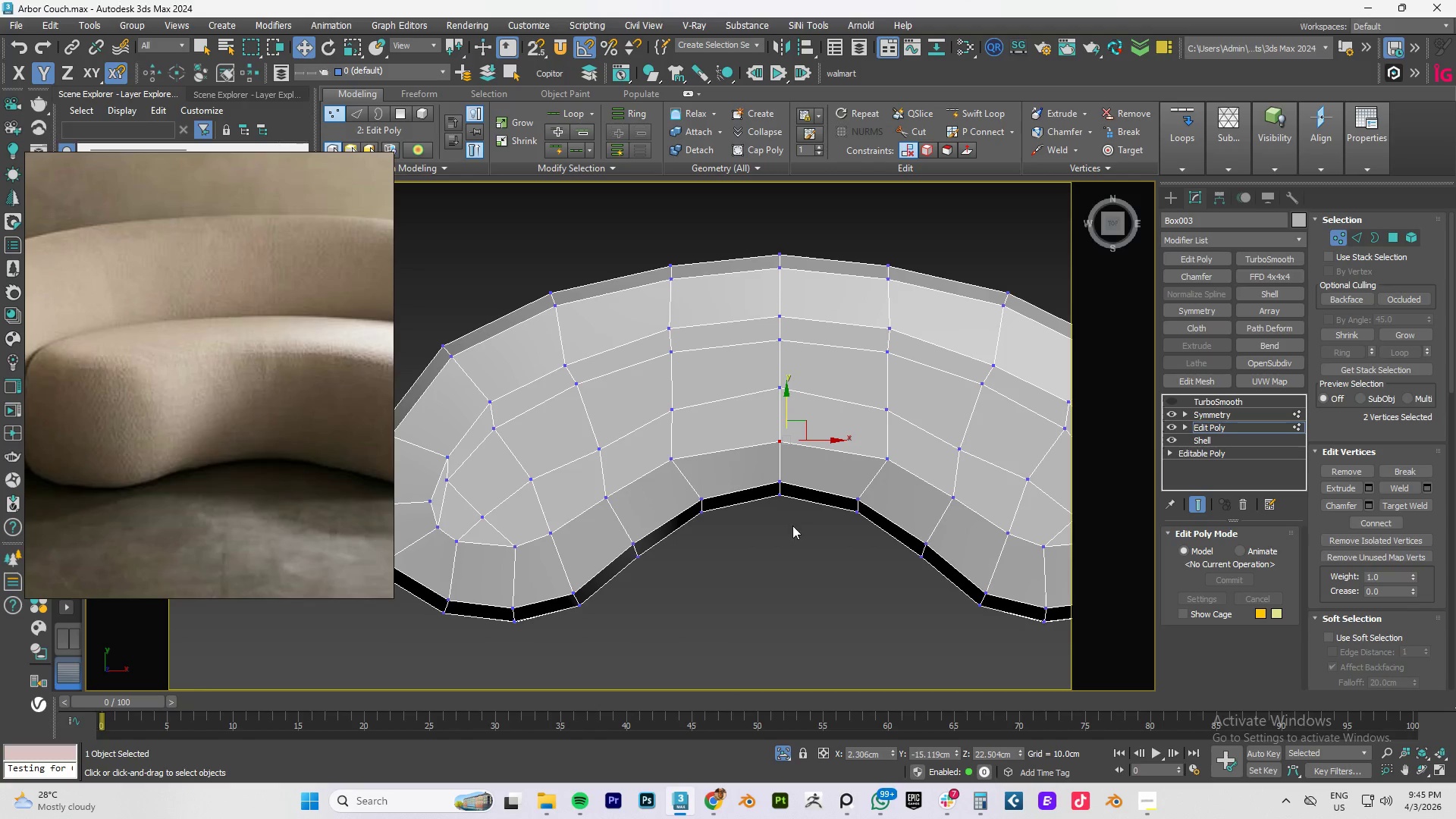 
left_click_drag(start_coordinate=[793, 539], to_coordinate=[764, 473])
 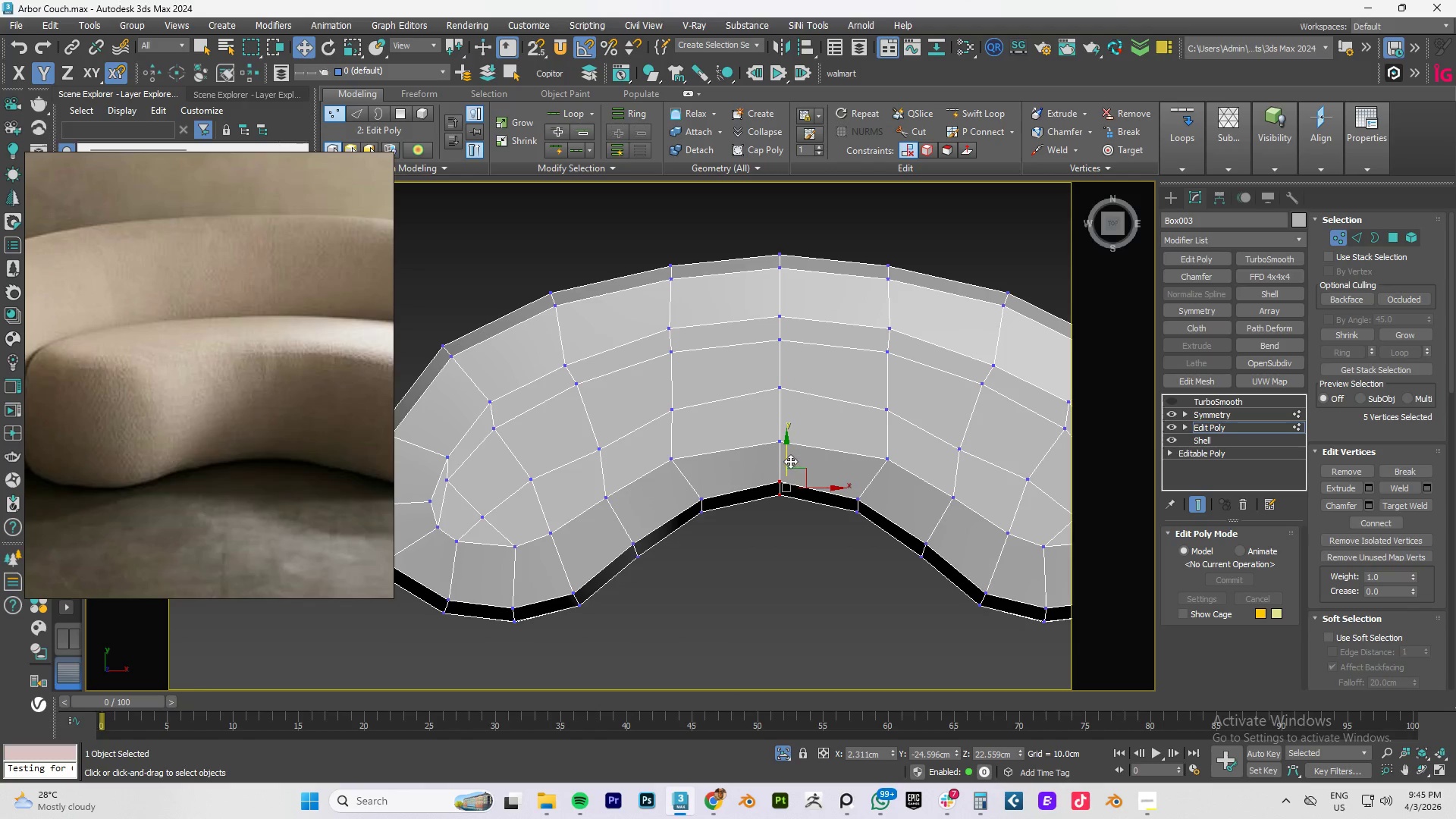 
left_click_drag(start_coordinate=[787, 453], to_coordinate=[788, 459])
 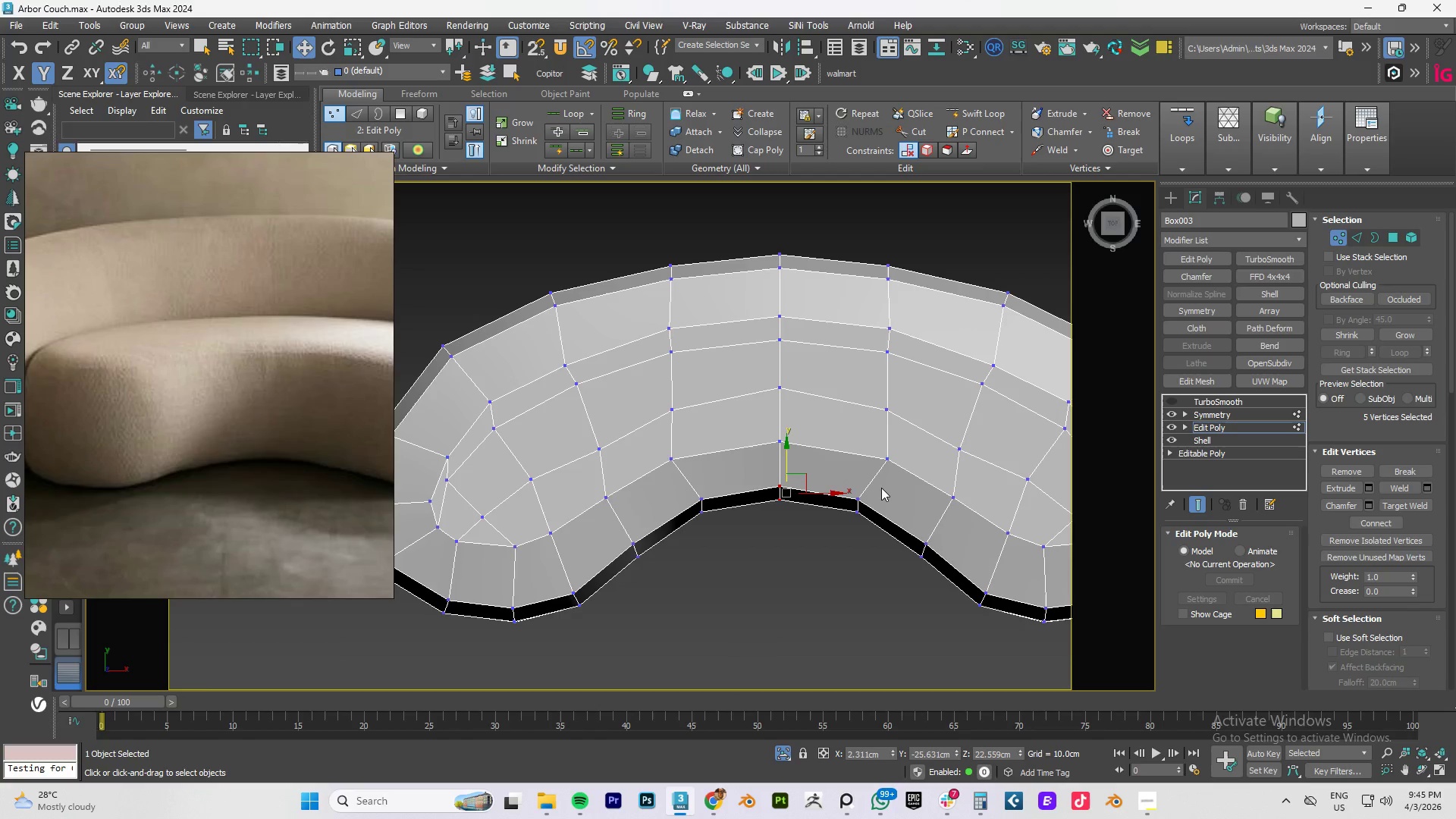 
left_click_drag(start_coordinate=[881, 487], to_coordinate=[843, 533])
 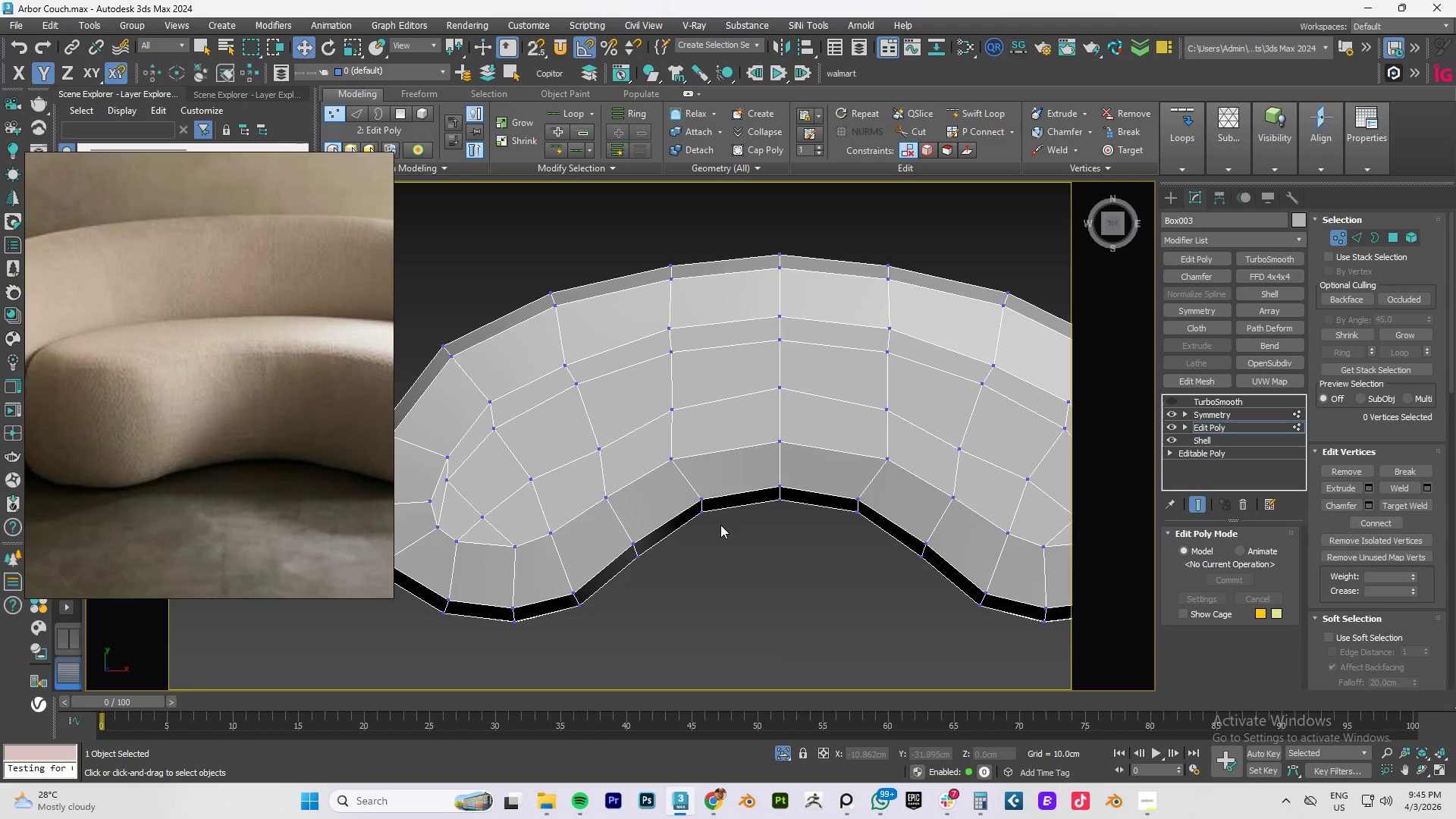 
left_click_drag(start_coordinate=[723, 481], to_coordinate=[692, 536])
 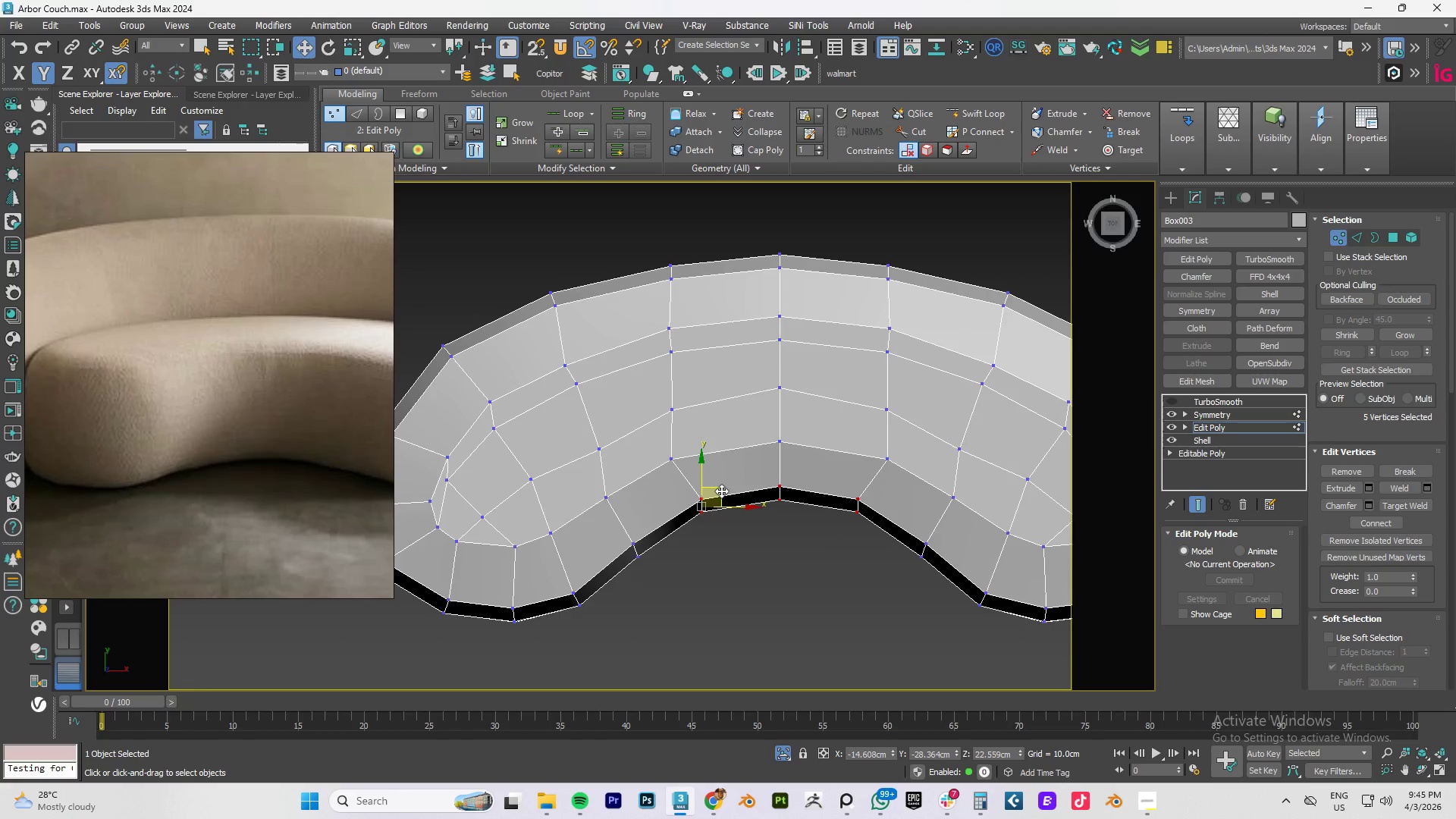 
left_click_drag(start_coordinate=[721, 491], to_coordinate=[717, 497])
 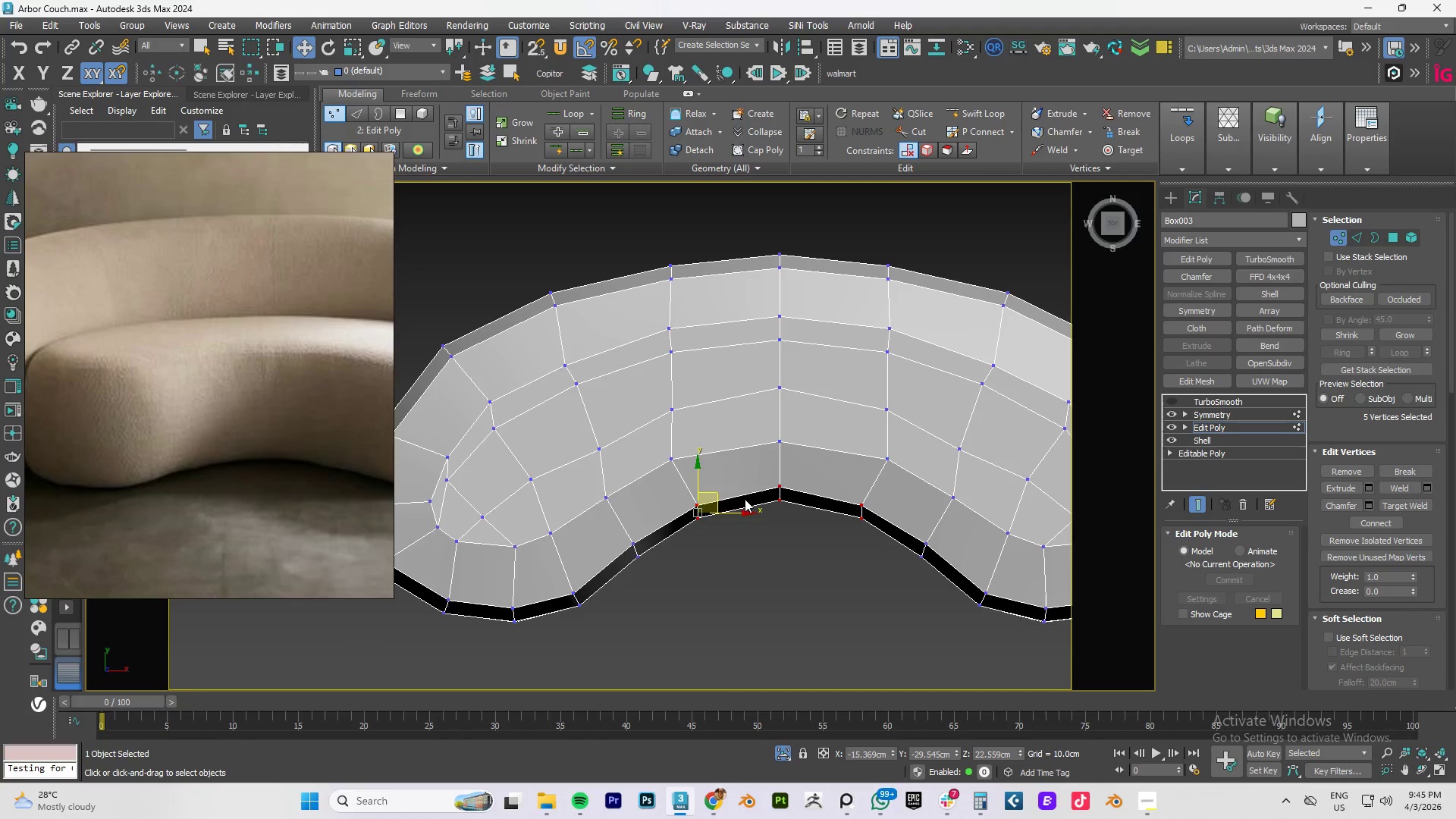 
scroll: coordinate [739, 506], scroll_direction: down, amount: 1.0
 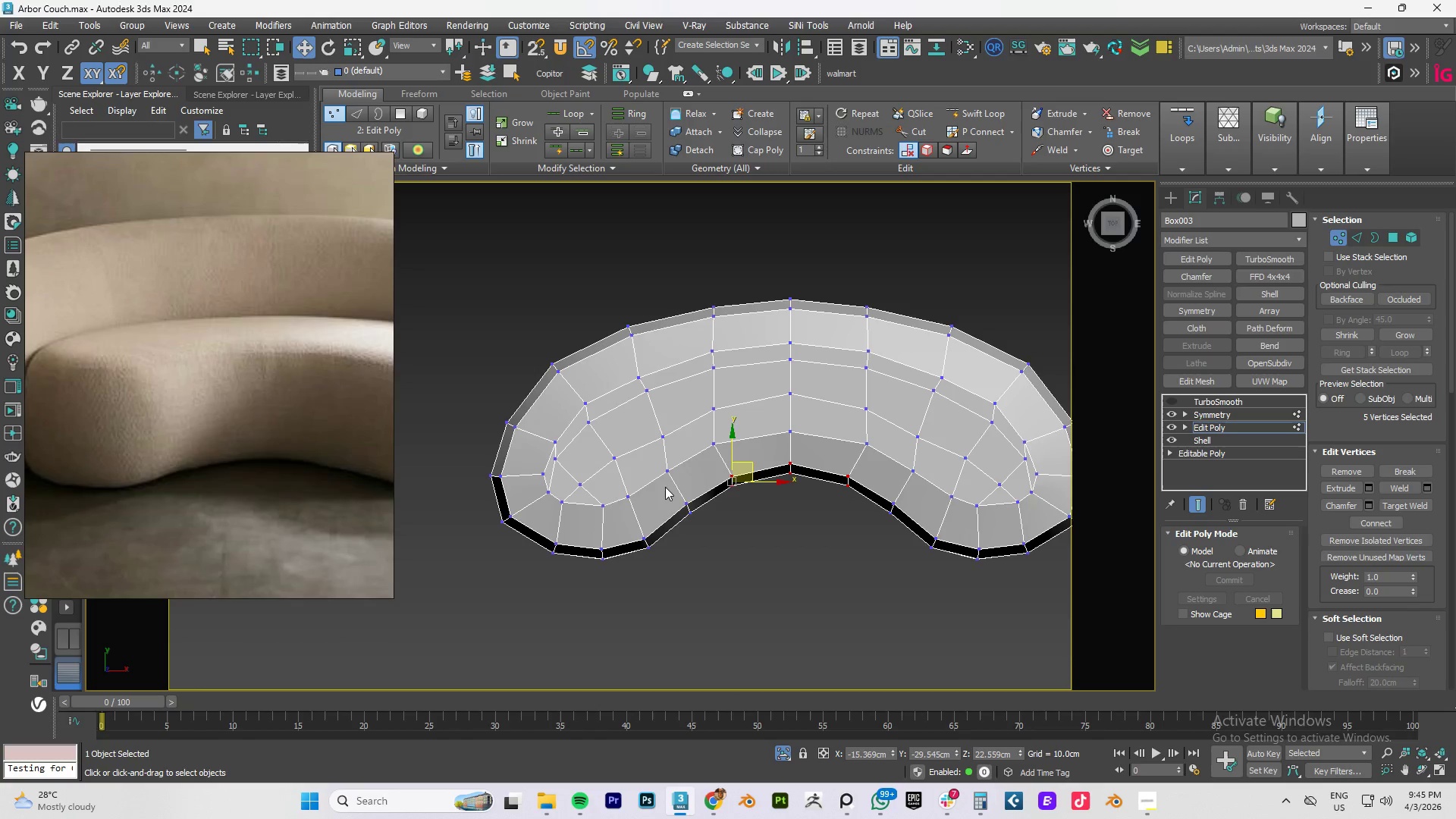 
scroll: coordinate [591, 482], scroll_direction: up, amount: 4.0
 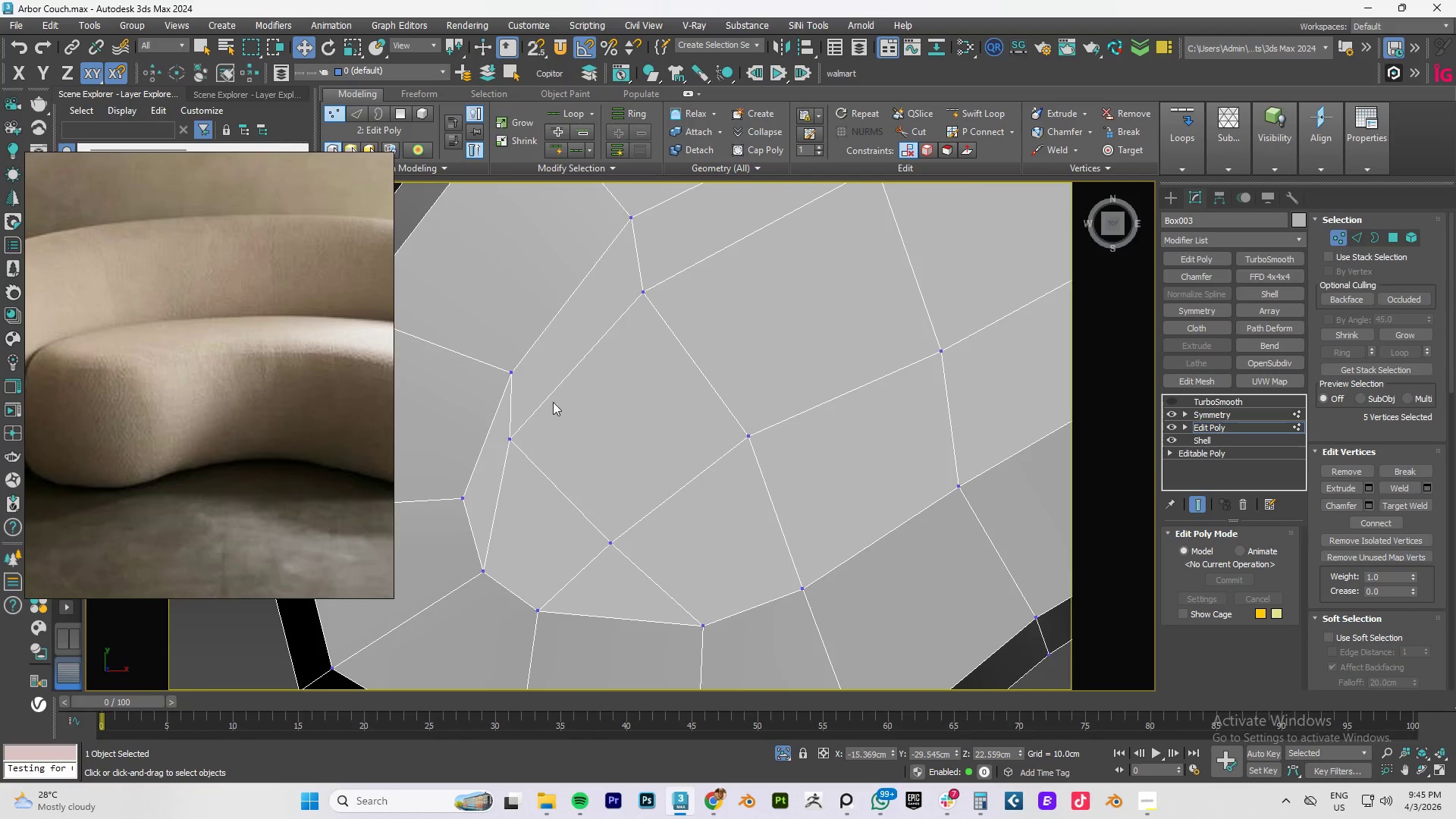 
left_click_drag(start_coordinate=[547, 403], to_coordinate=[499, 471])
 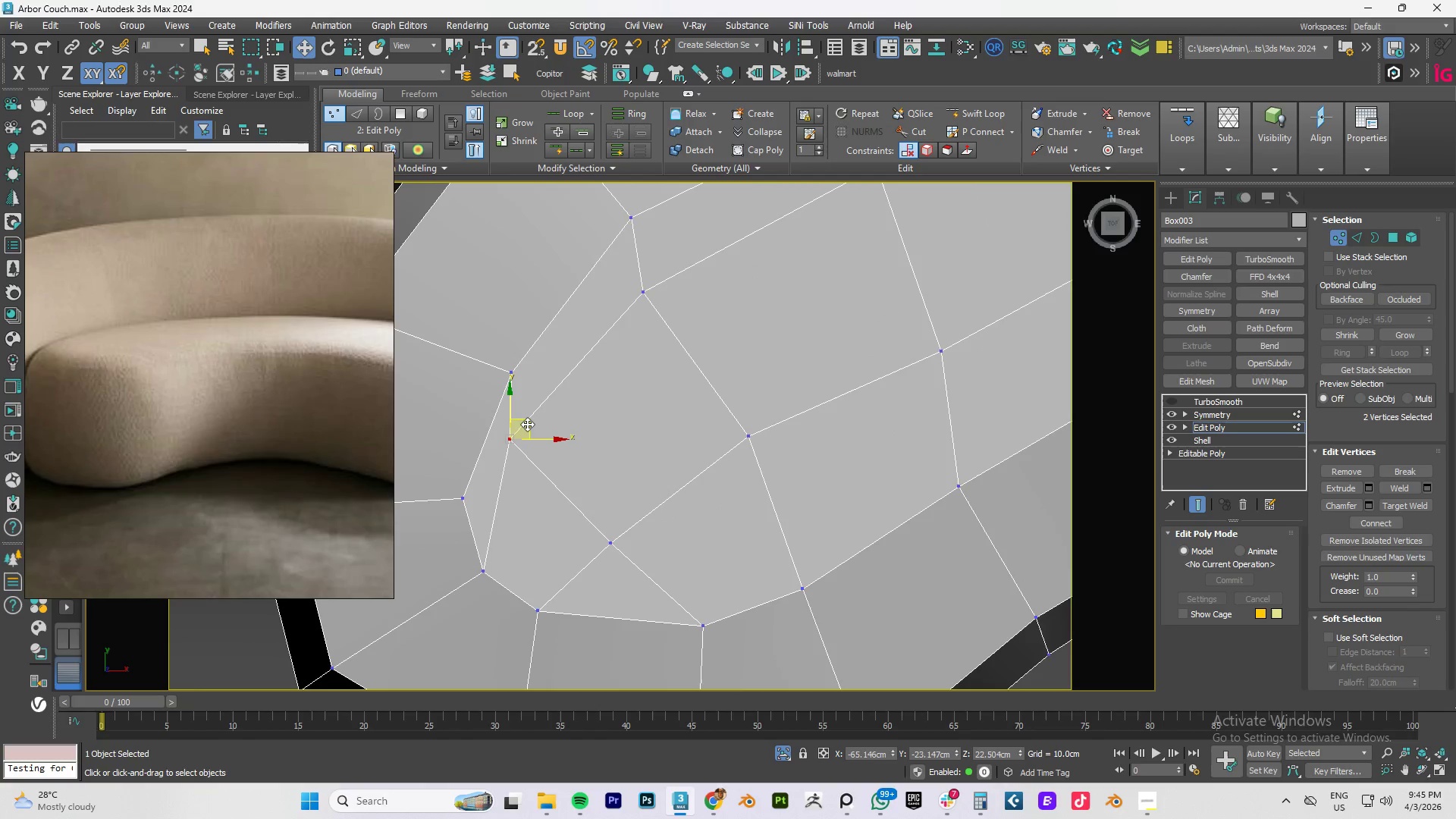 
left_click_drag(start_coordinate=[526, 423], to_coordinate=[569, 405])
 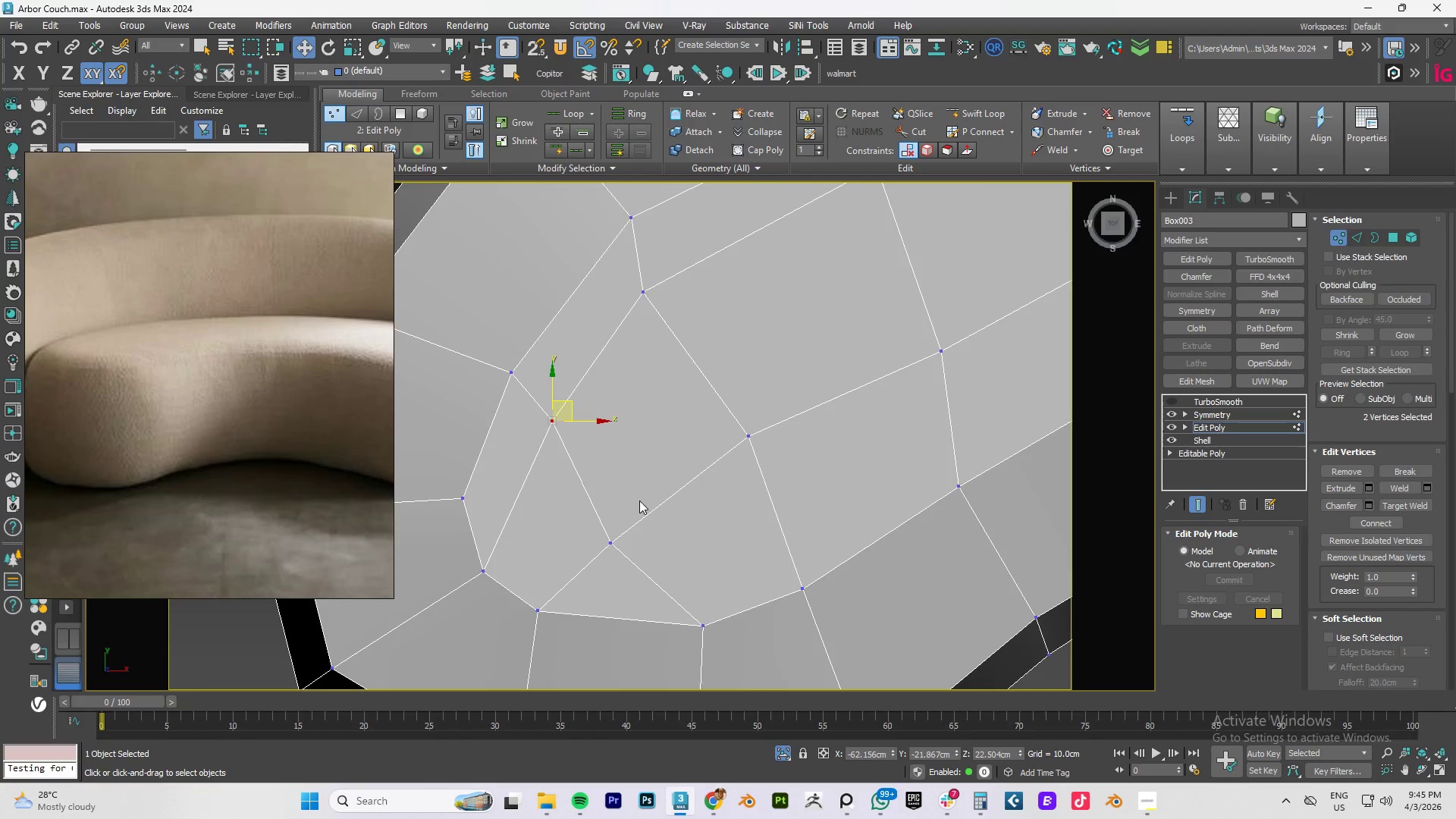 
left_click_drag(start_coordinate=[639, 500], to_coordinate=[602, 570])
 